 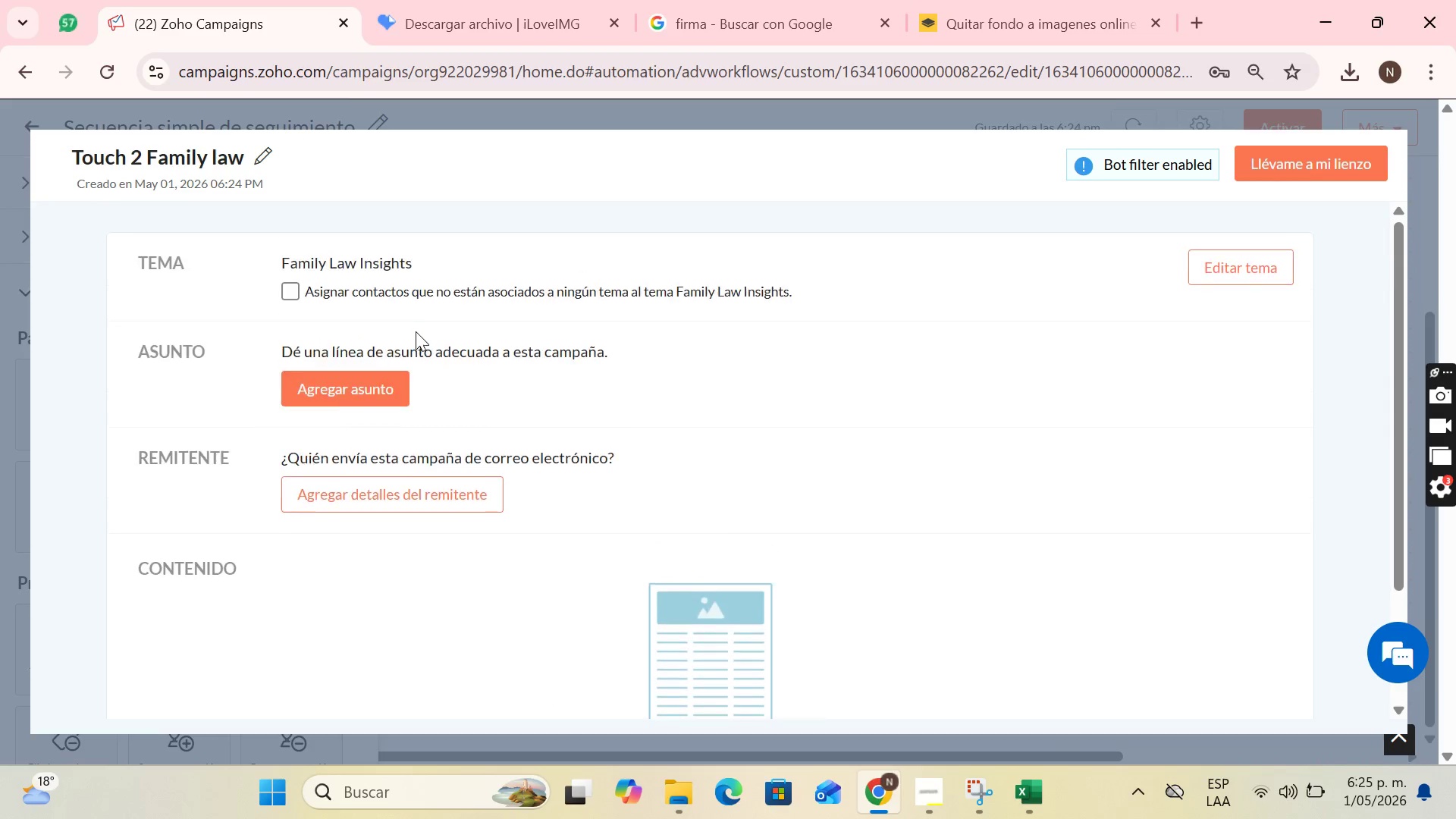 
left_click([434, 491])
 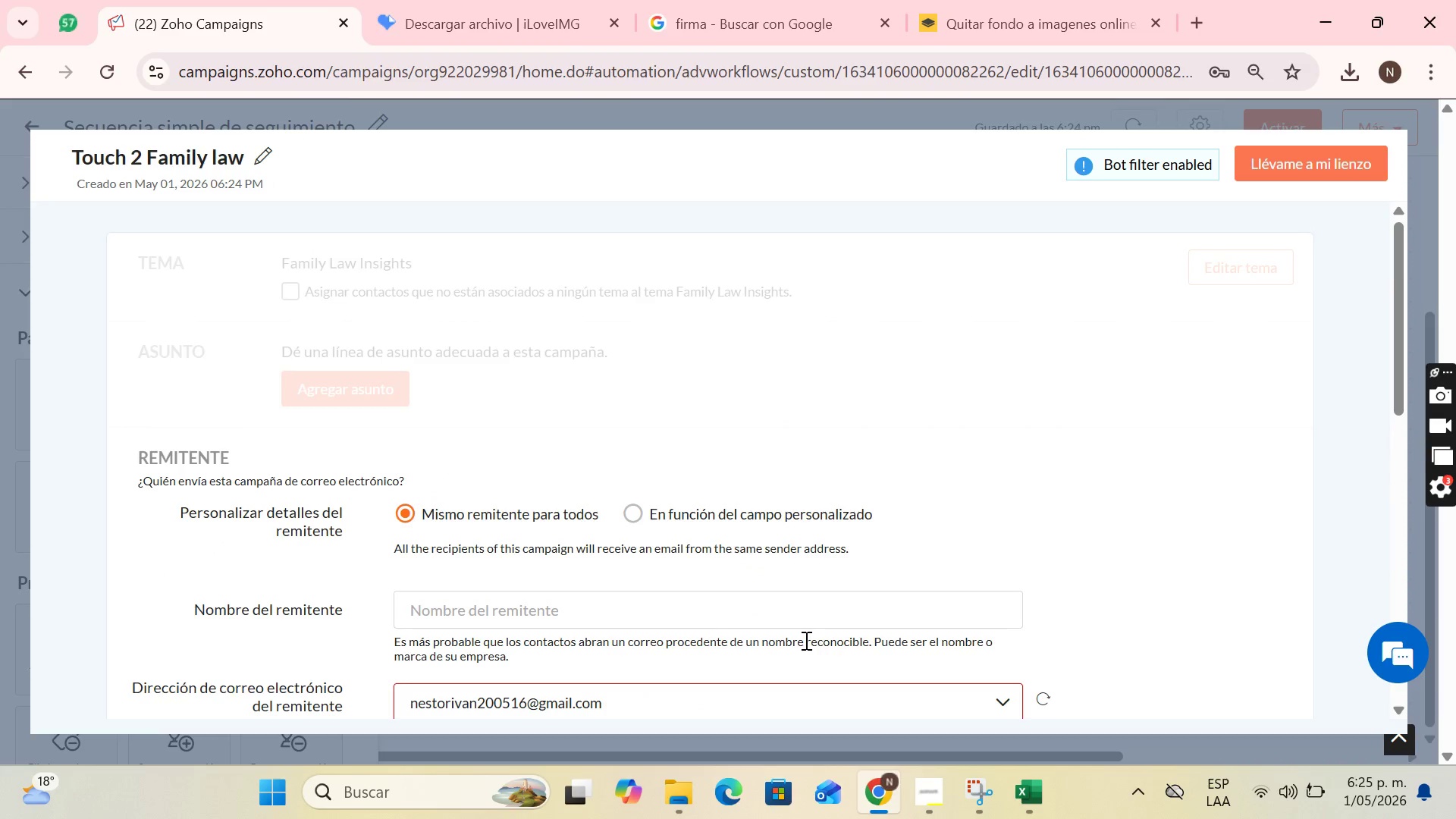 
left_click([805, 604])
 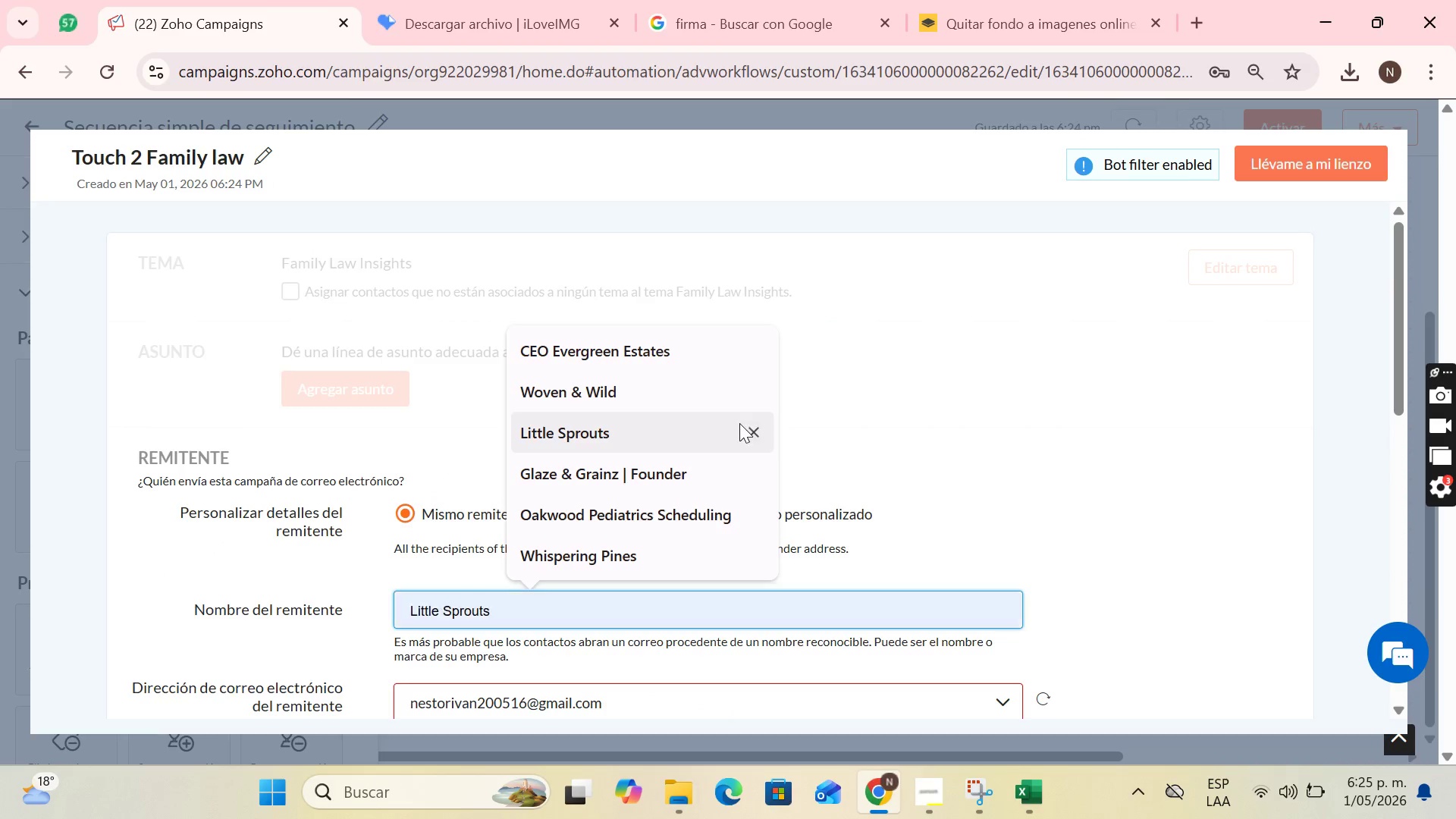 
scroll: coordinate [732, 430], scroll_direction: down, amount: 1.0
 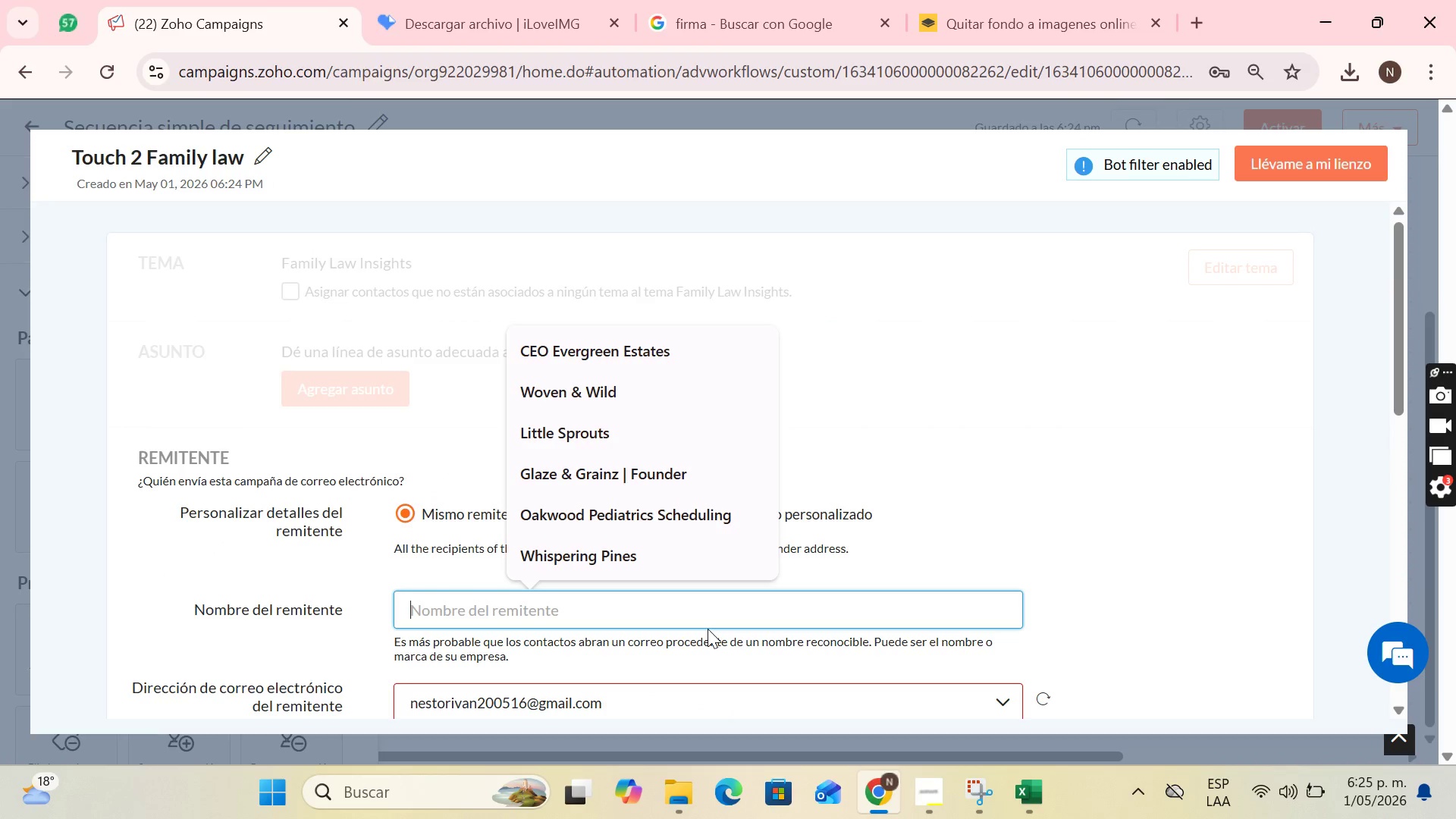 
key(F)
 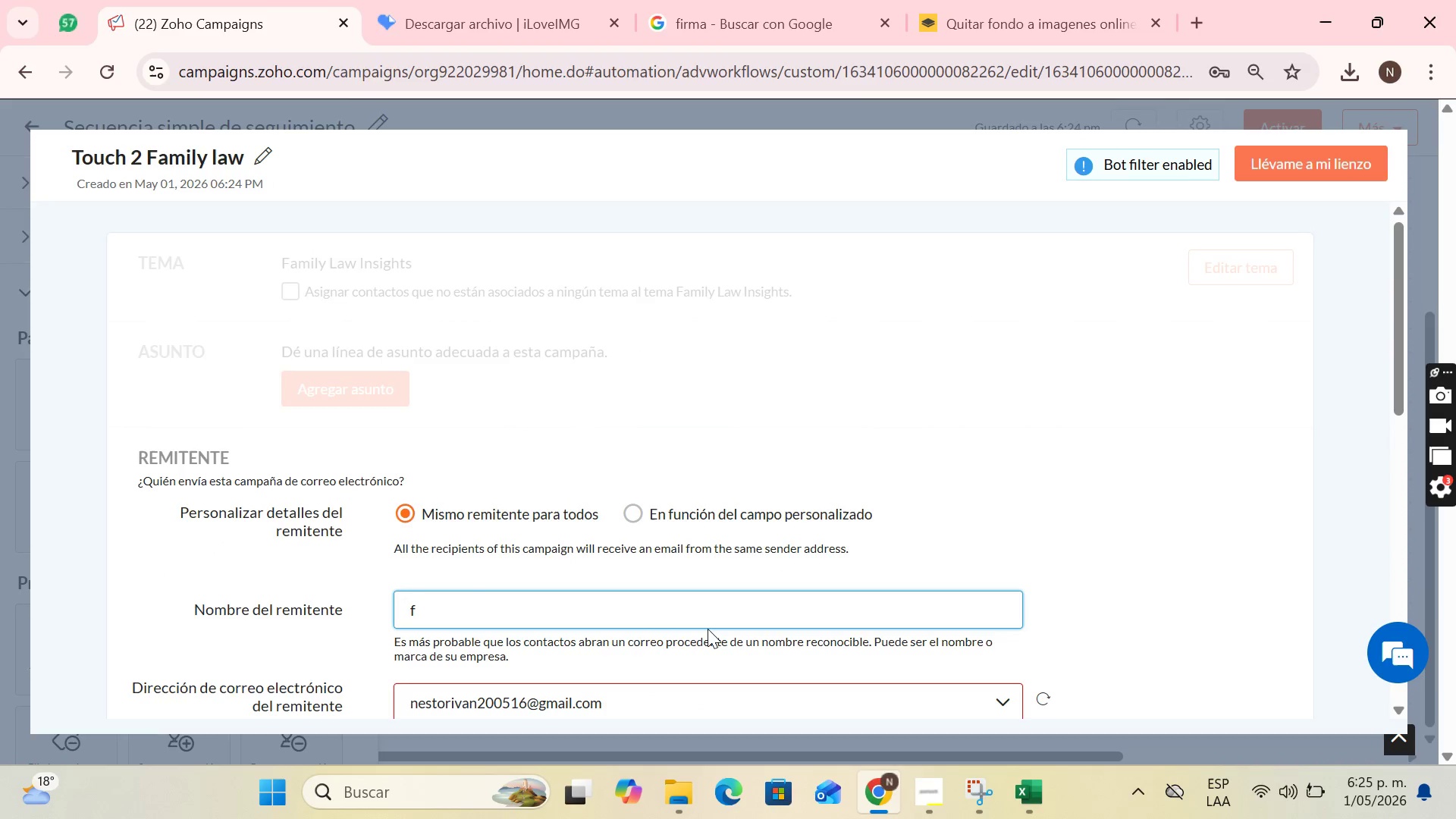 
key(Backspace)
 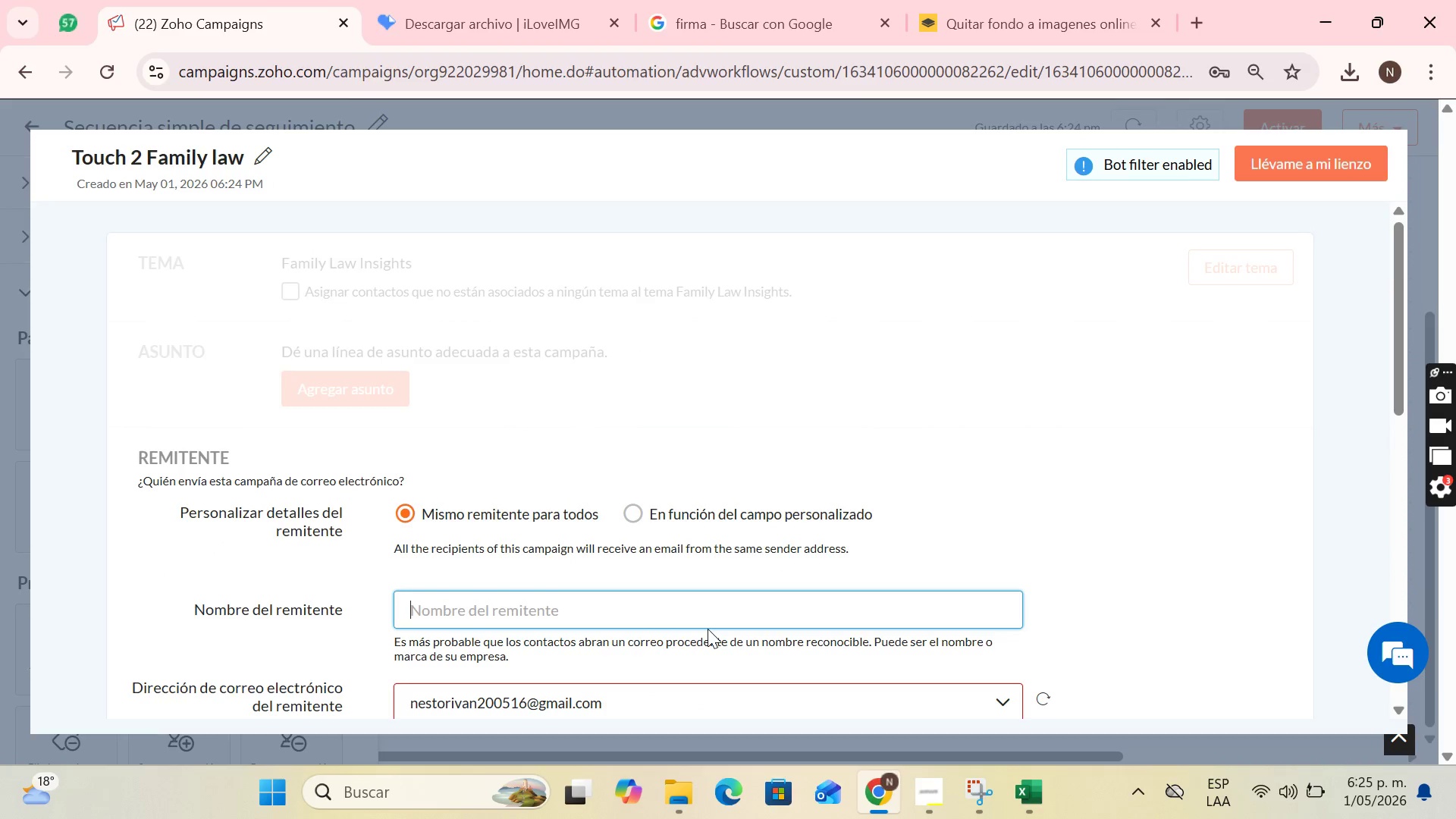 
key(CapsLock)
 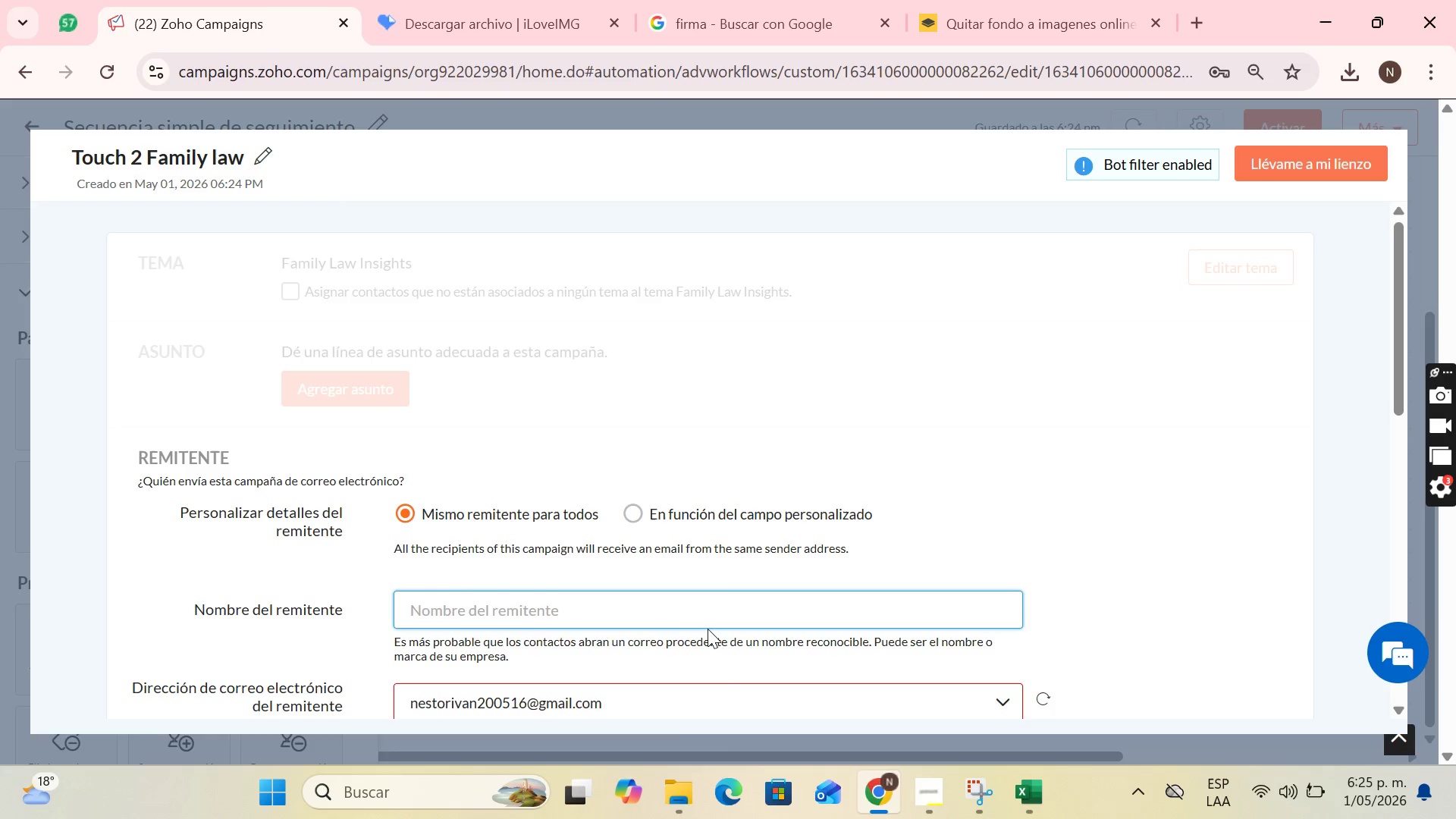 
key(L)
 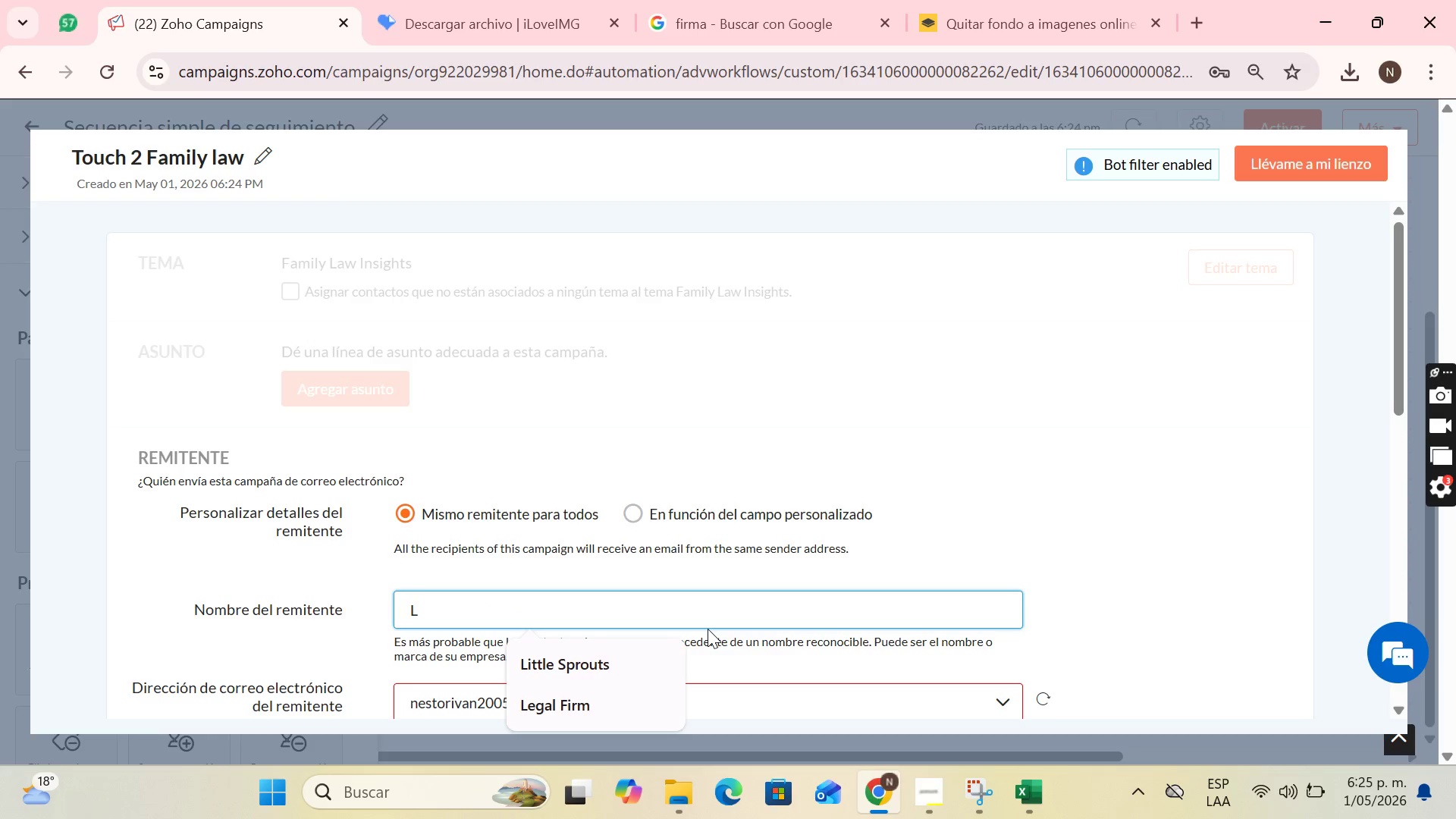 
left_click([628, 701])
 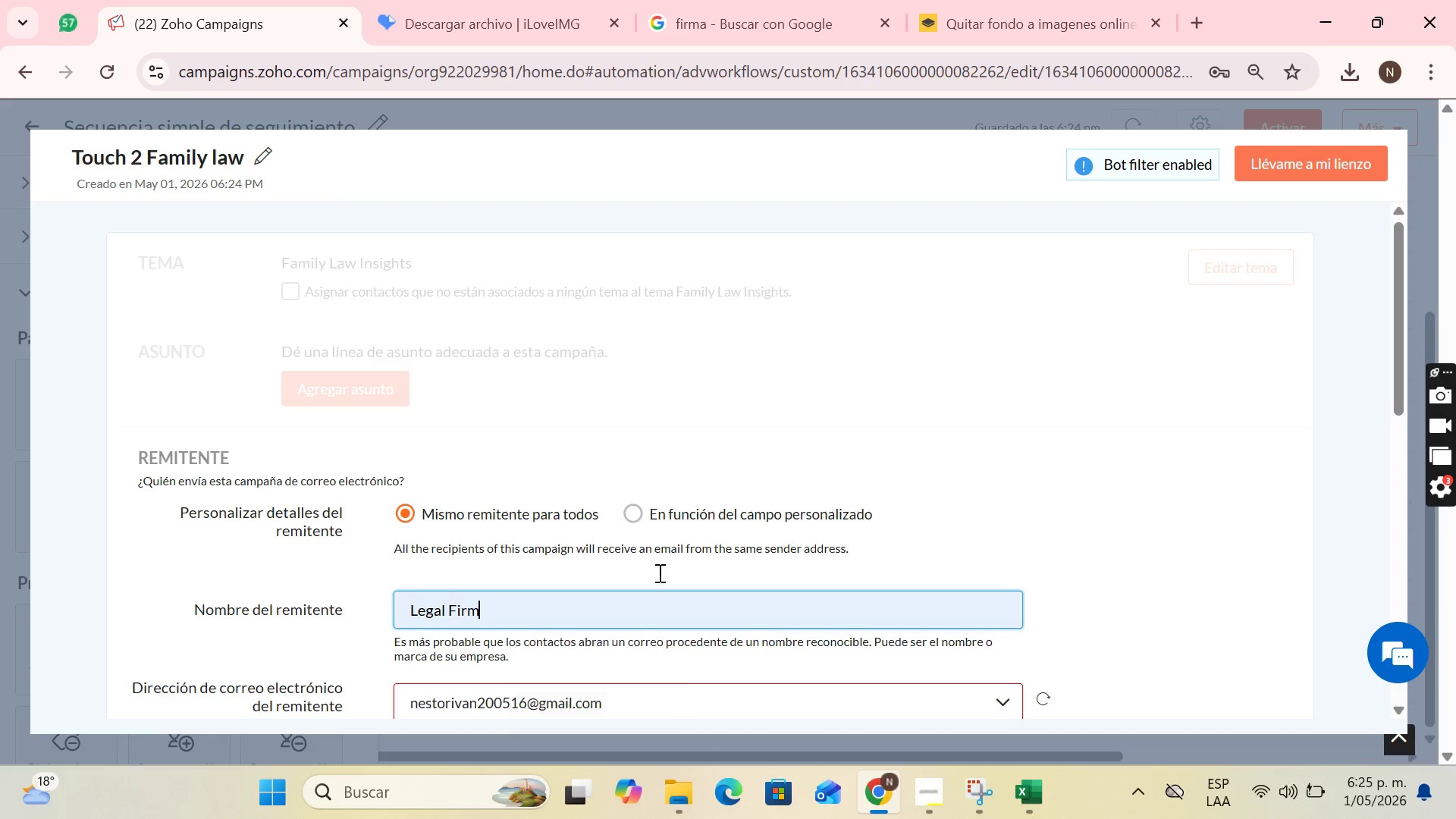 
scroll: coordinate [665, 557], scroll_direction: down, amount: 3.0
 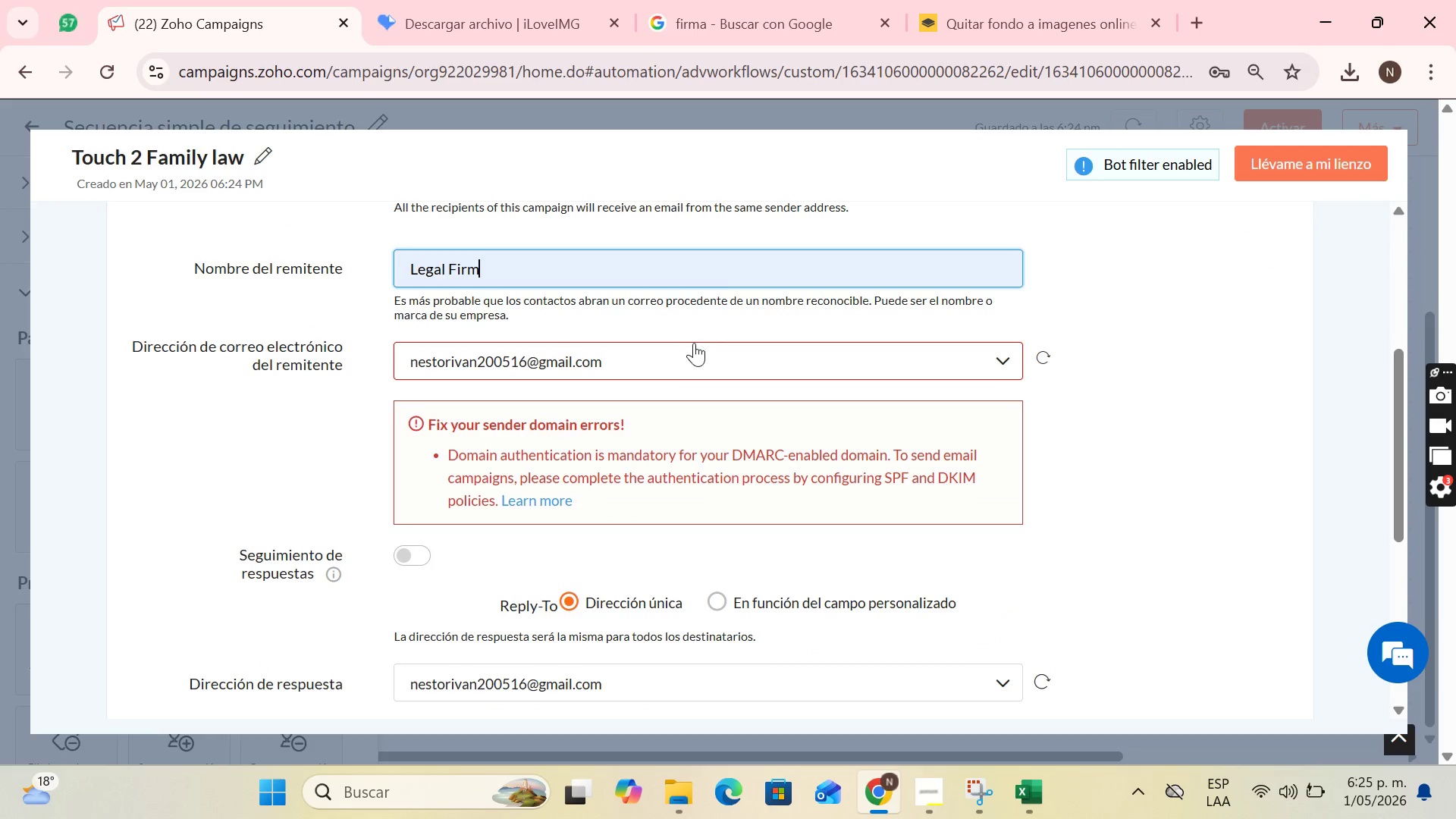 
left_click([694, 345])
 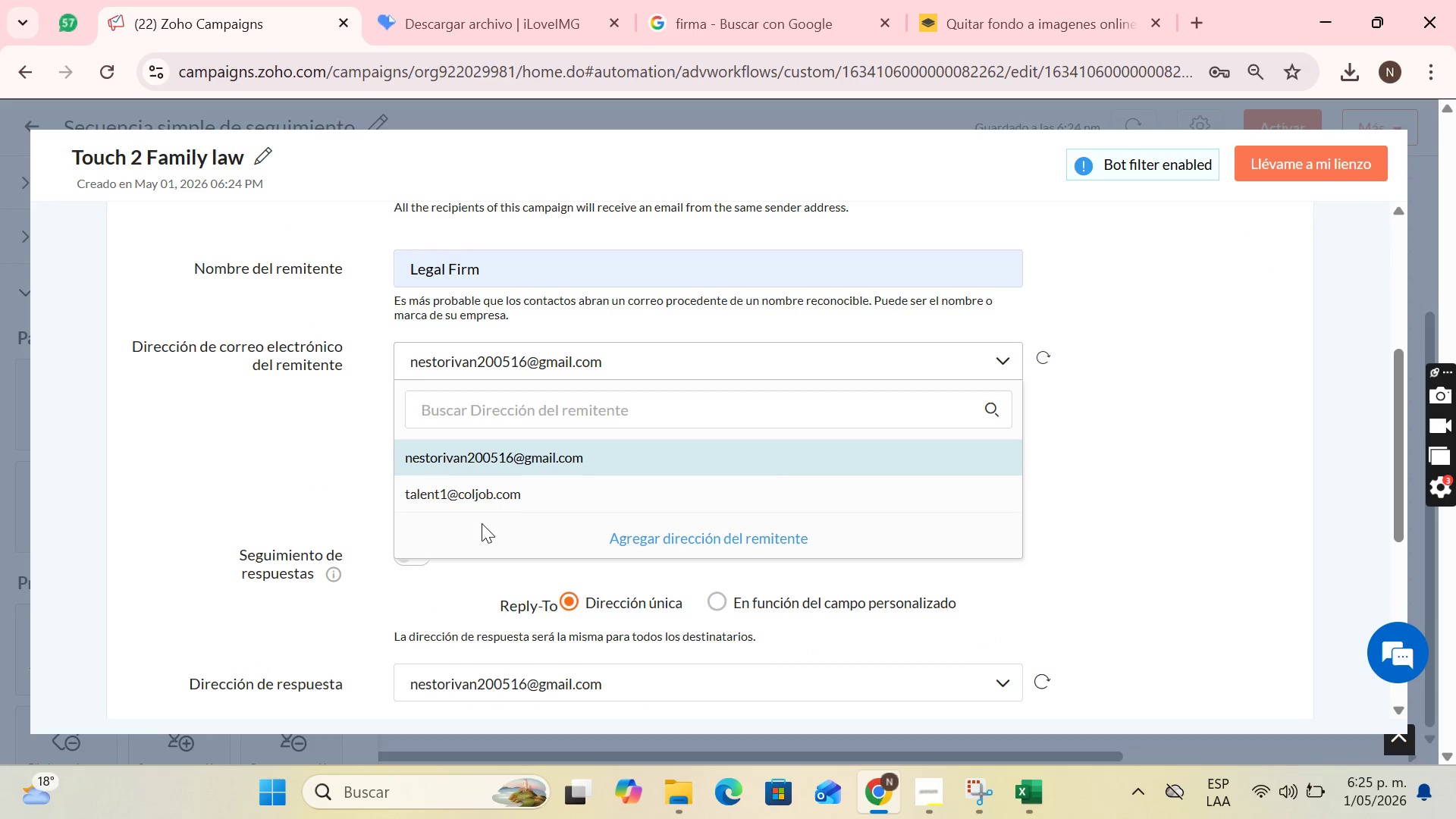 
double_click([487, 500])
 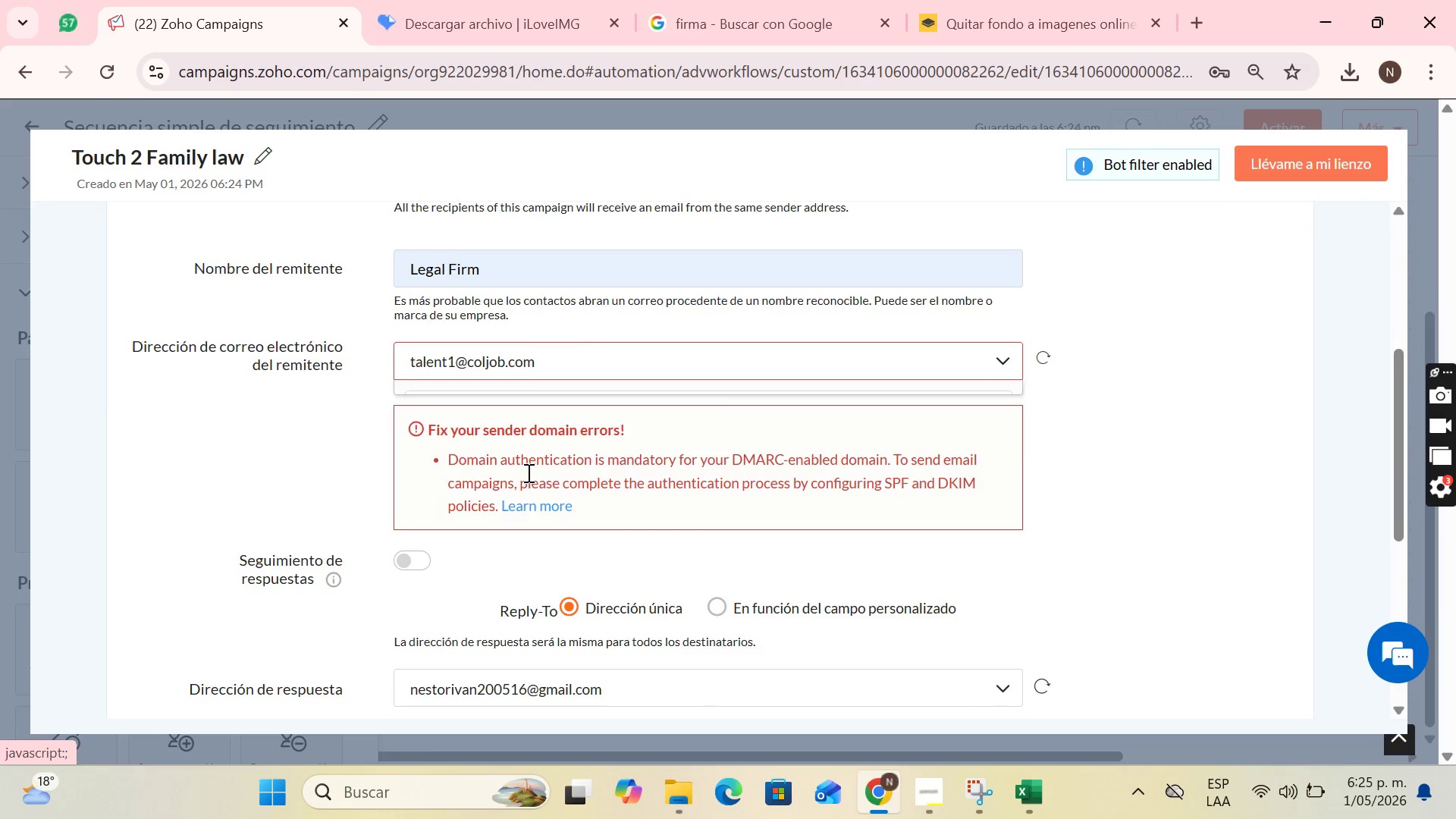 
scroll: coordinate [570, 456], scroll_direction: down, amount: 2.0
 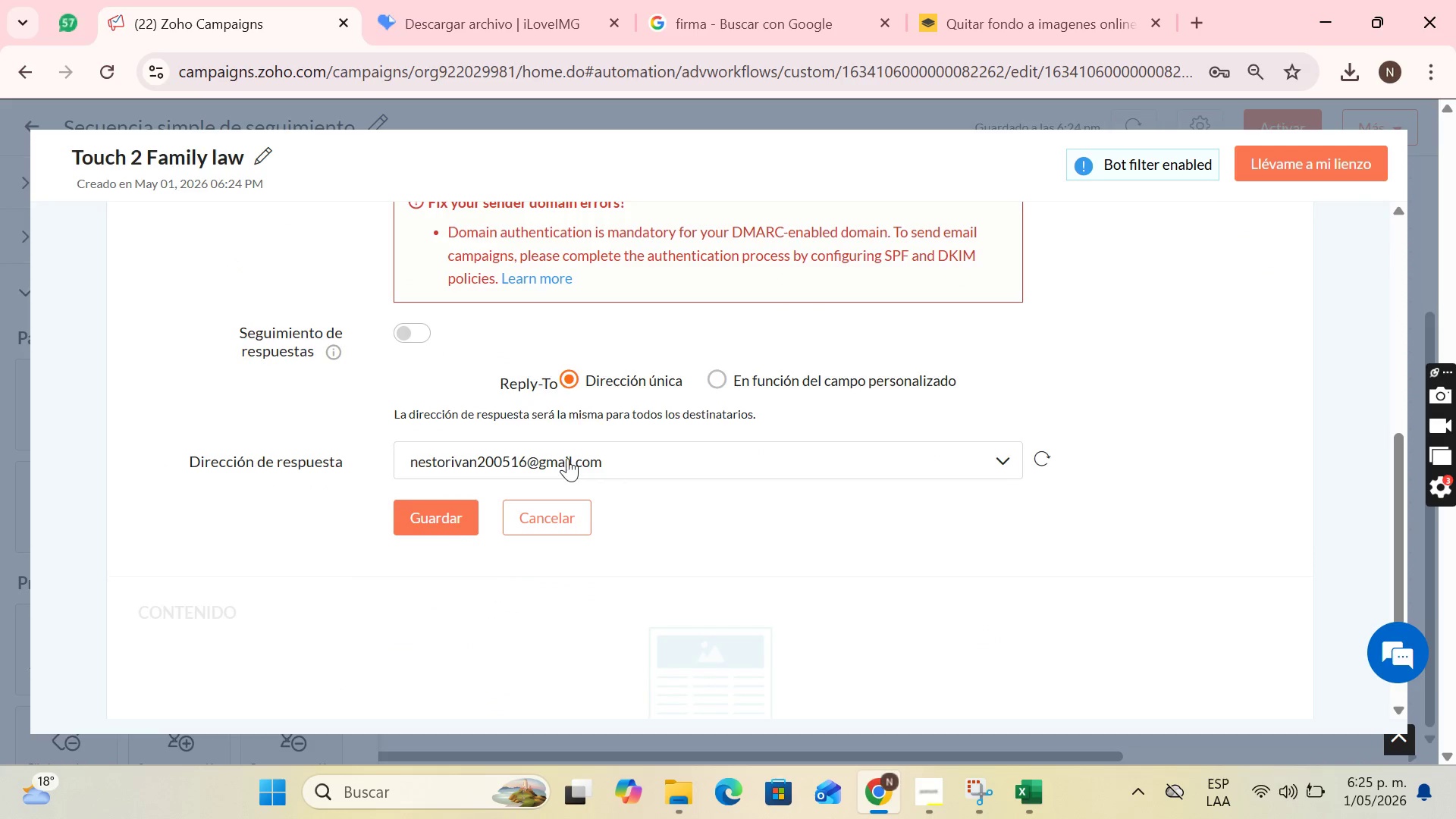 
left_click([567, 458])
 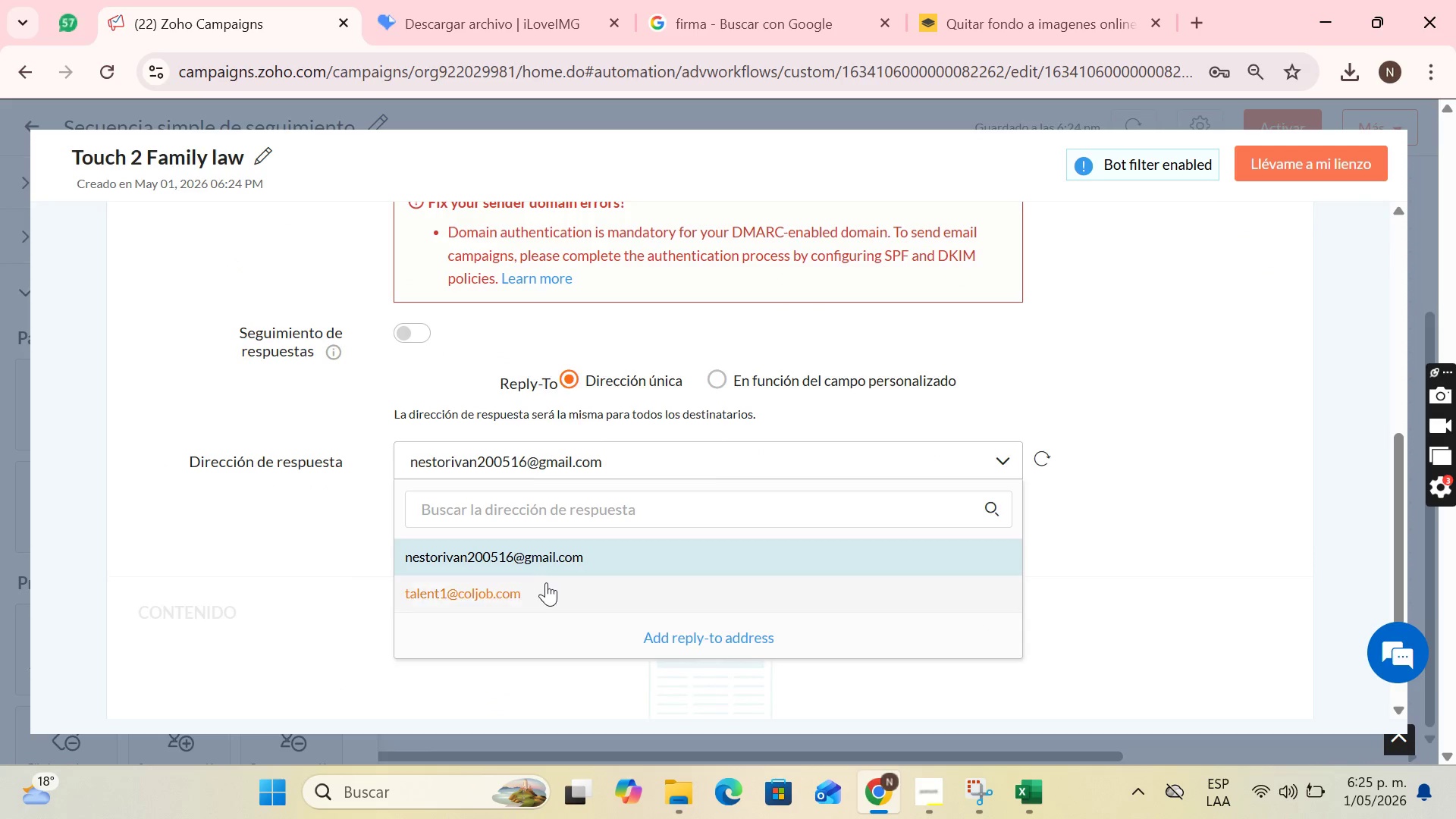 
left_click([542, 586])
 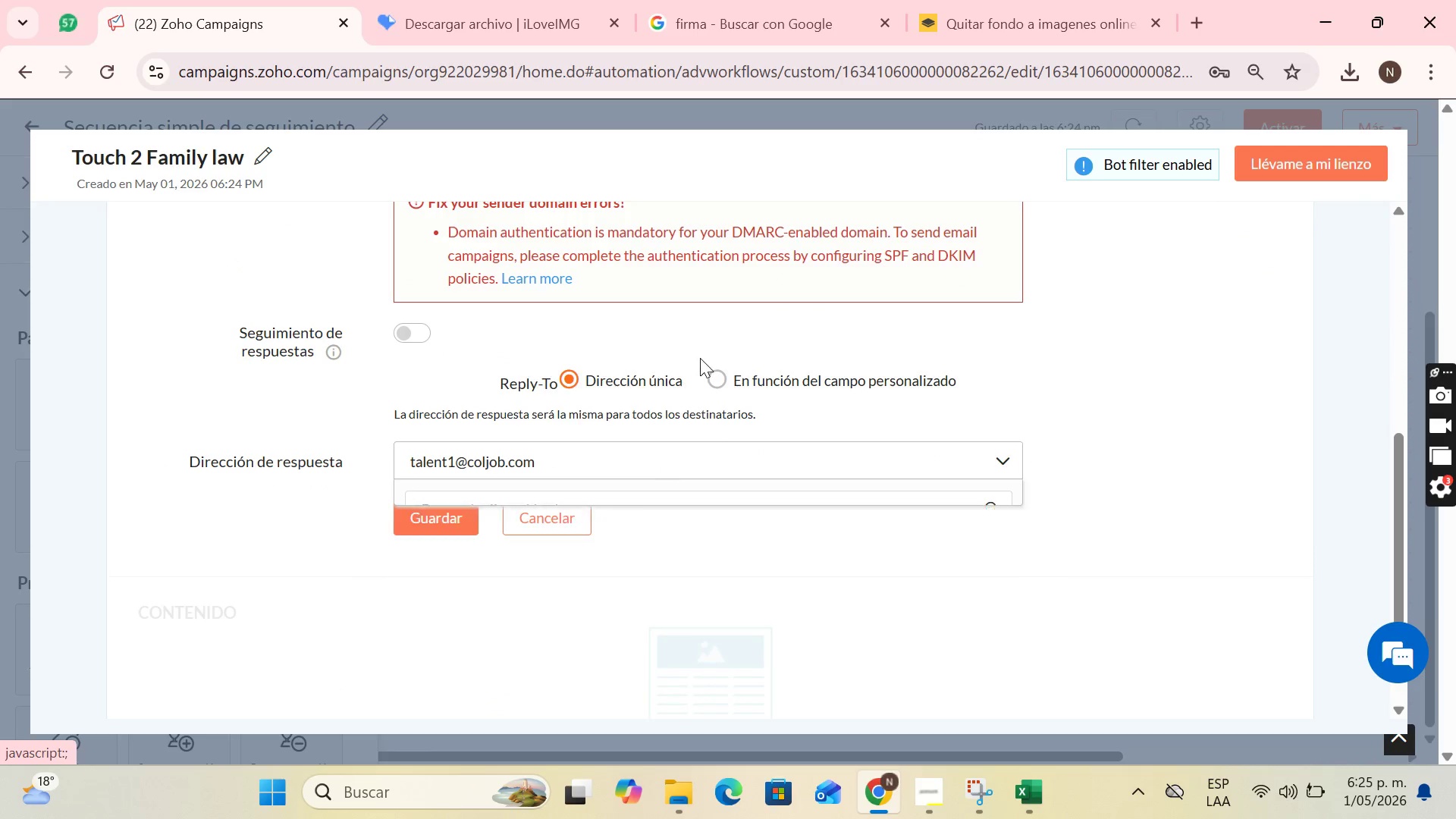 
scroll: coordinate [1193, 248], scroll_direction: none, amount: 0.0
 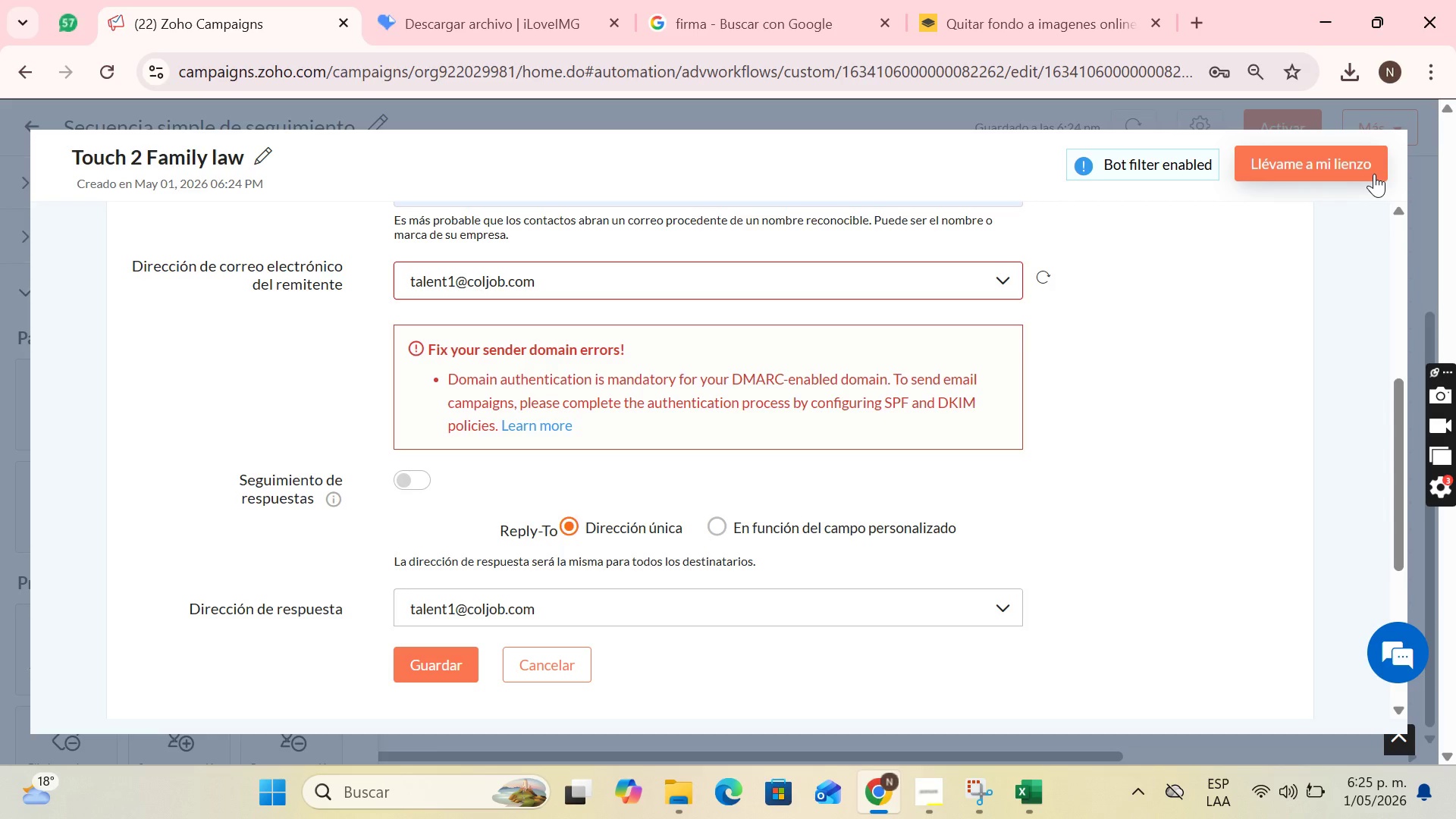 
left_click([1374, 174])
 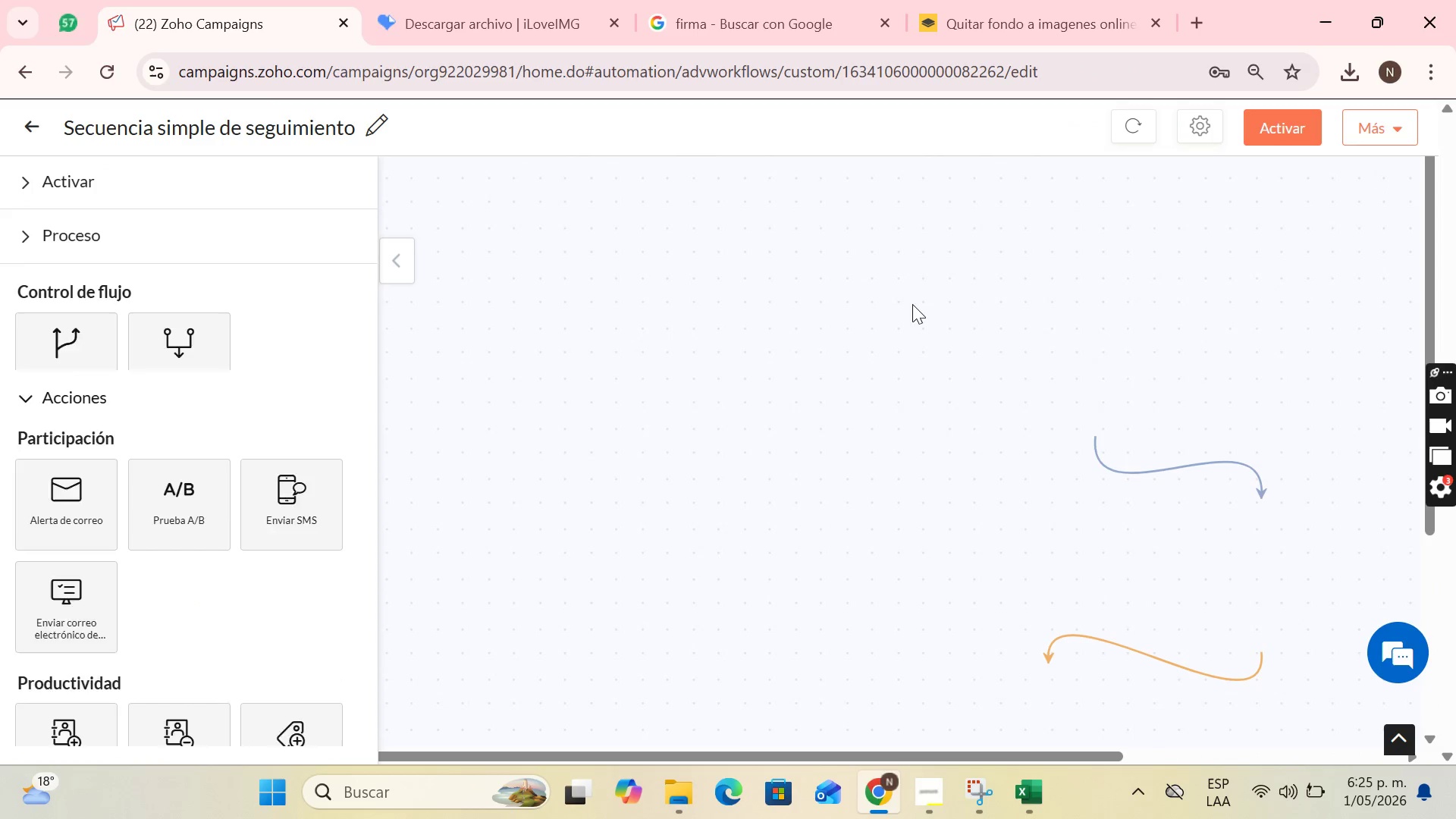 
scroll: coordinate [1216, 525], scroll_direction: down, amount: 4.0
 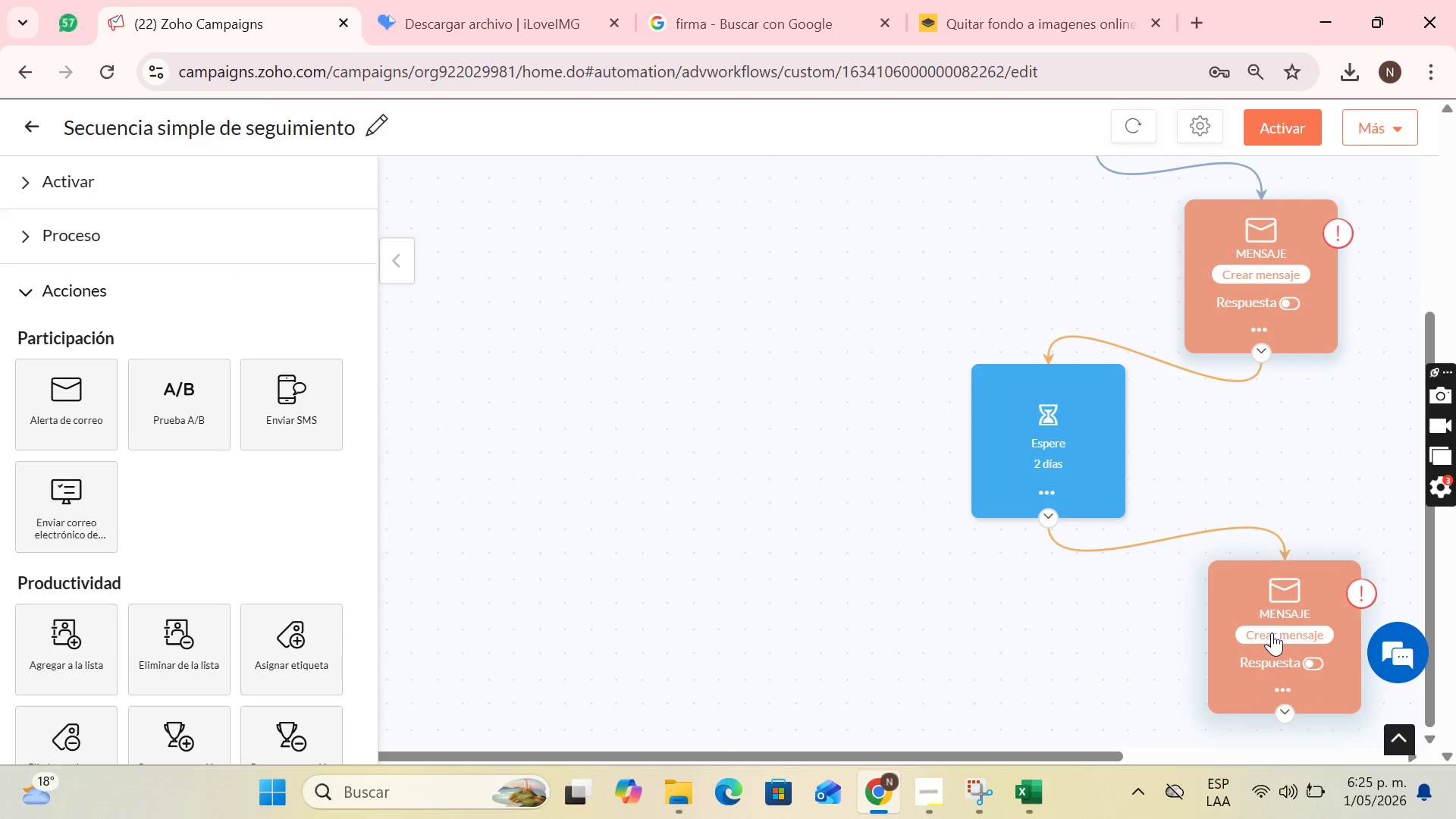 
left_click([1272, 634])
 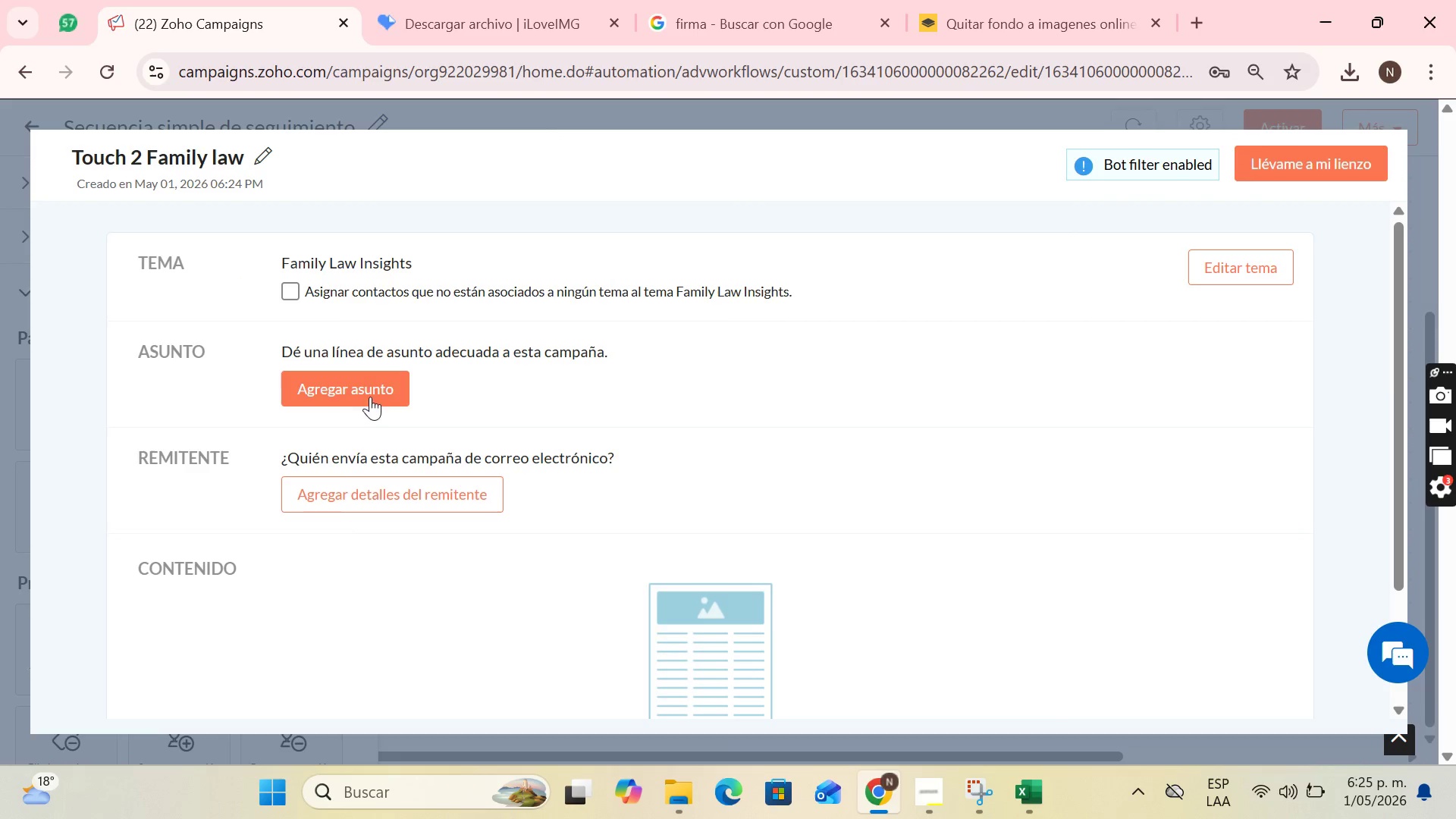 
left_click([361, 400])
 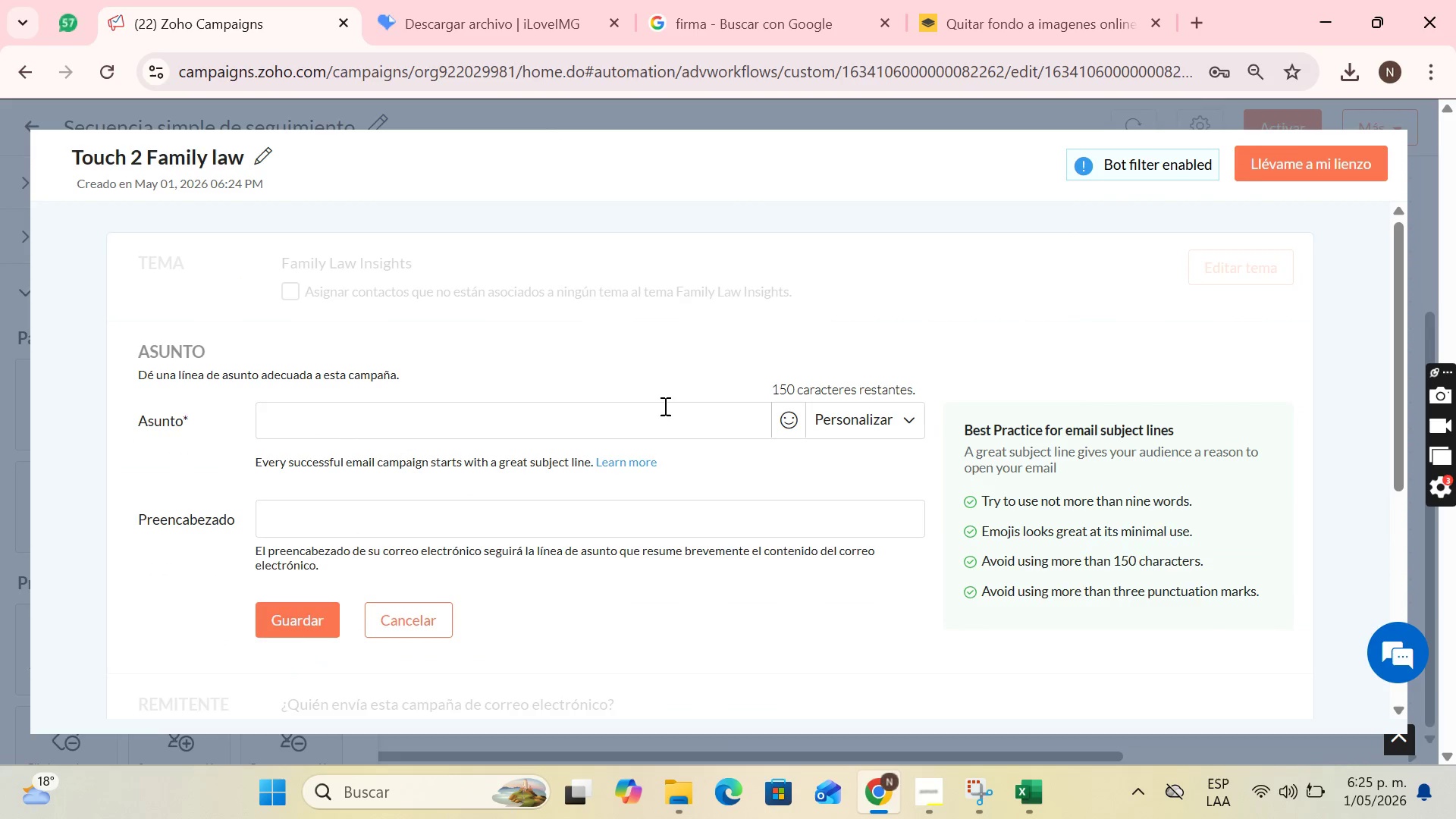 
left_click([661, 412])
 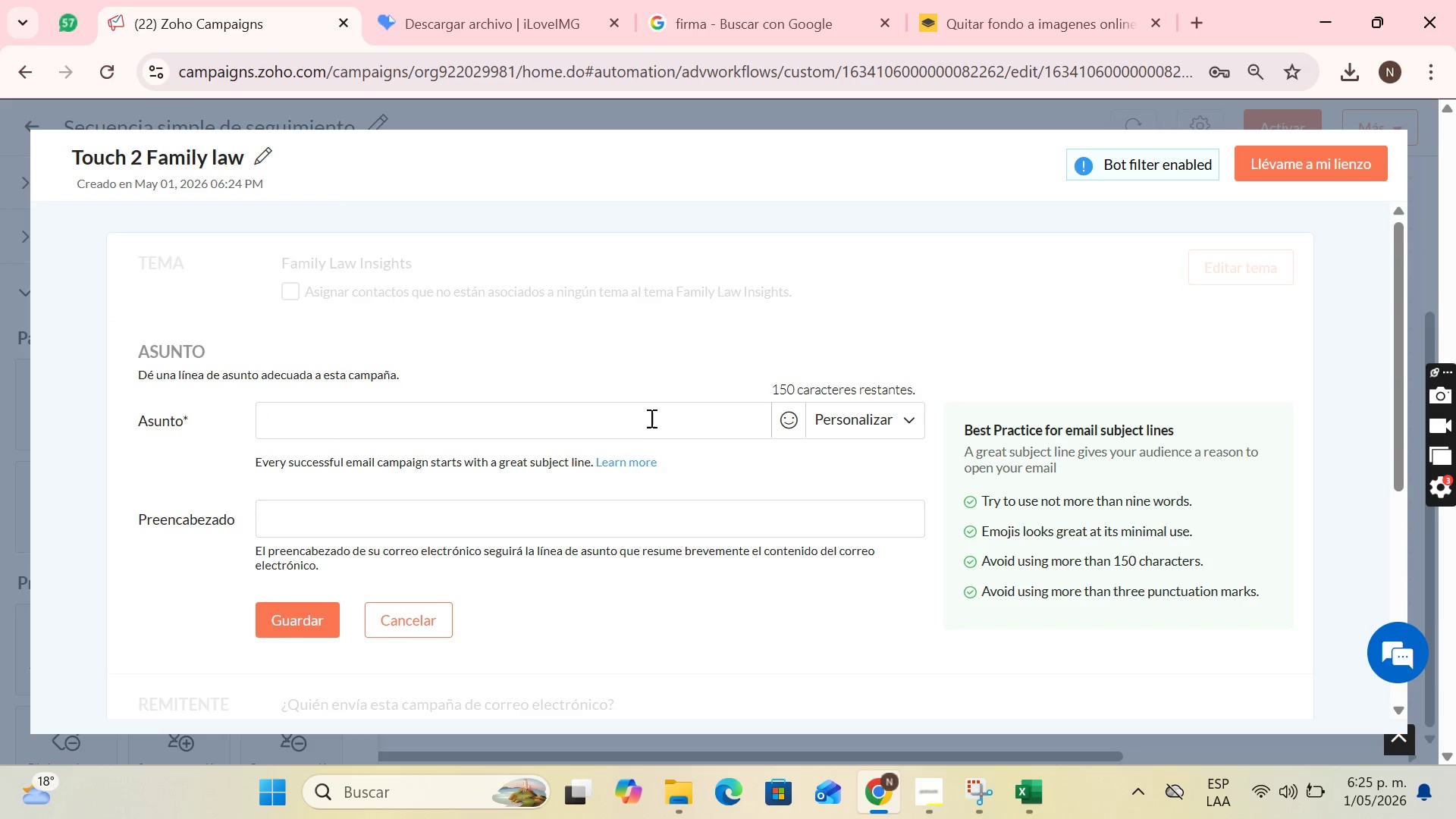 
wait(5.28)
 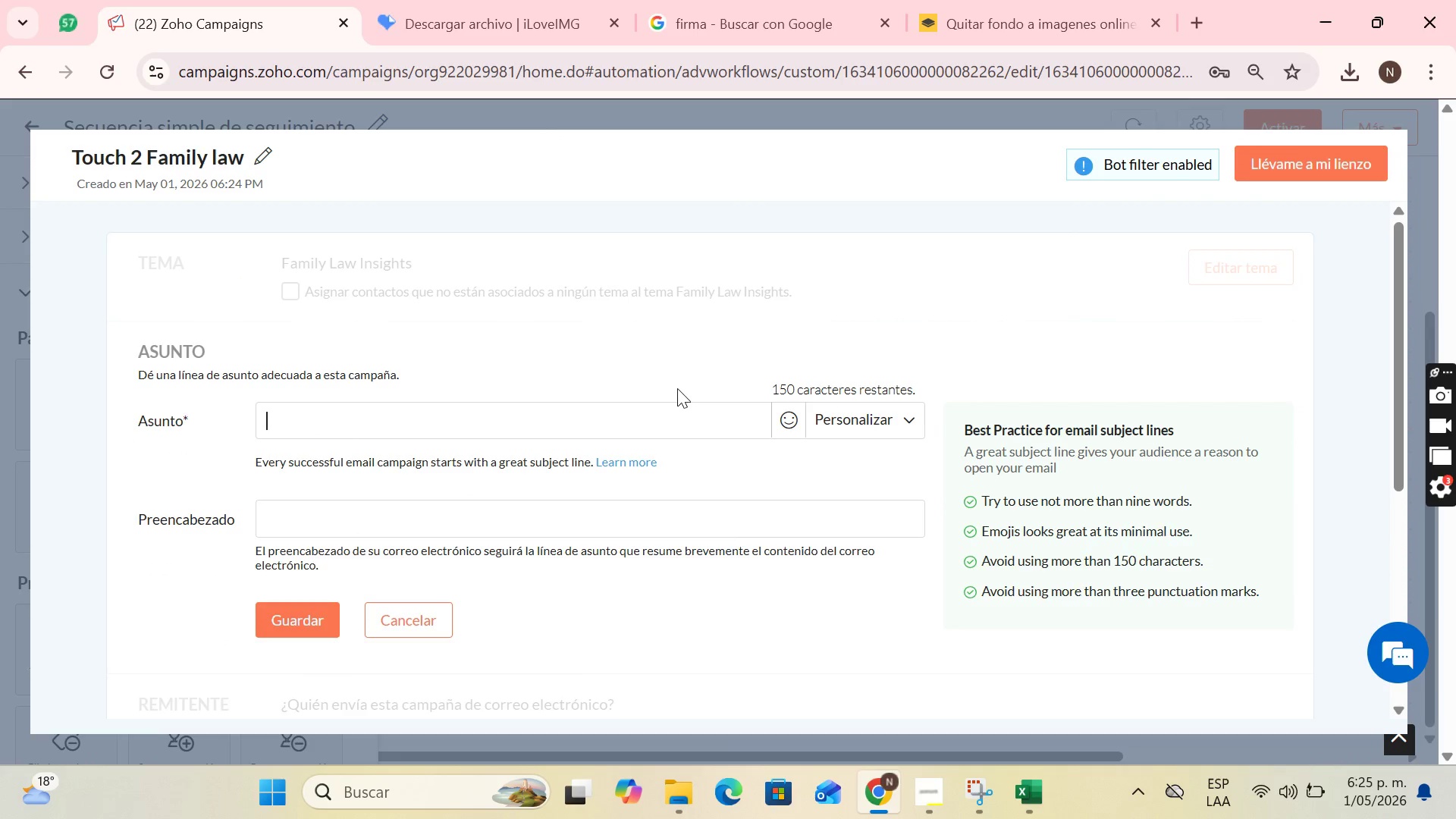 
left_click([846, 410])
 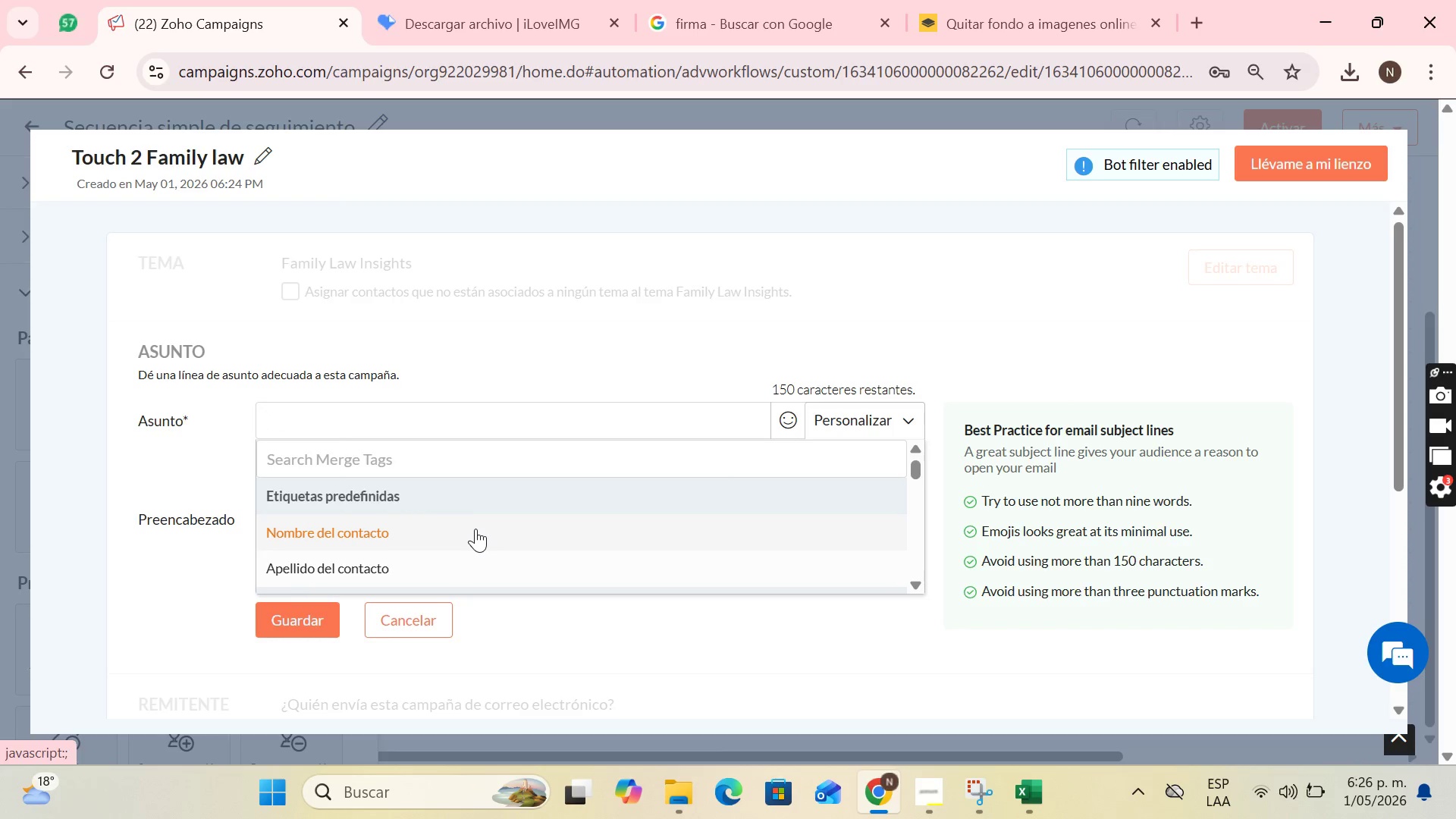 
left_click([447, 539])
 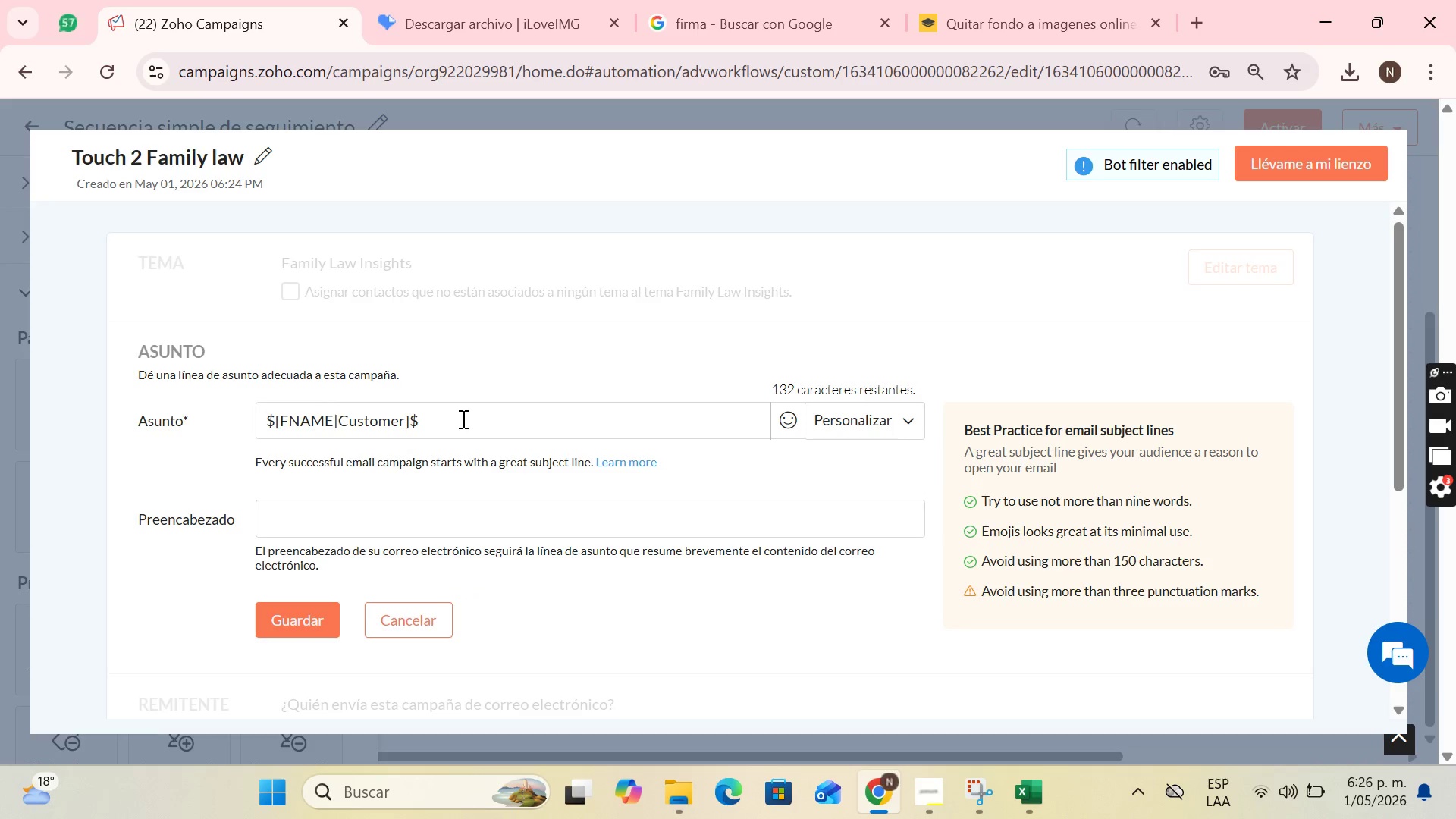 
key(Comma)
 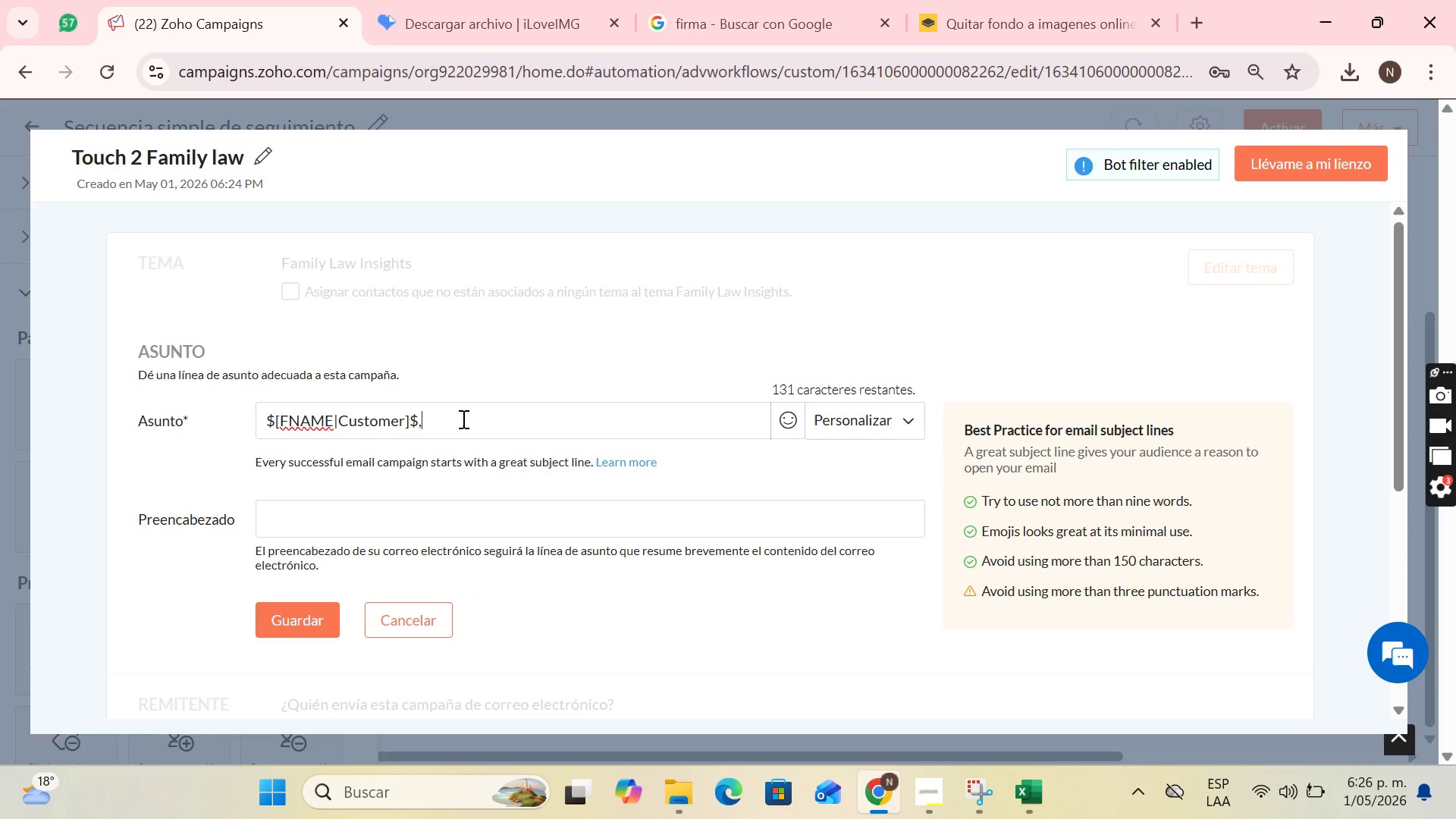 
key(Space)
 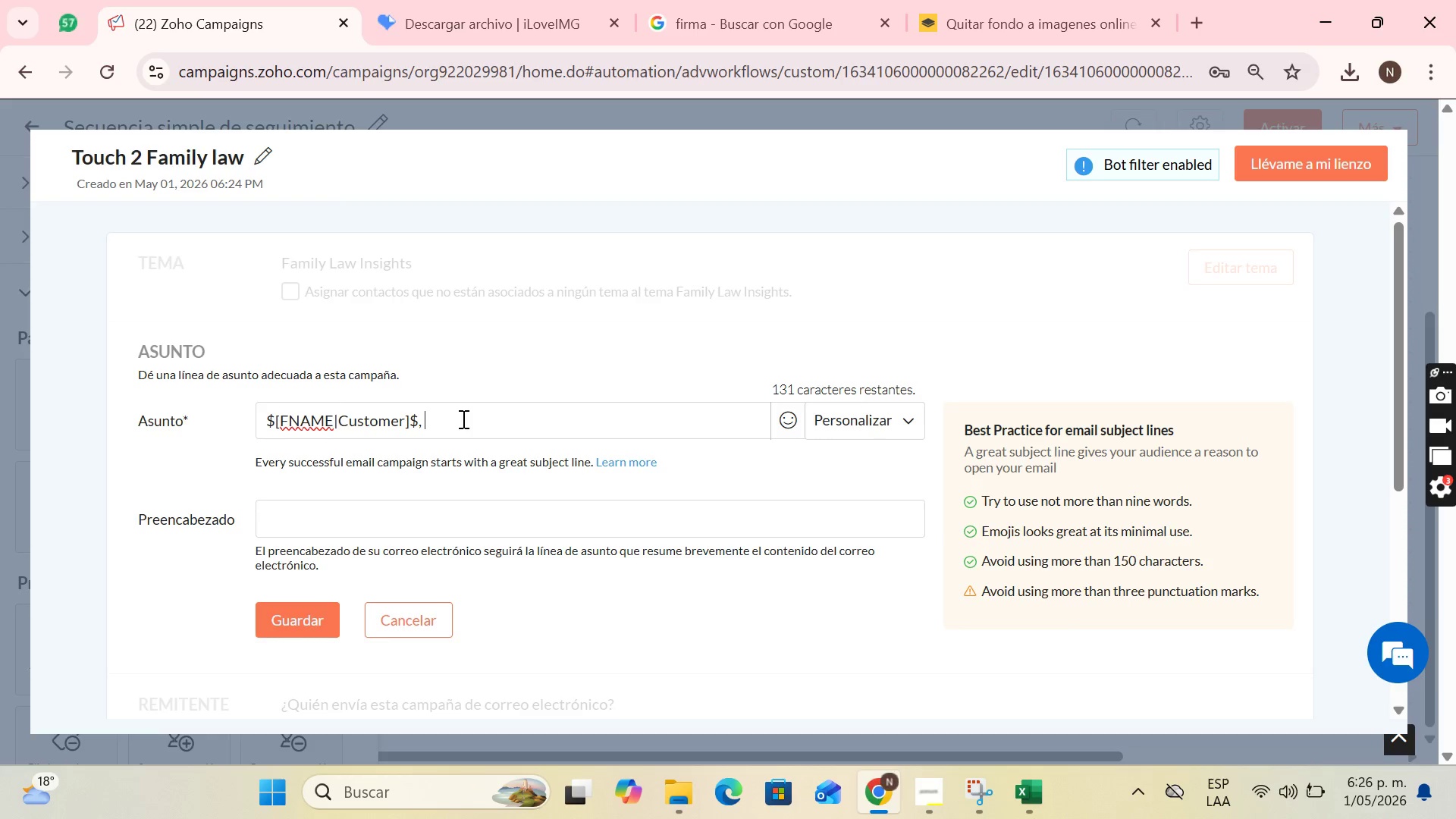 
wait(11.58)
 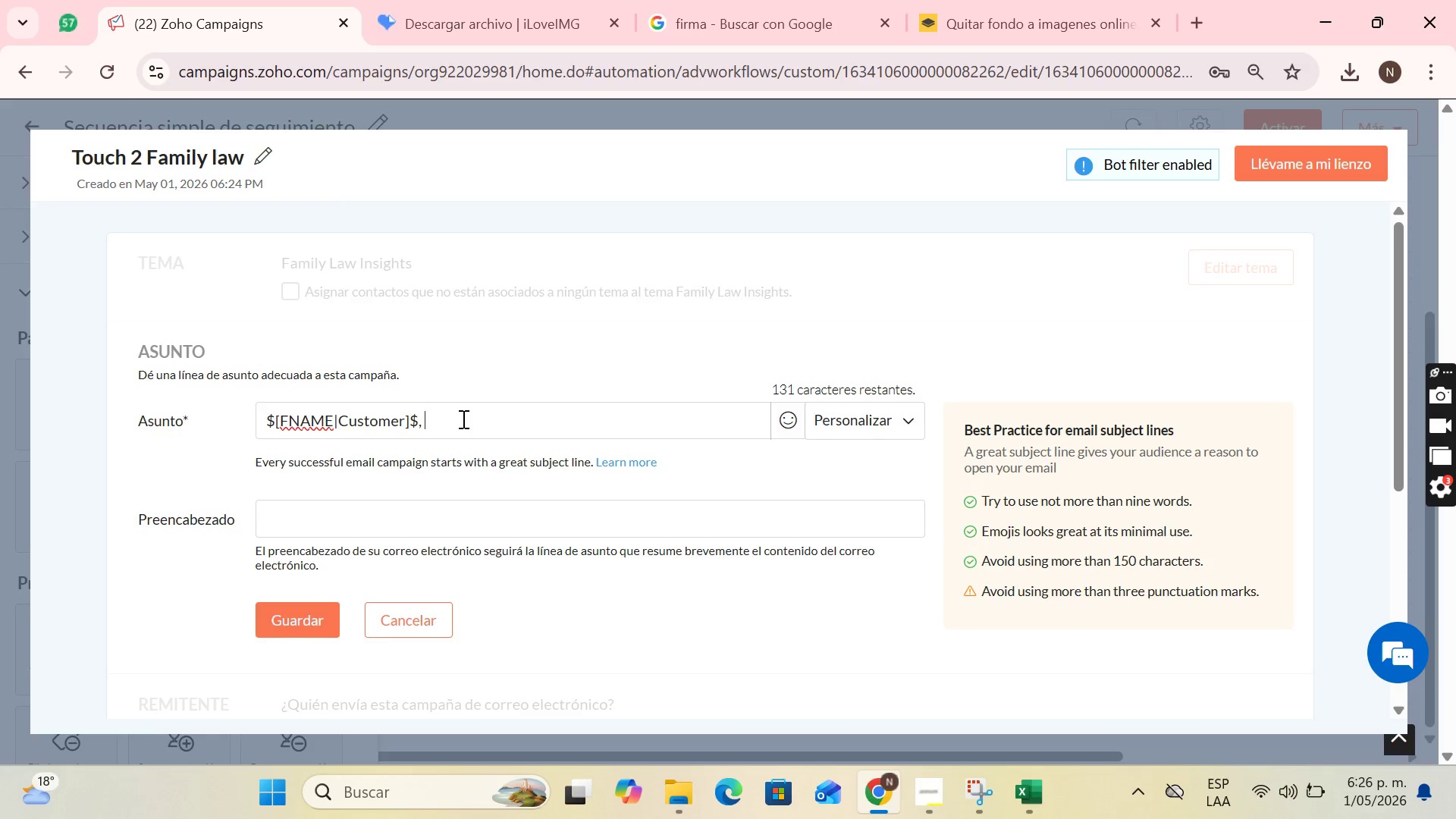 
type(aV)
key(Backspace)
type(void these 3 m])
key(Backspace)
key(Backspace)
type(common mistakes in )
 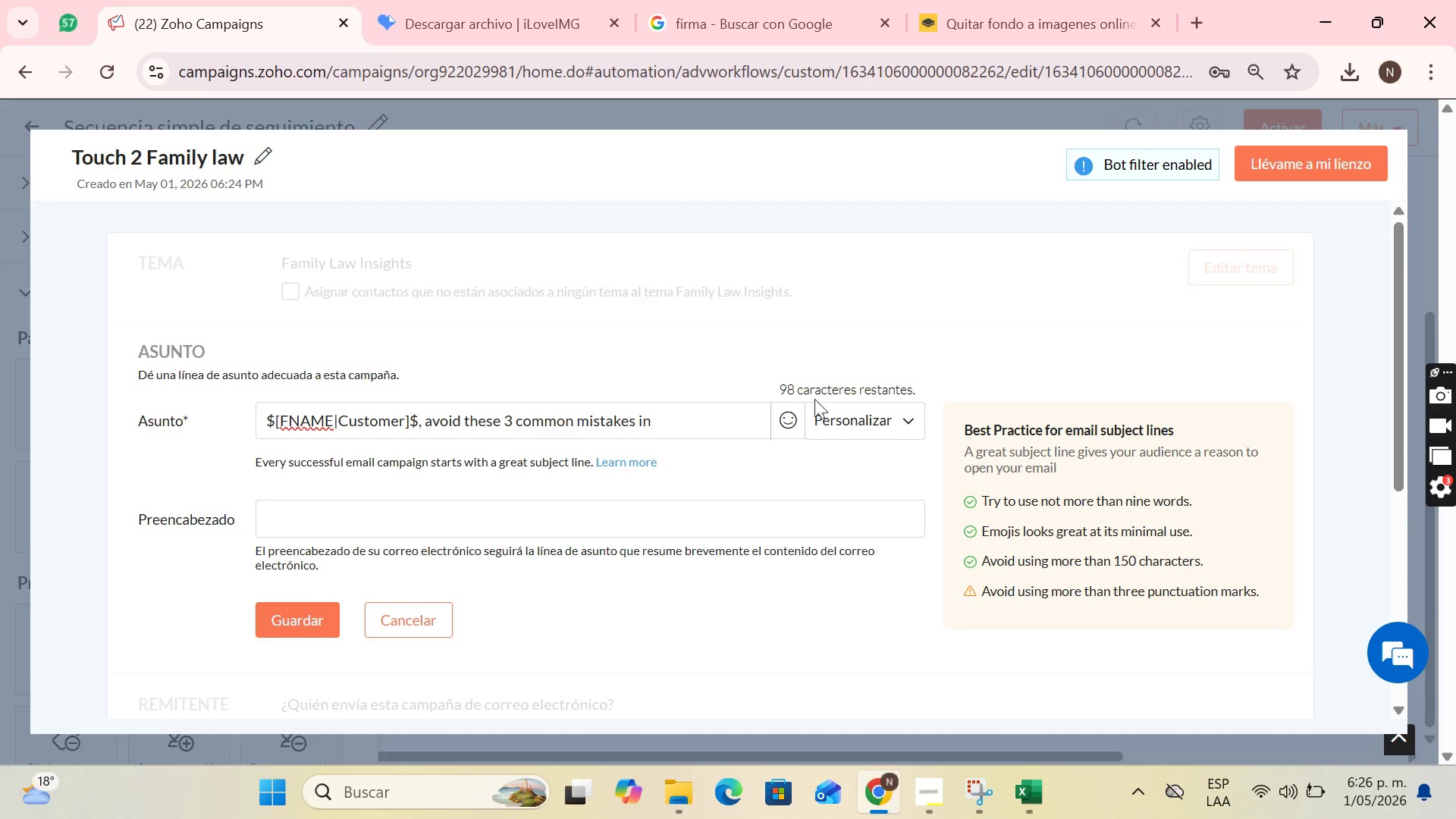 
left_click([827, 422])
 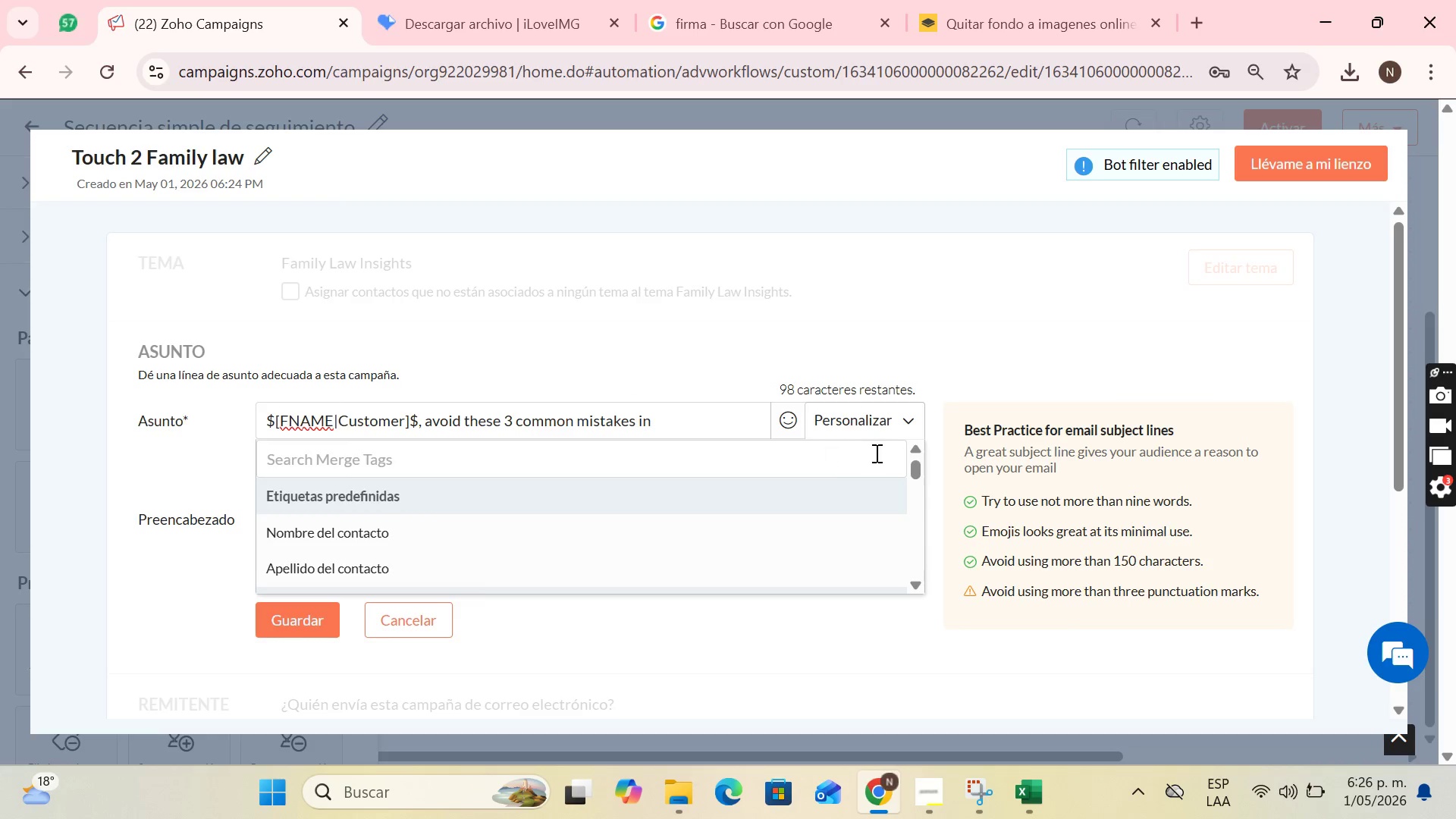 
scroll: coordinate [576, 563], scroll_direction: down, amount: 17.0
 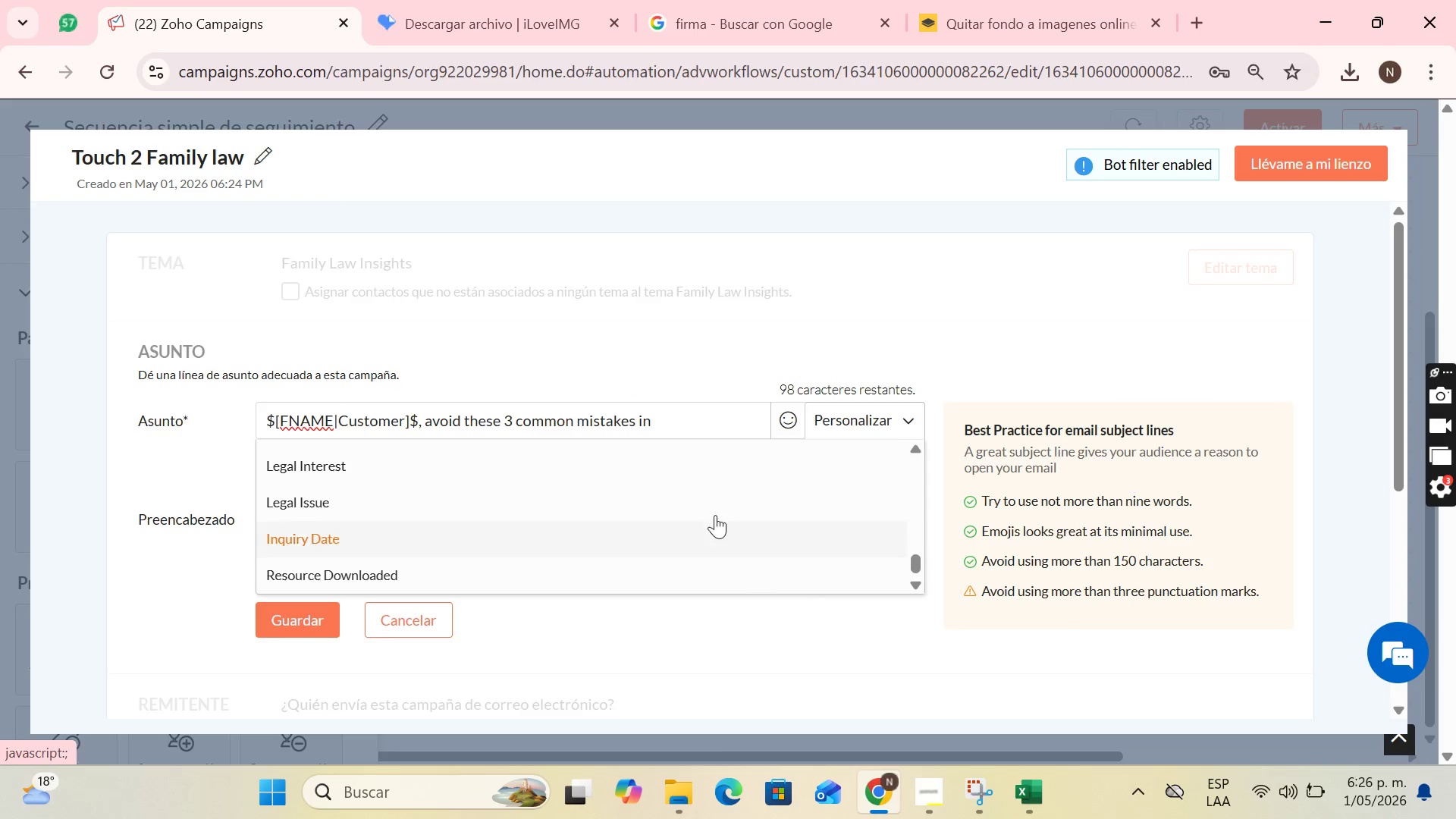 
scroll: coordinate [720, 569], scroll_direction: up, amount: 14.0
 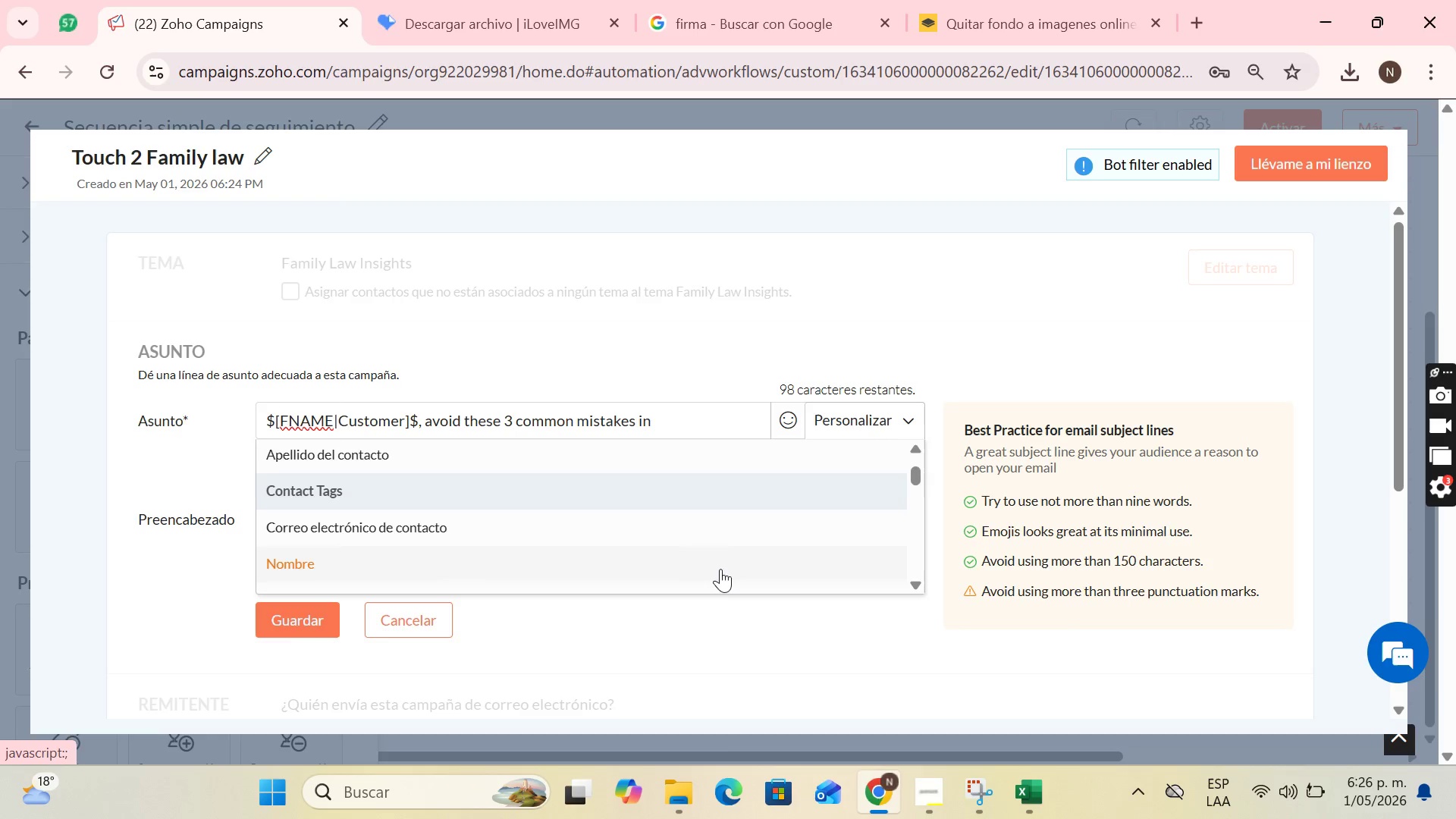 
scroll: coordinate [630, 543], scroll_direction: down, amount: 20.0
 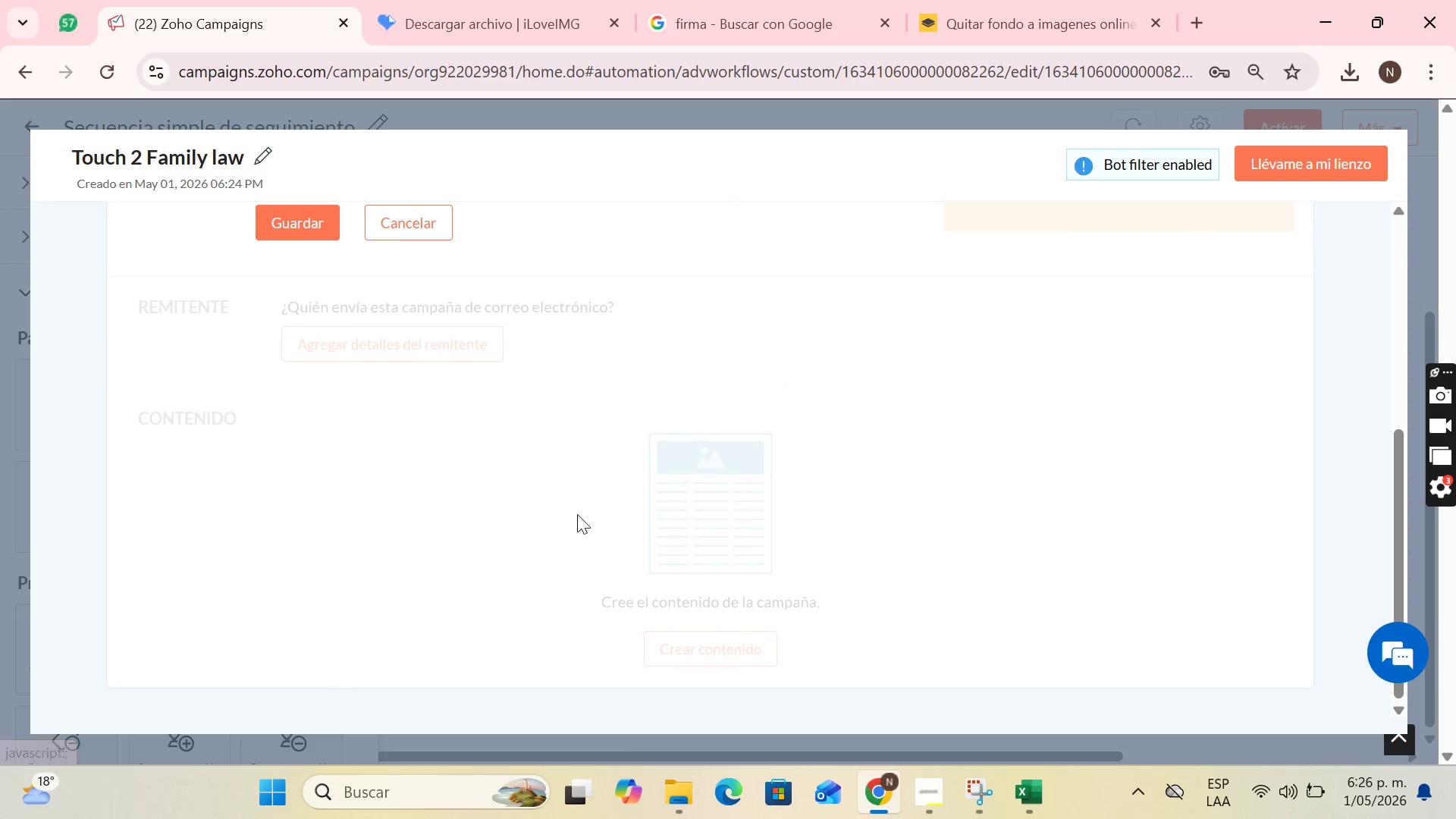 
scroll: coordinate [594, 547], scroll_direction: up, amount: 4.0
 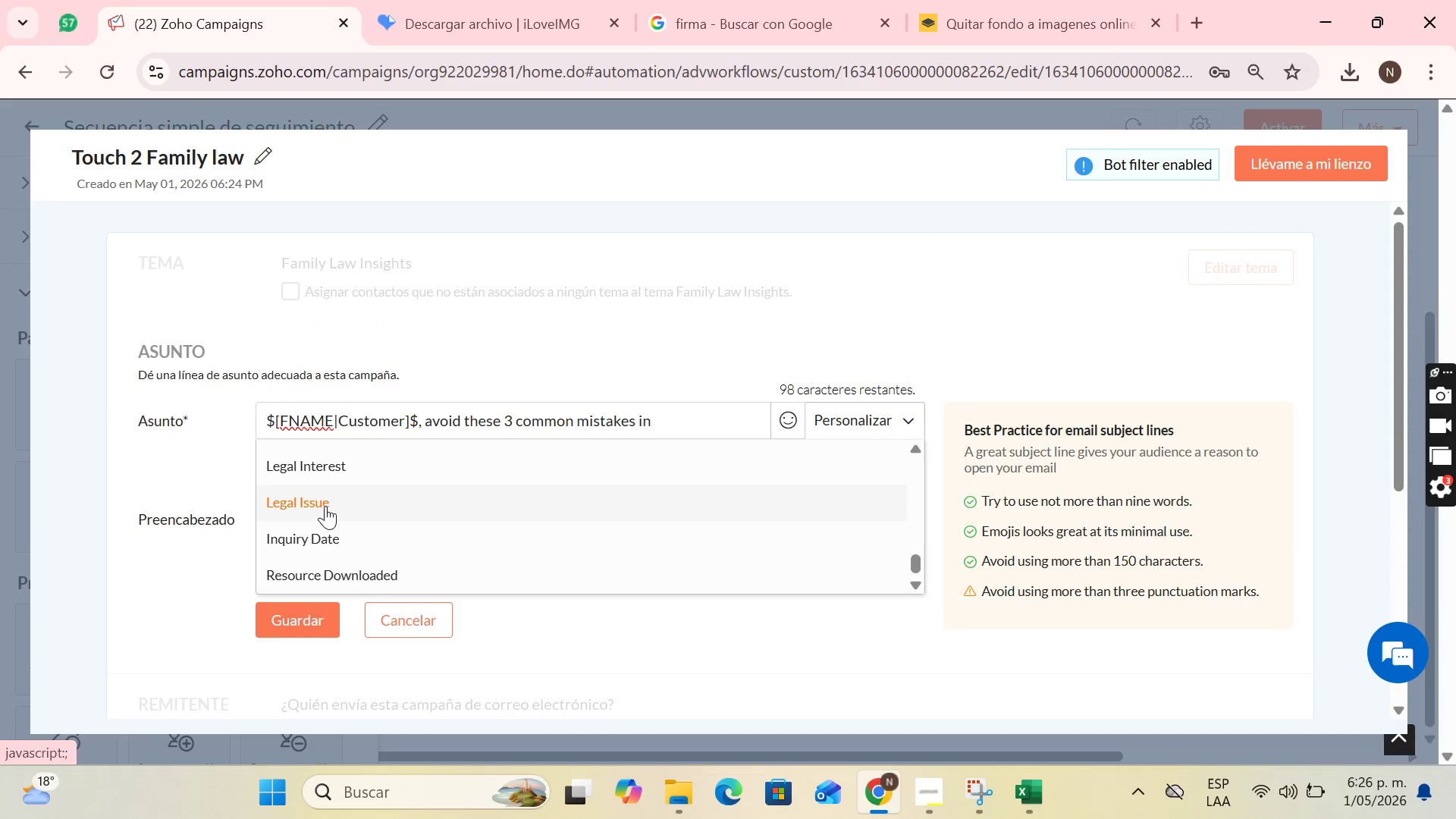 
left_click([325, 506])
 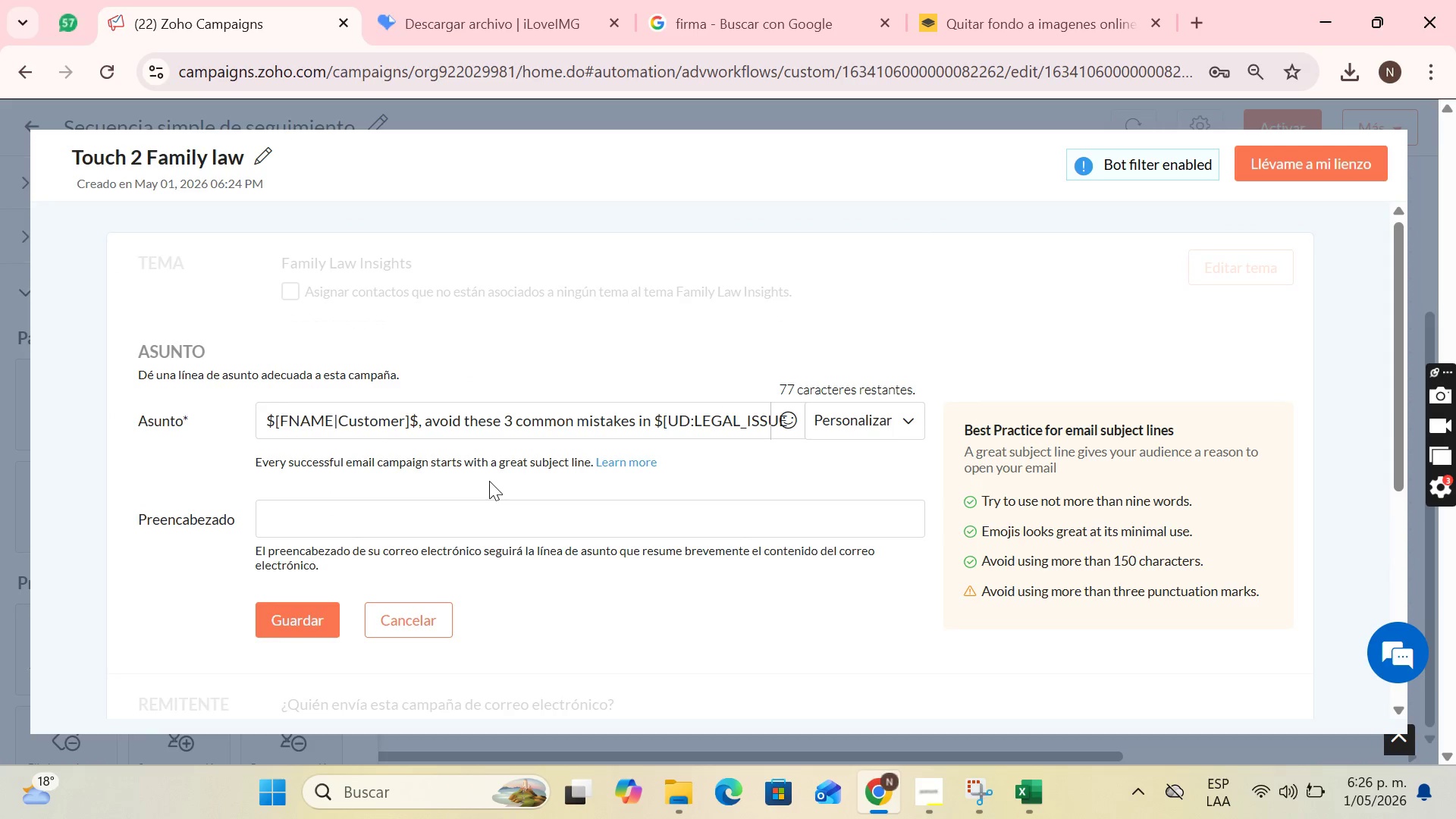 
type( processes)
 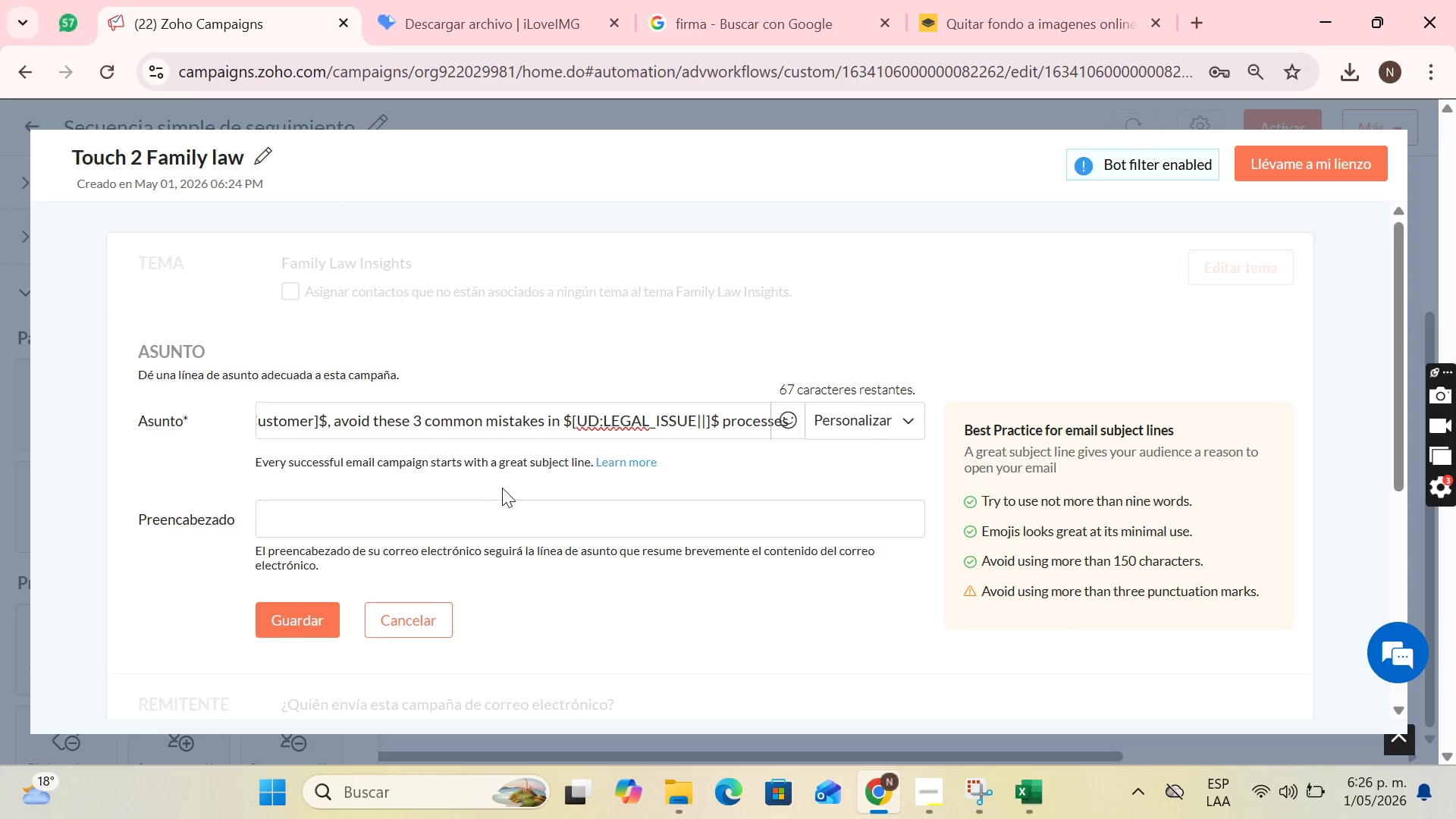 
left_click([482, 525])
 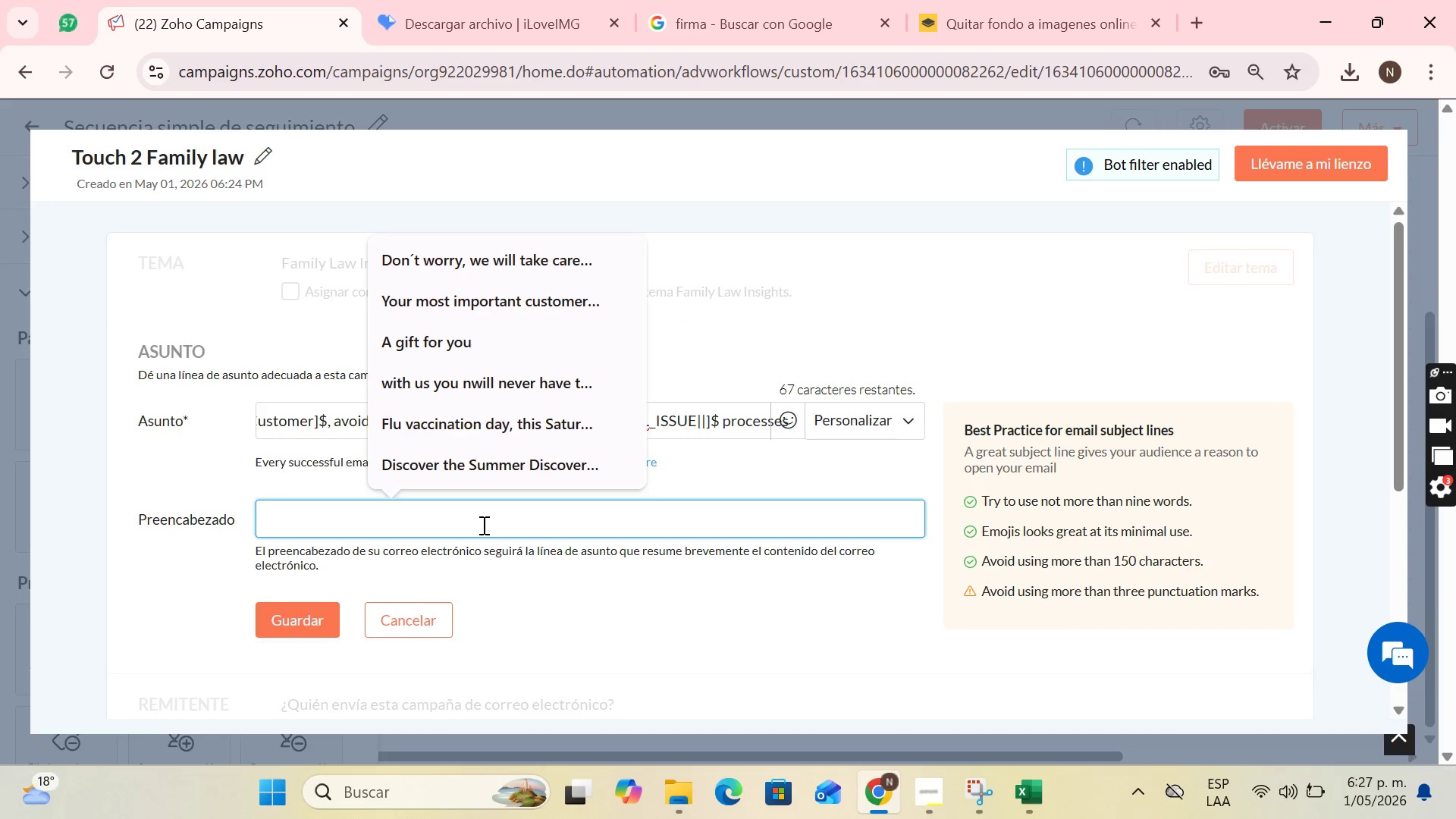 
wait(12.3)
 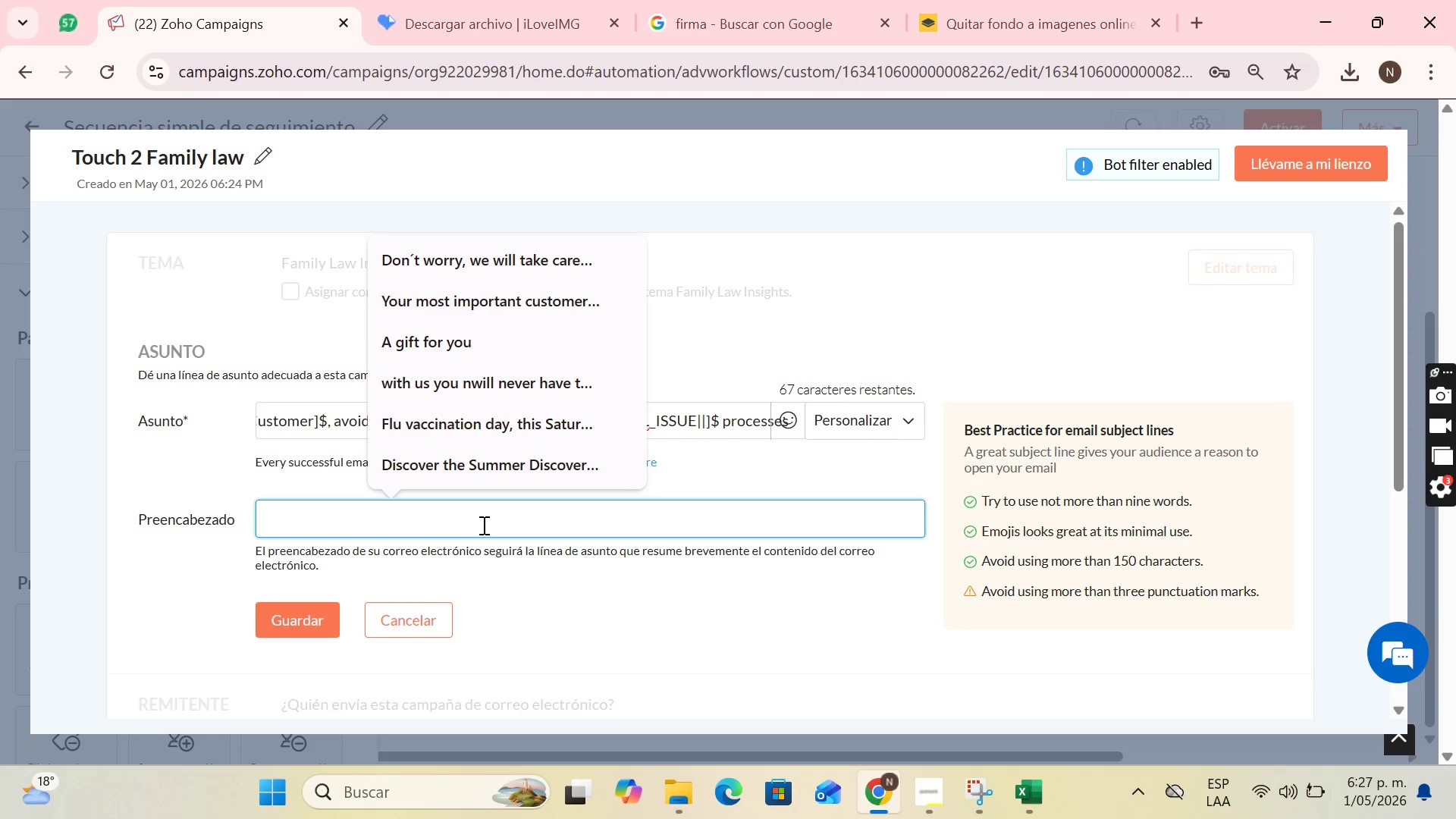 
type(a)
key(Backspace)
type(A quick guide to protect your assets and your peace of mind during this process)
 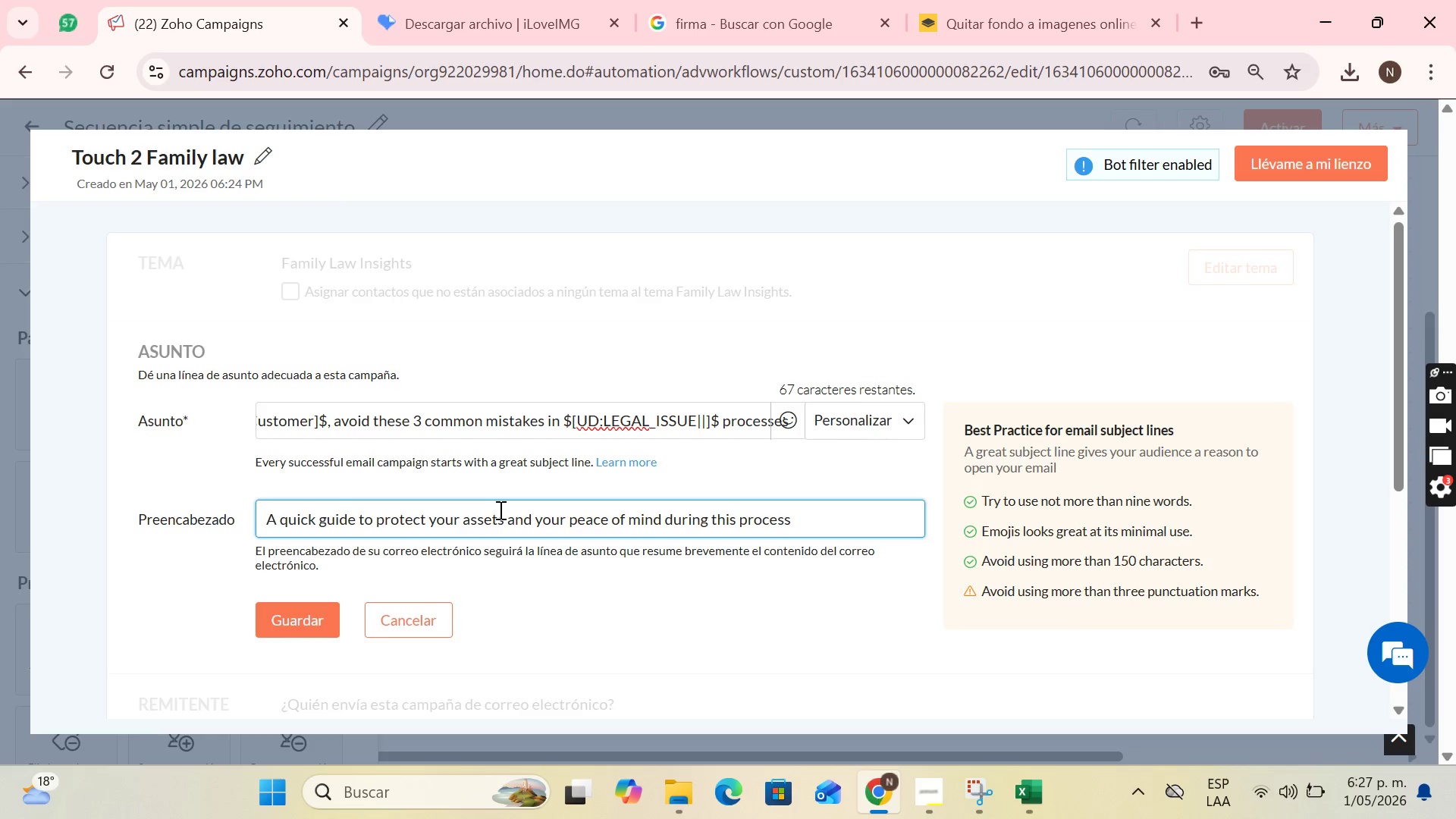 
wait(5.12)
 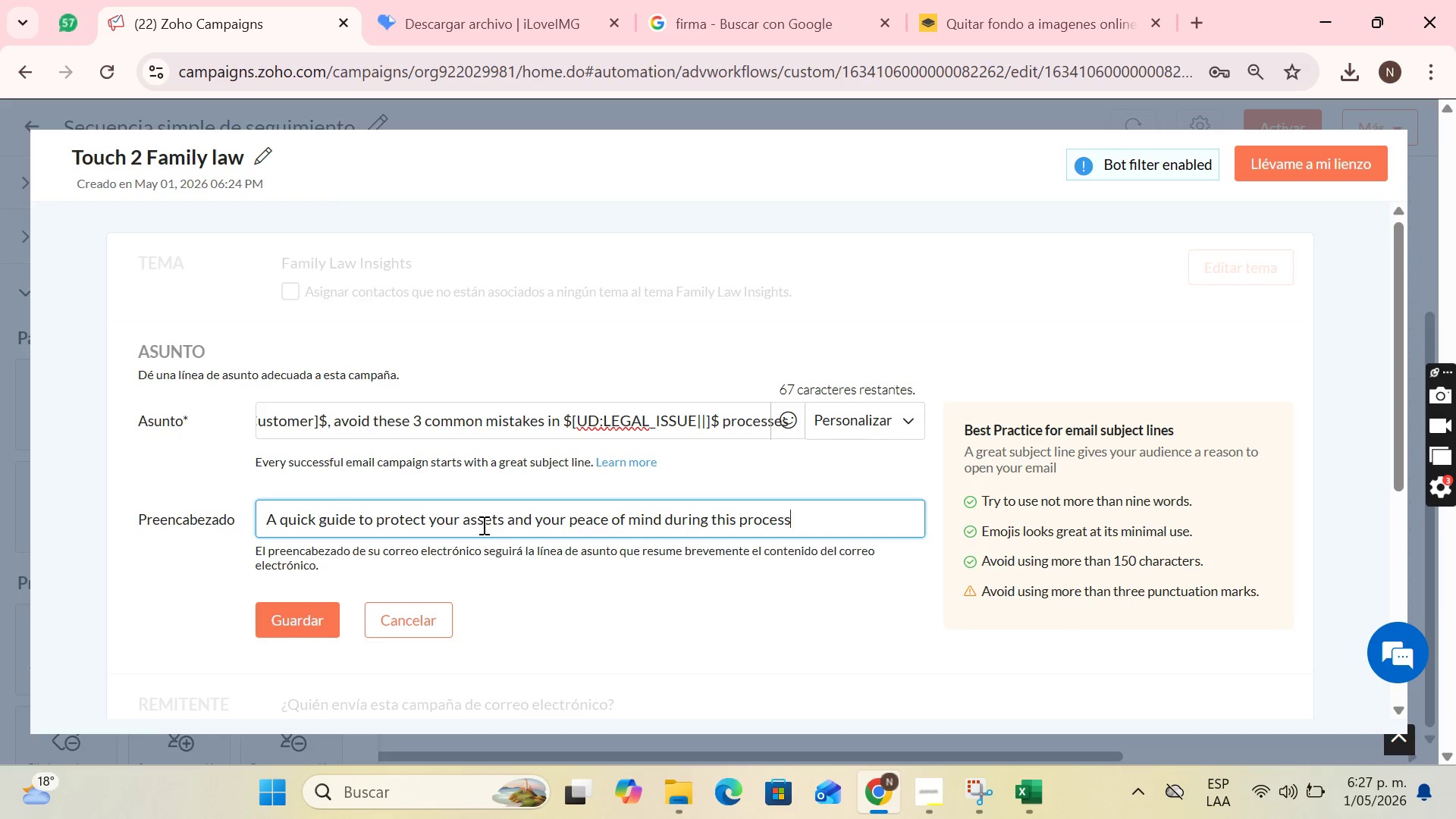 
scroll: coordinate [333, 570], scroll_direction: down, amount: 2.0
 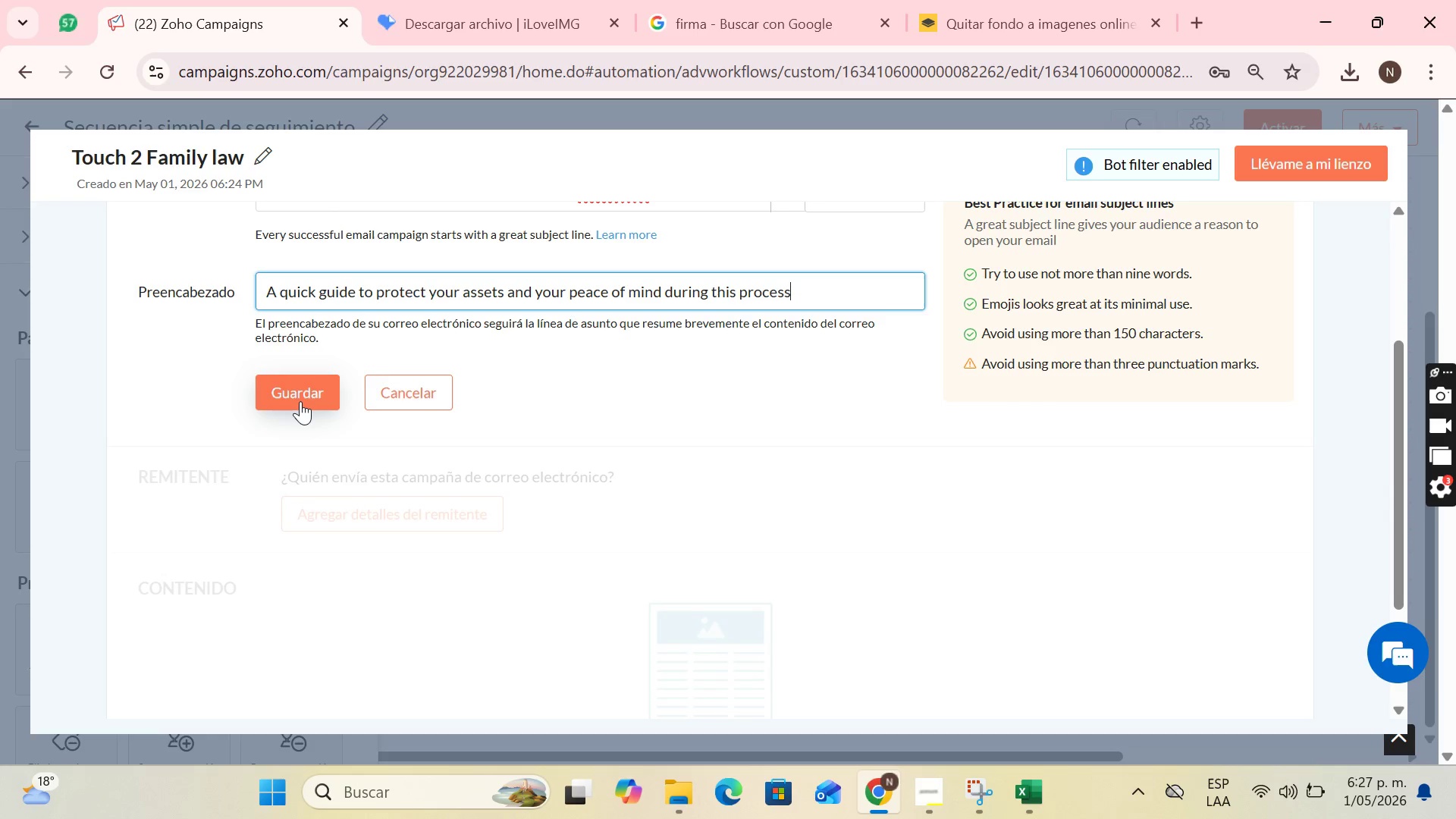 
wait(5.63)
 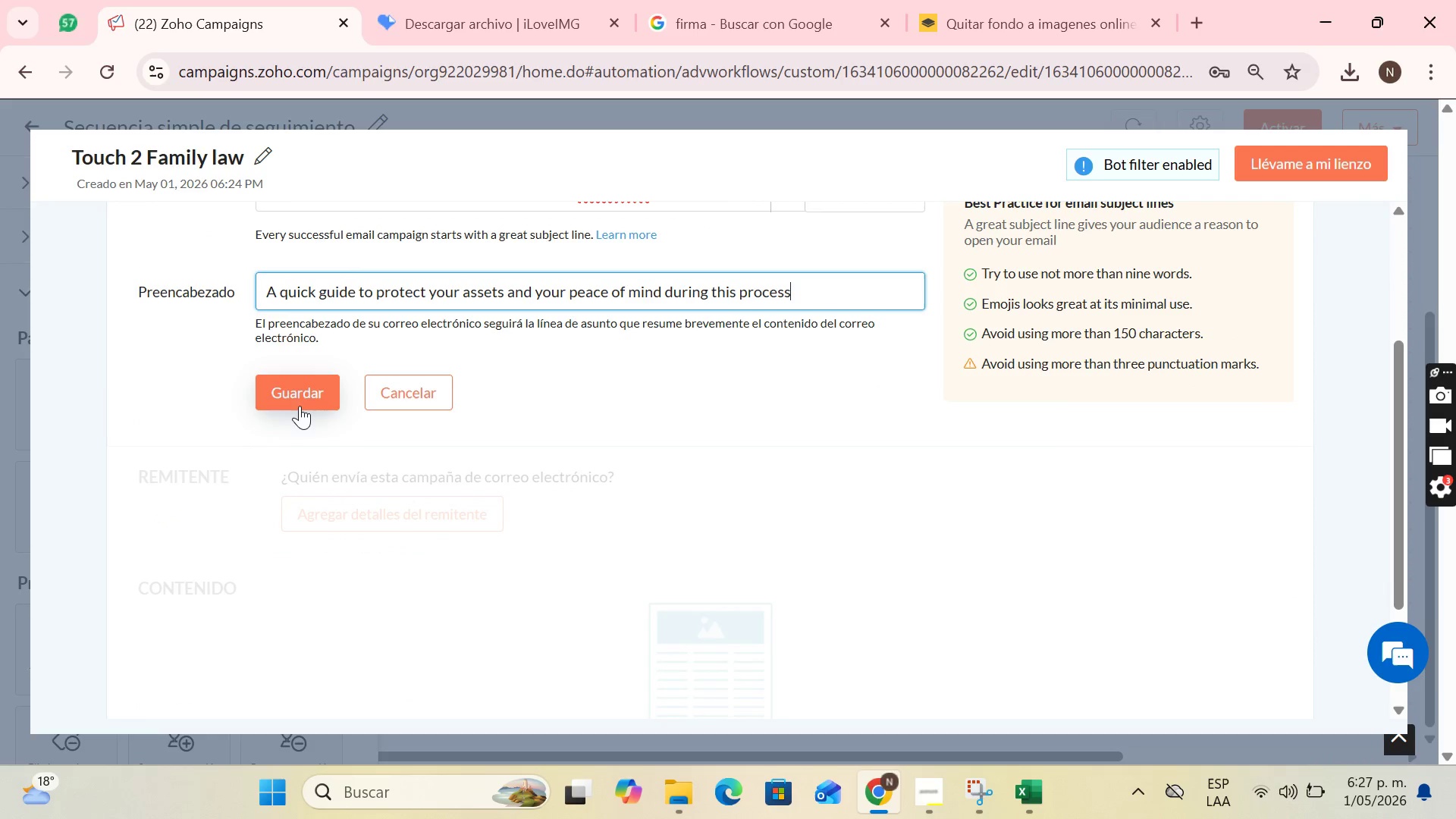 
left_click([300, 401])
 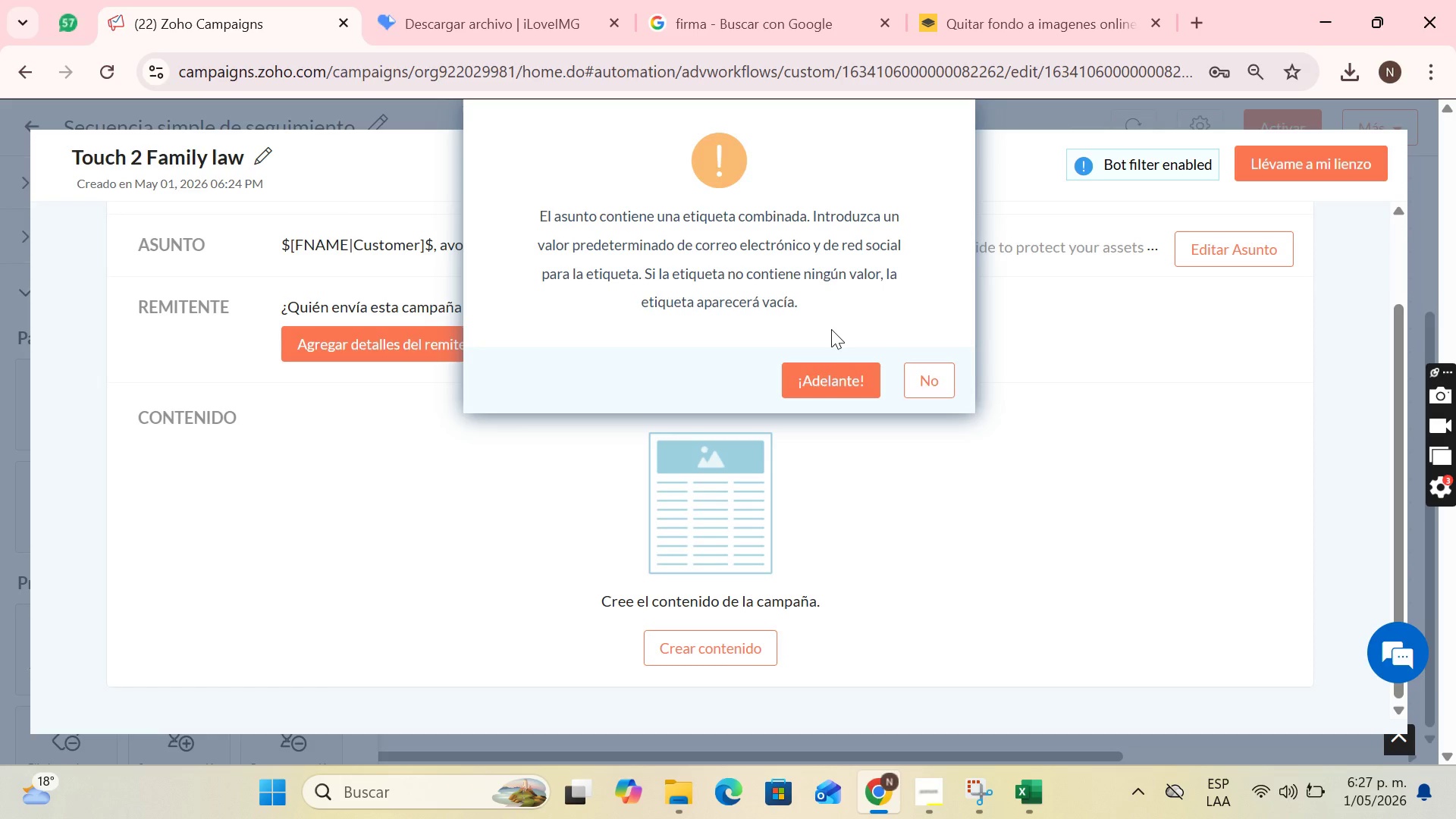 
wait(15.33)
 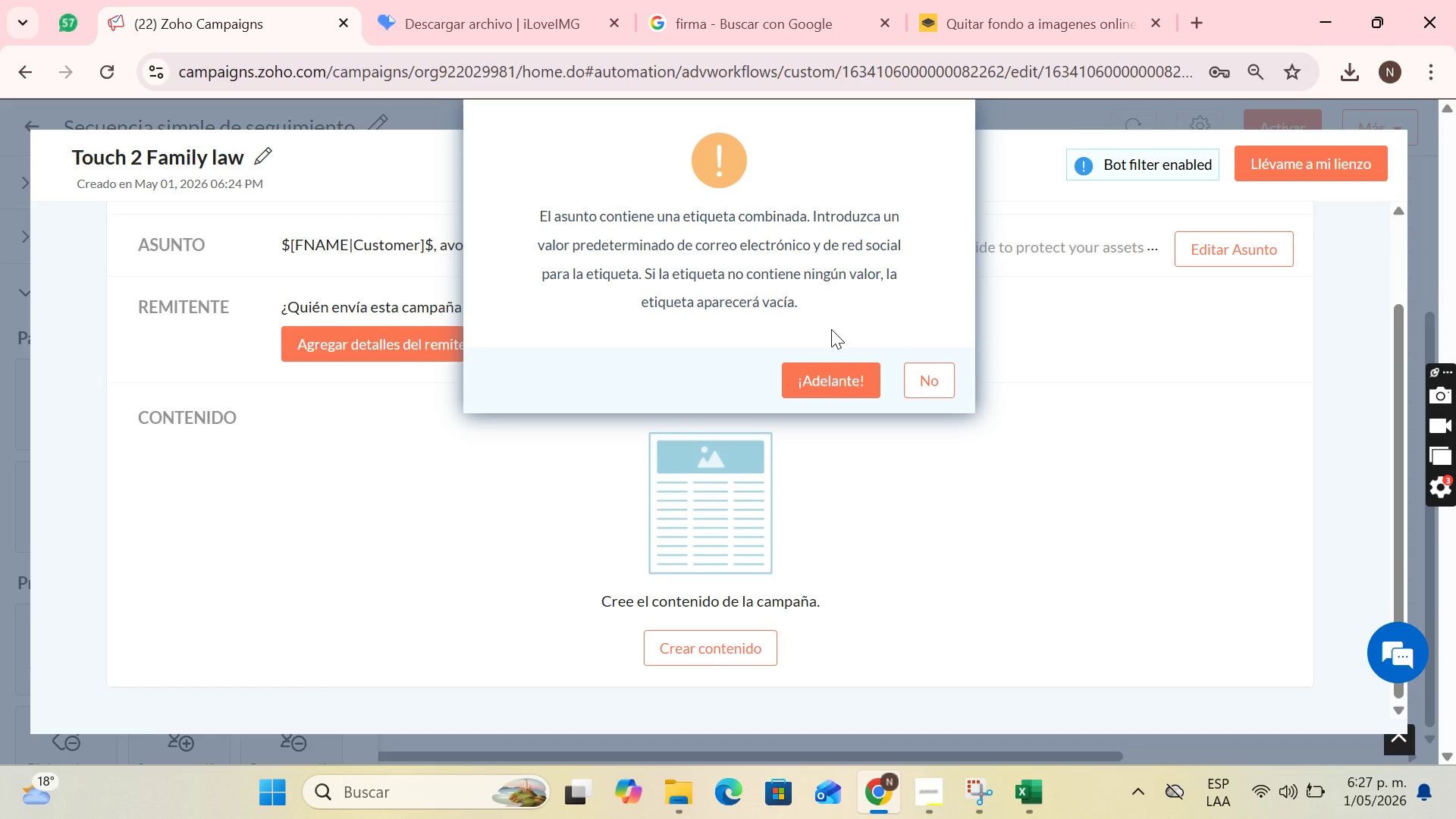 
left_click([792, 374])
 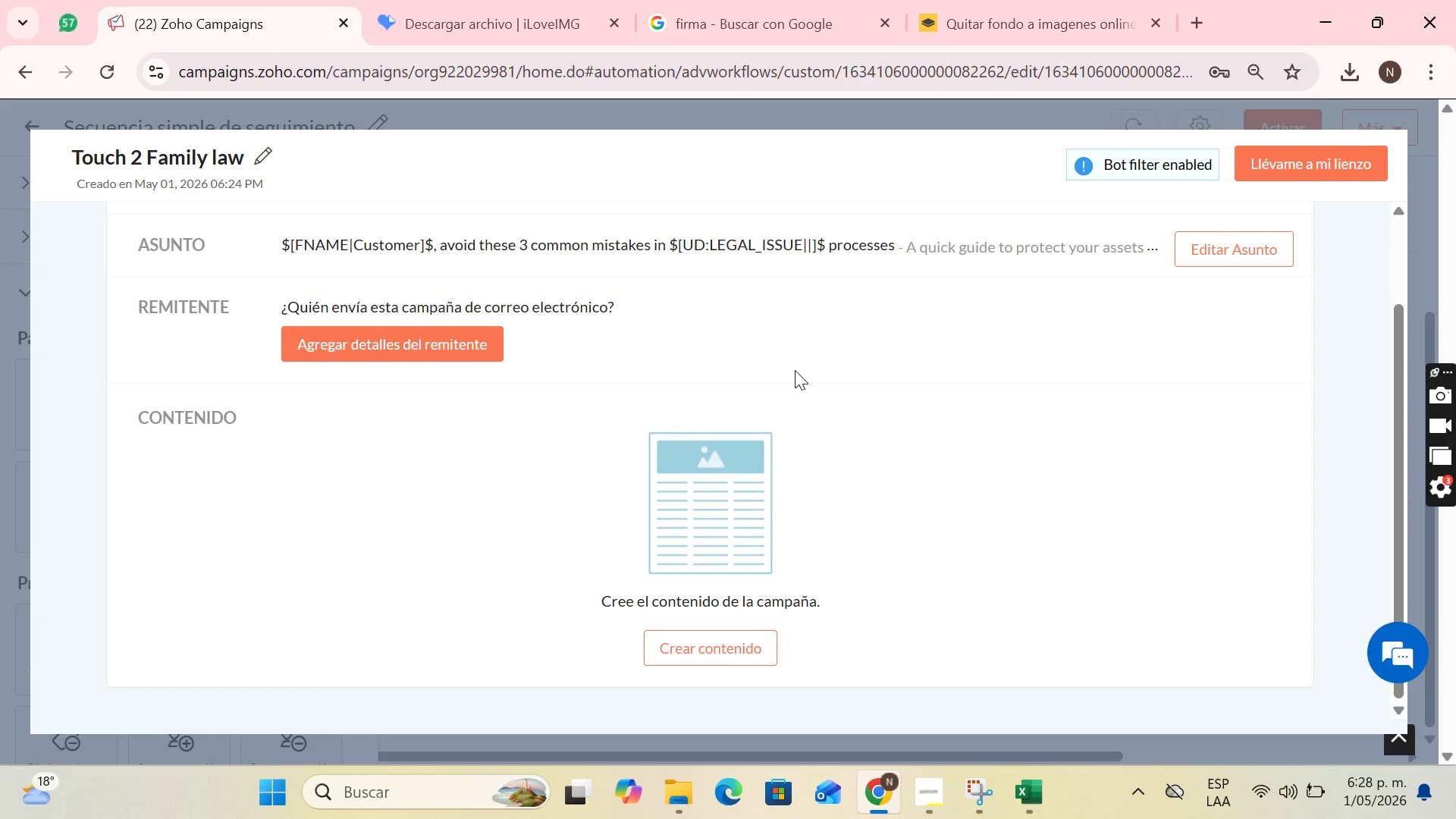 
wait(9.77)
 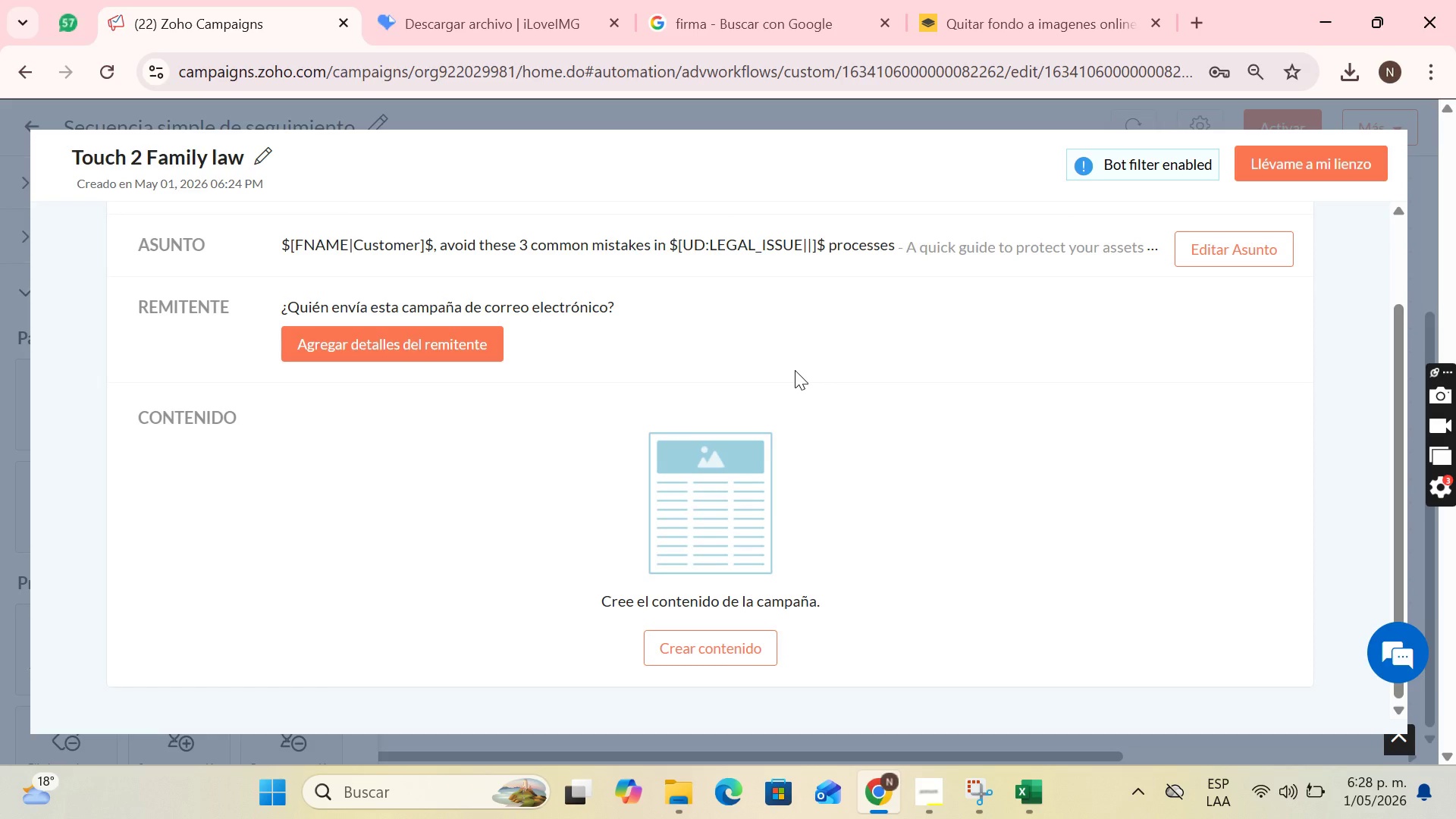 
scroll: coordinate [453, 331], scroll_direction: down, amount: 1.0
 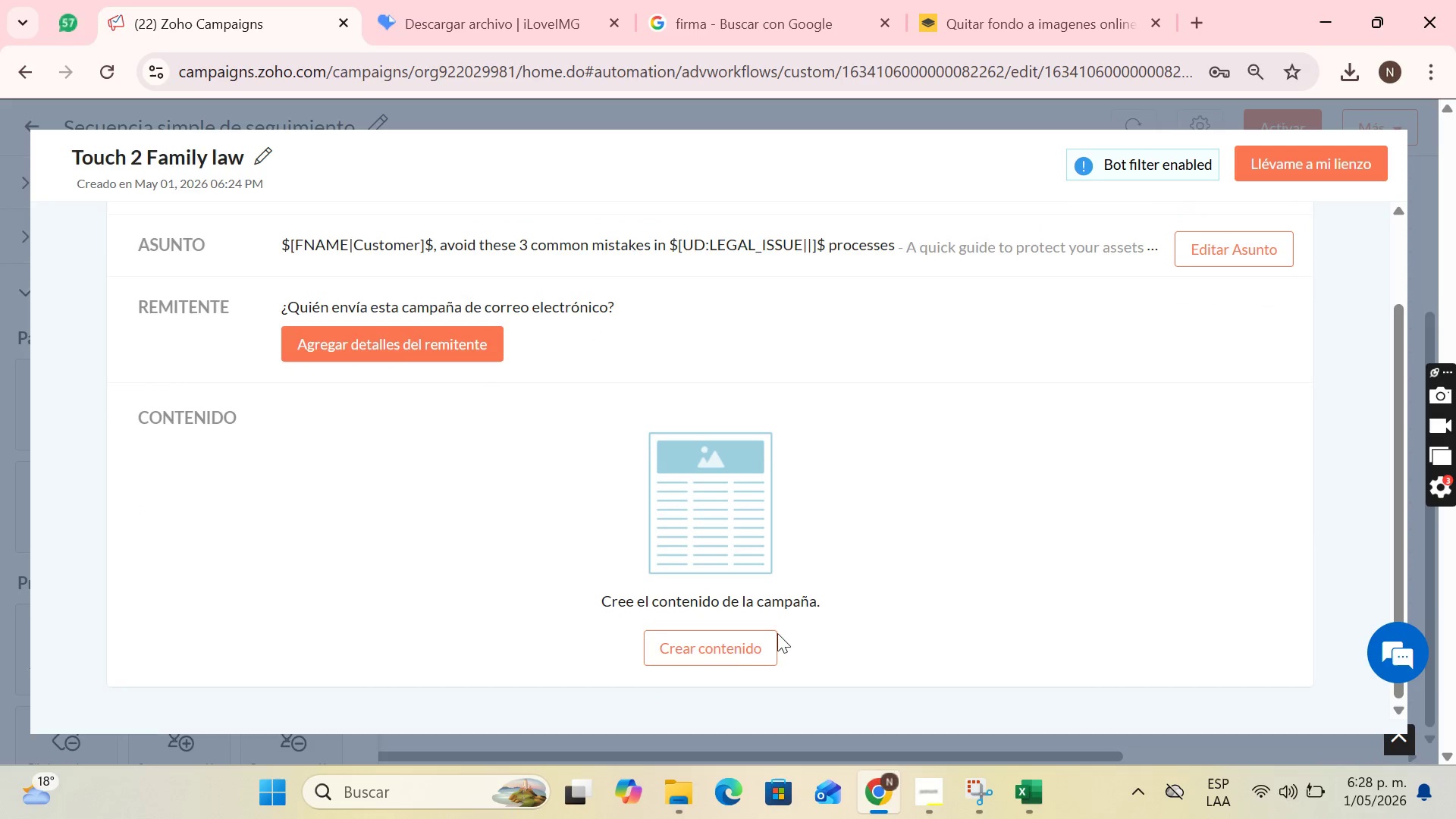 
left_click([714, 656])
 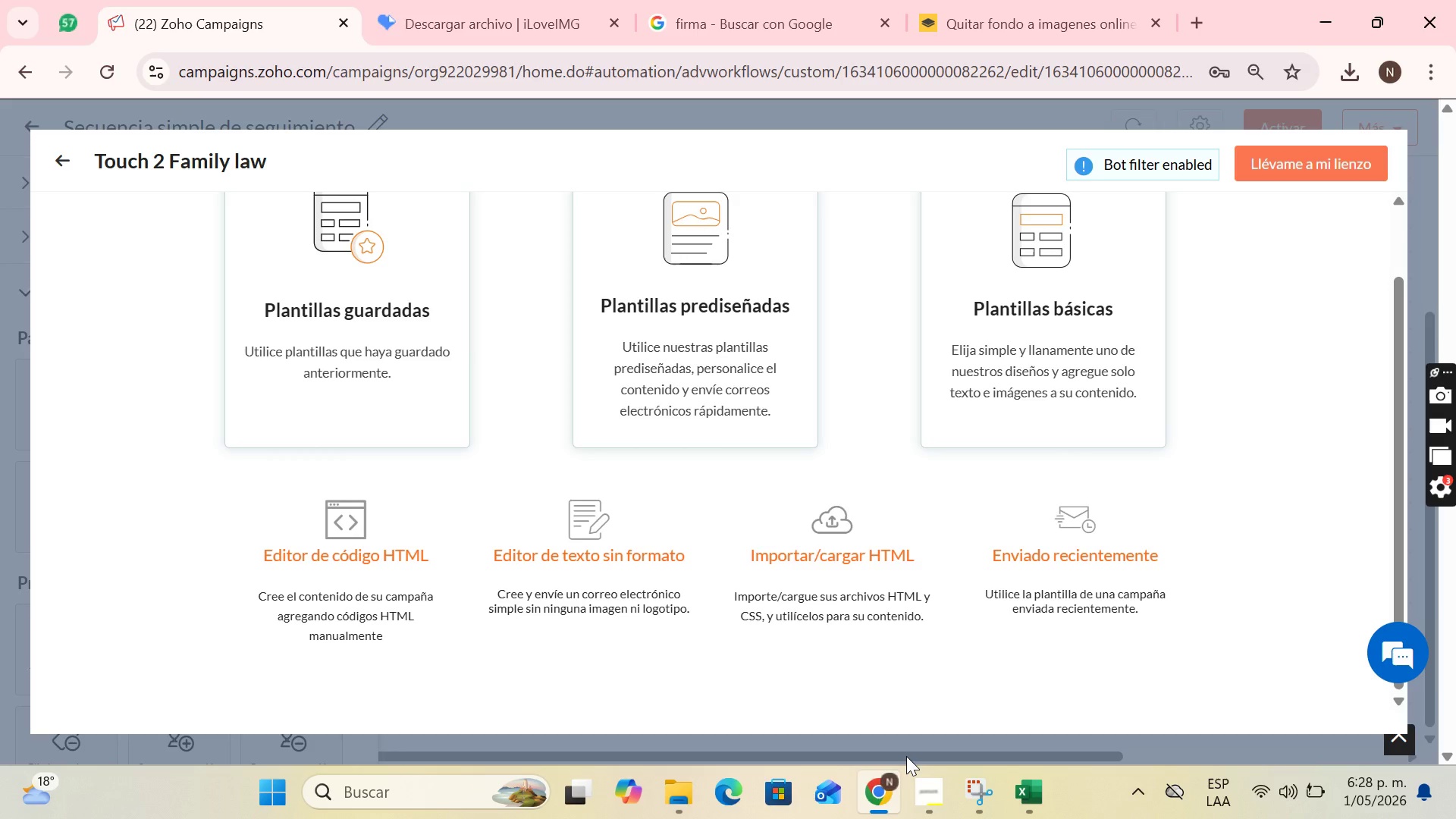 
wait(28.12)
 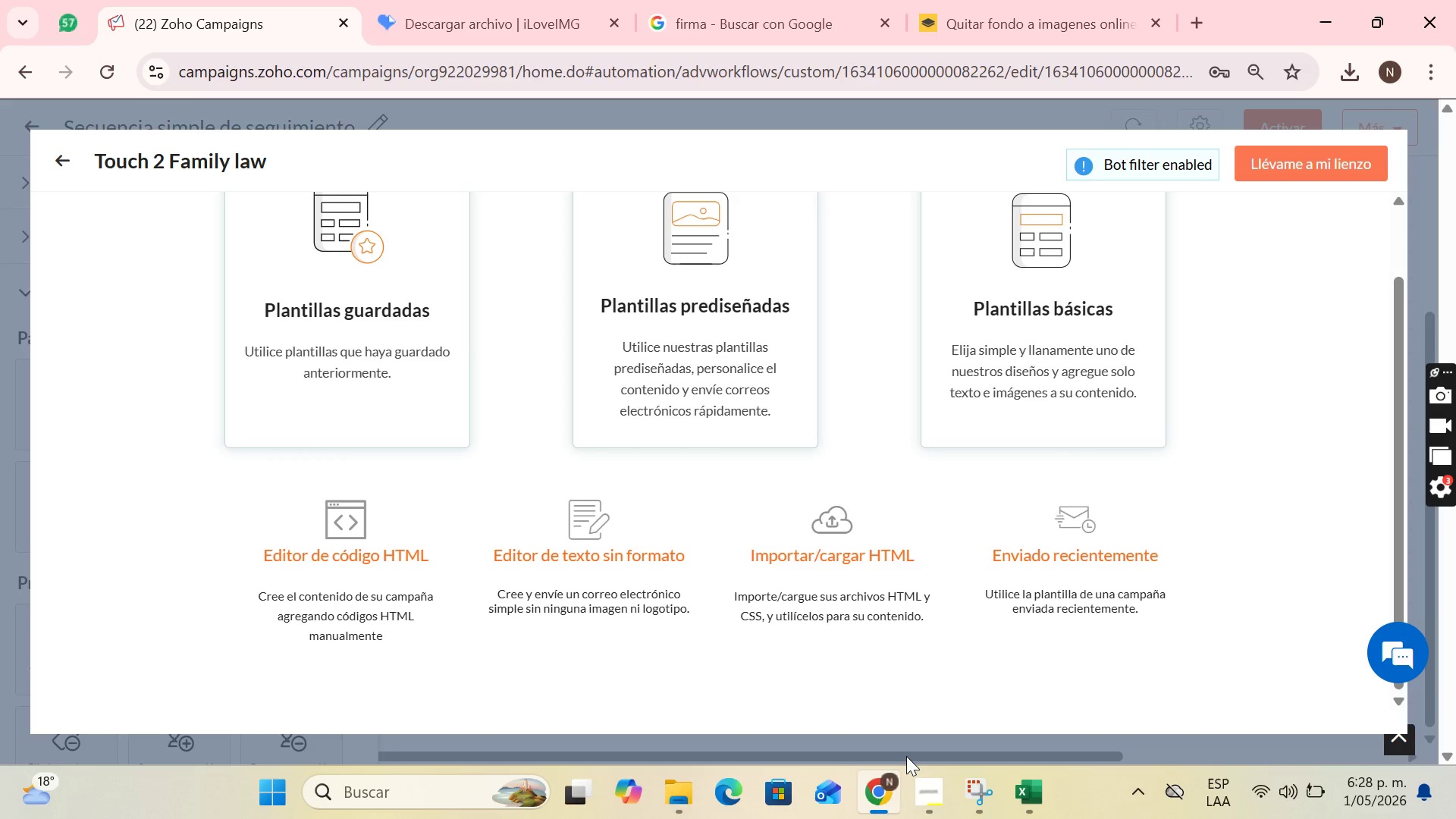 
scroll: coordinate [830, 373], scroll_direction: up, amount: 5.0
 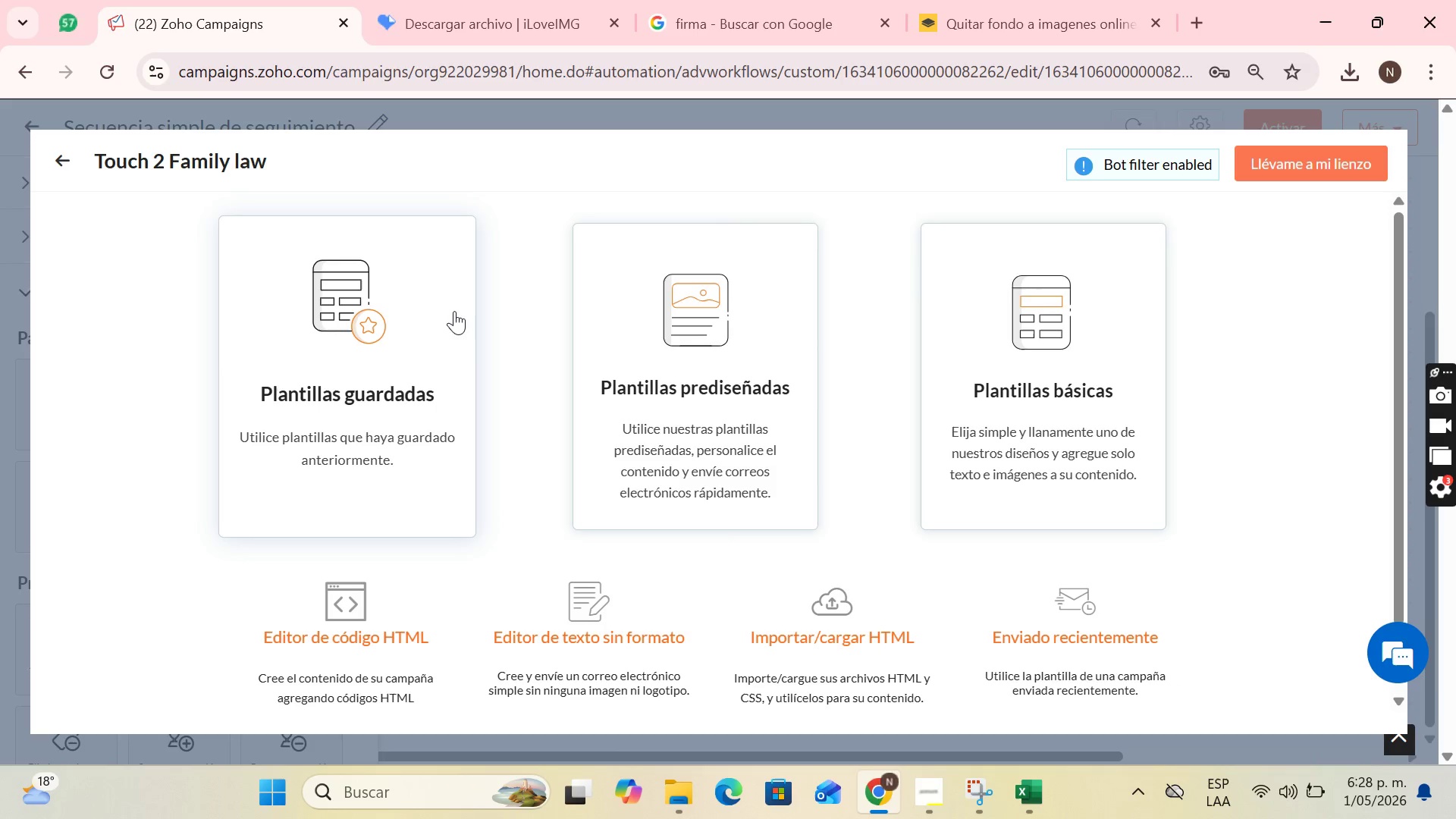 
wait(16.3)
 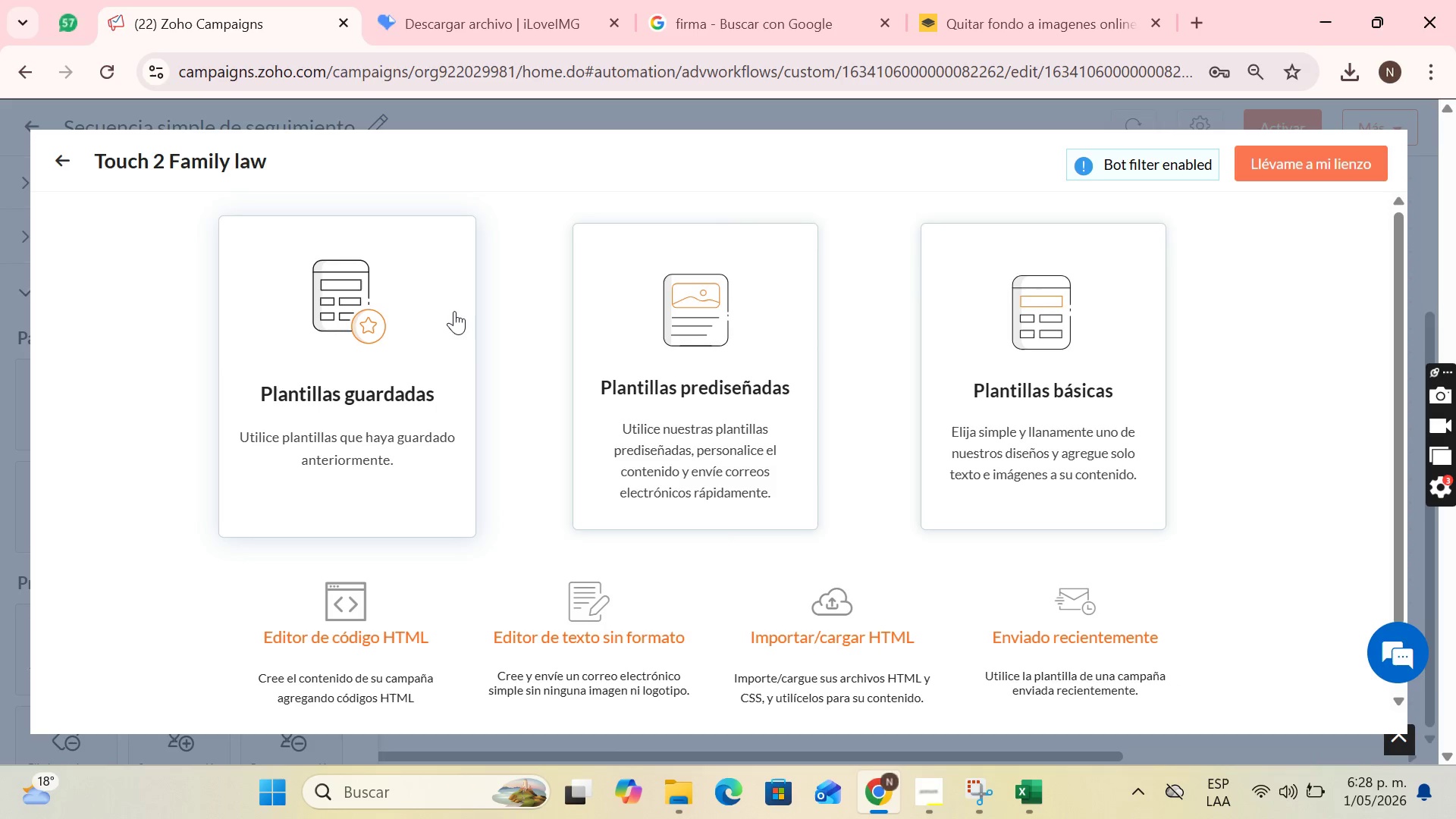 
scroll: coordinate [572, 360], scroll_direction: up, amount: 3.0
 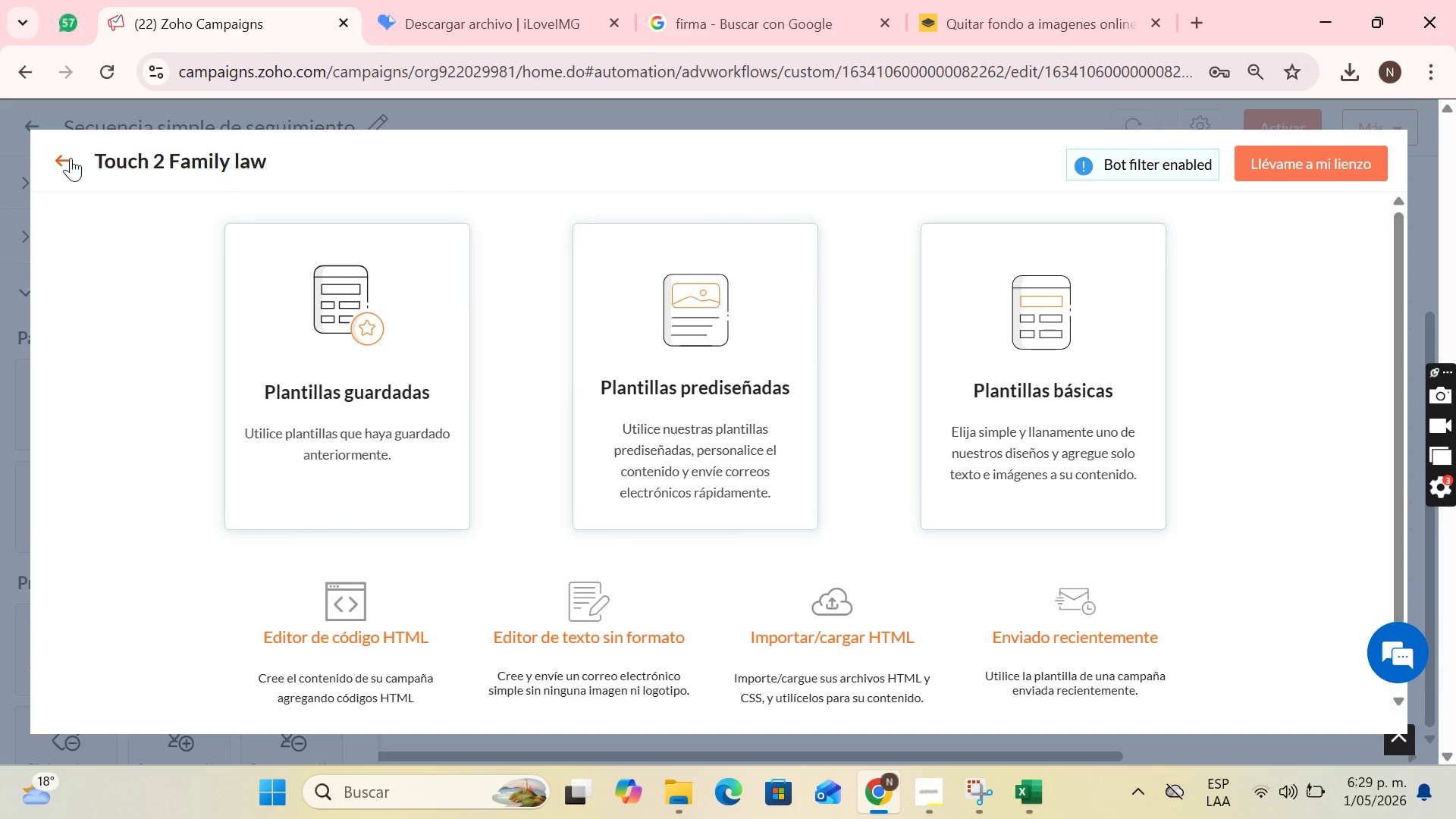 
left_click([71, 158])
 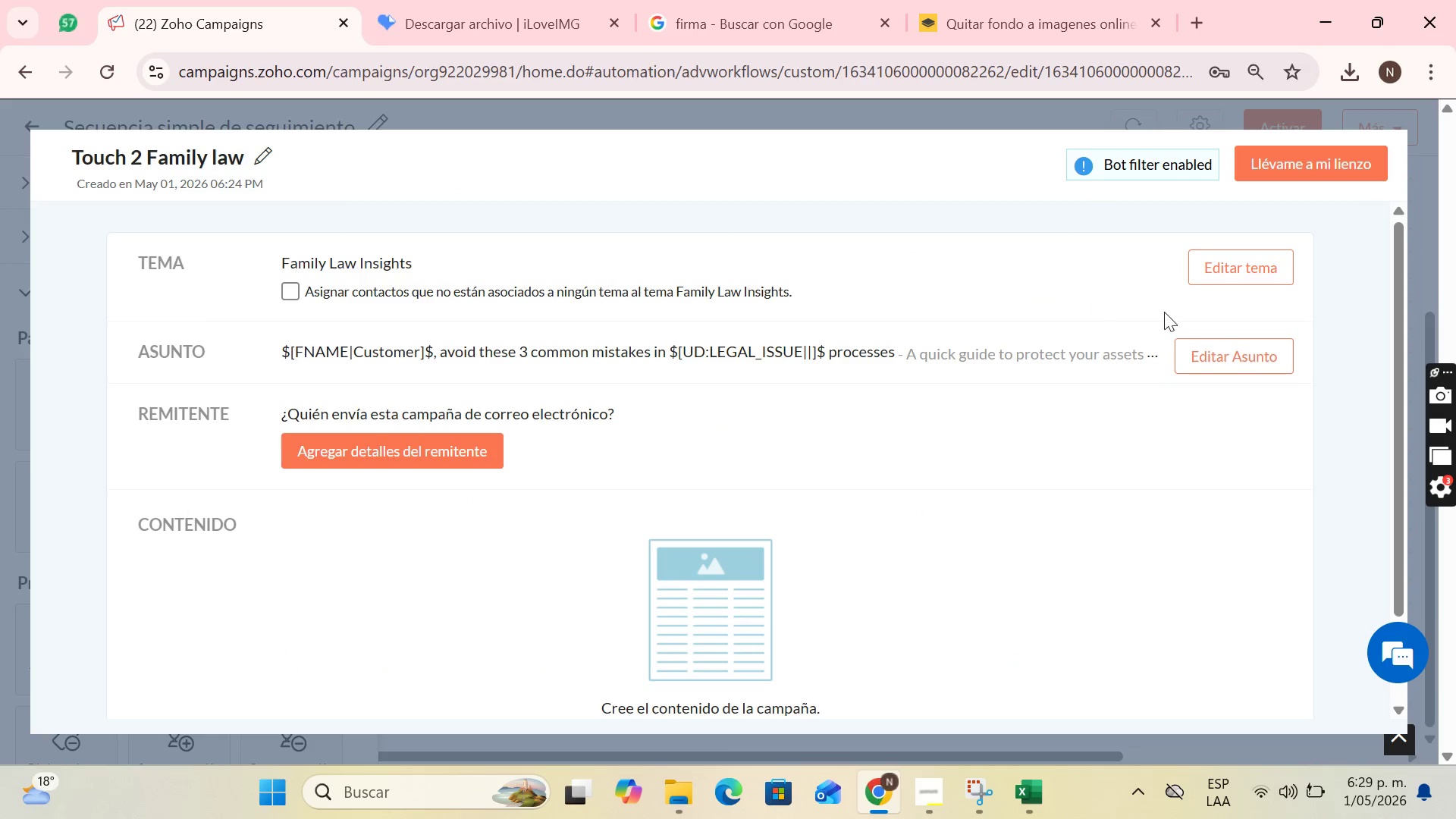 
scroll: coordinate [1322, 480], scroll_direction: none, amount: 0.0
 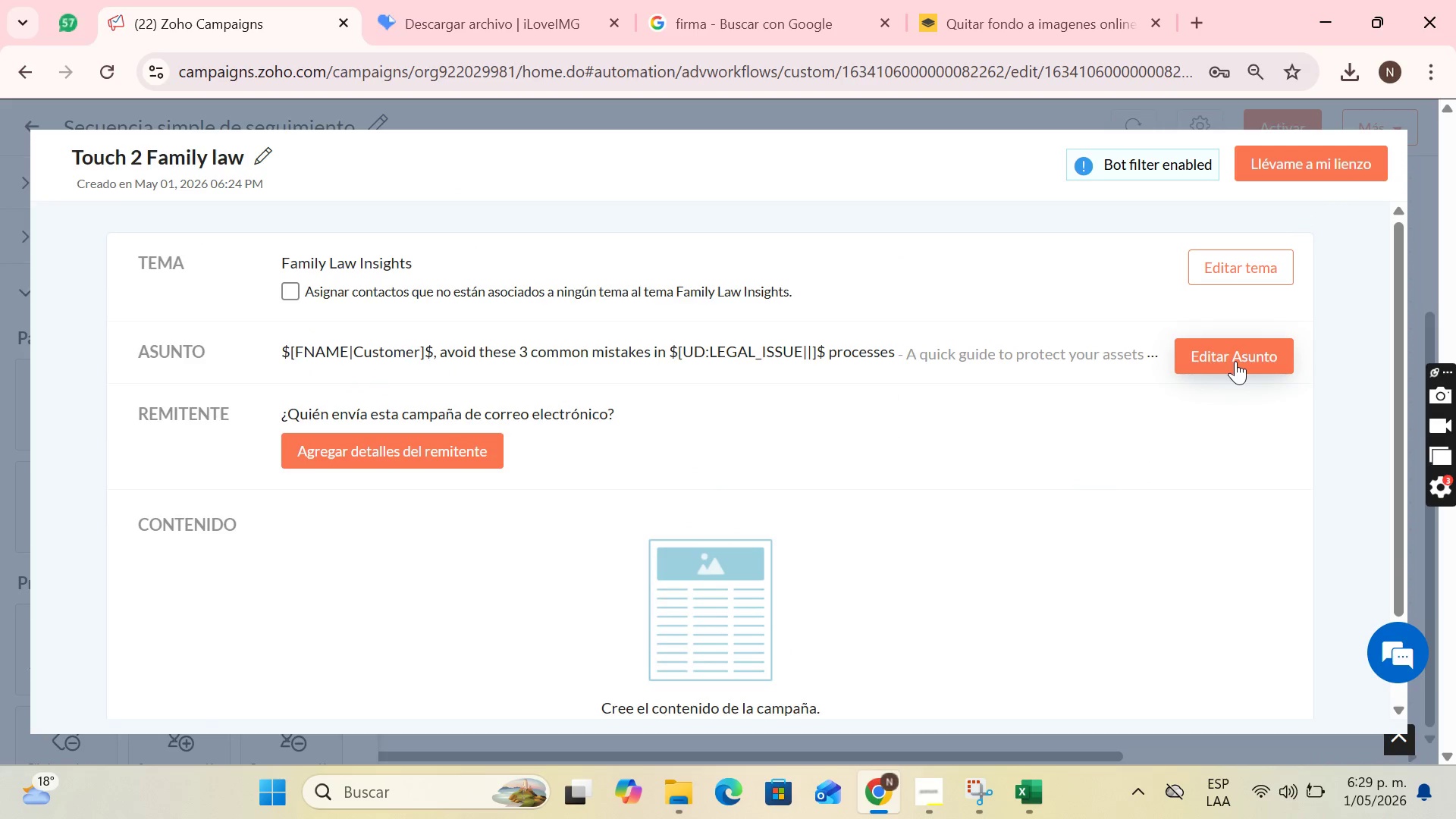 
left_click([1235, 361])
 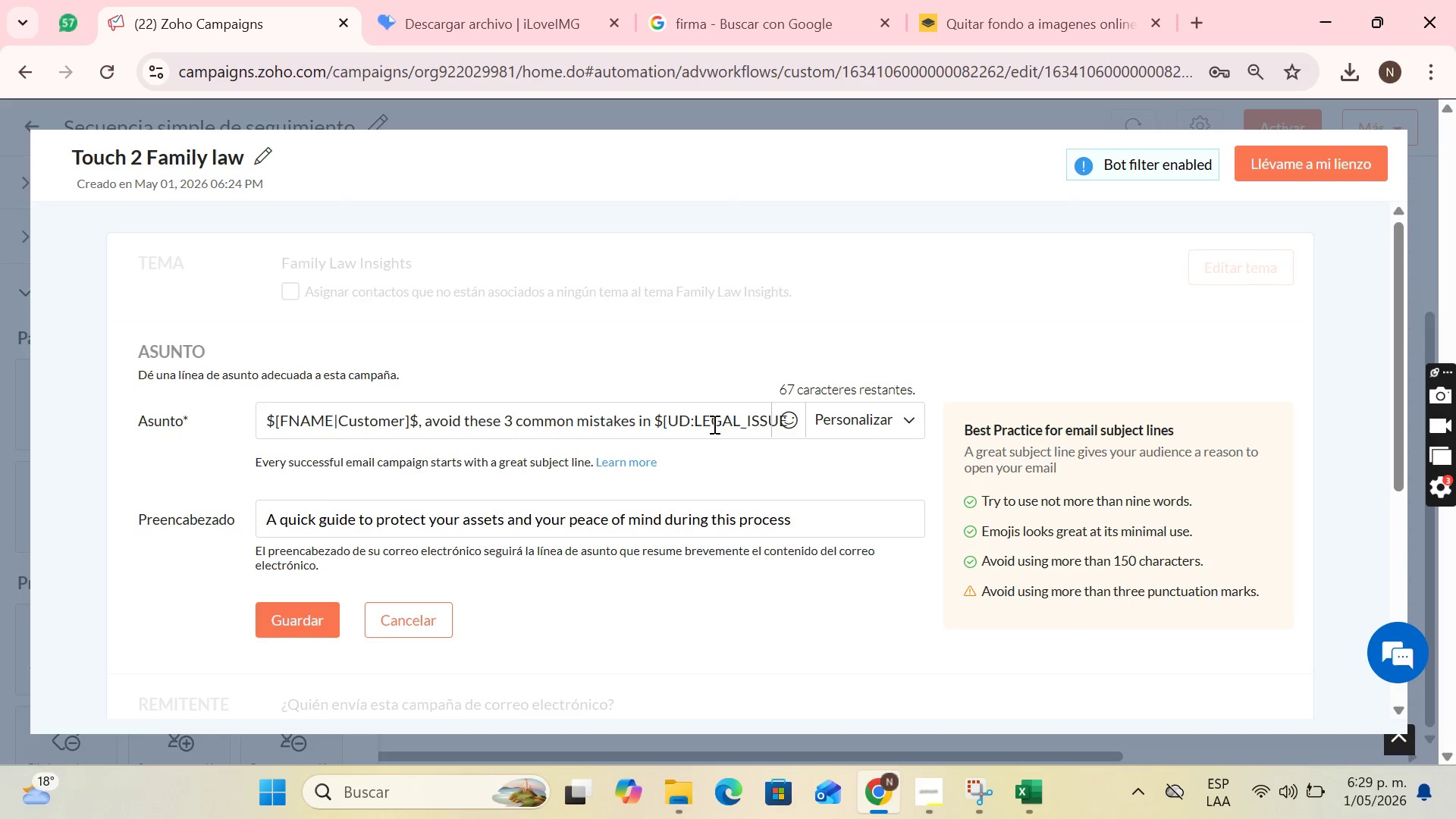 
wait(6.14)
 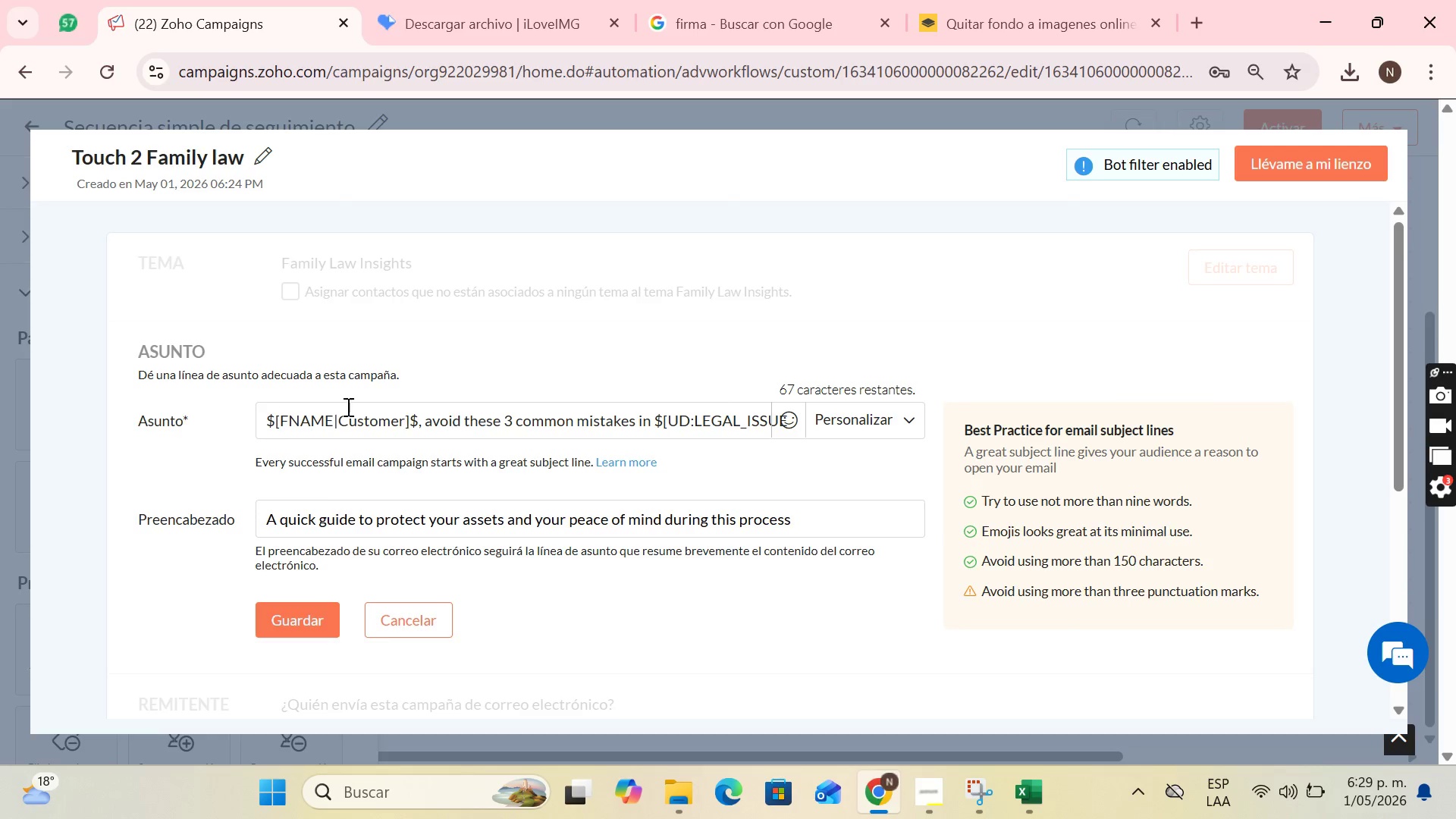 
left_click([721, 412])
 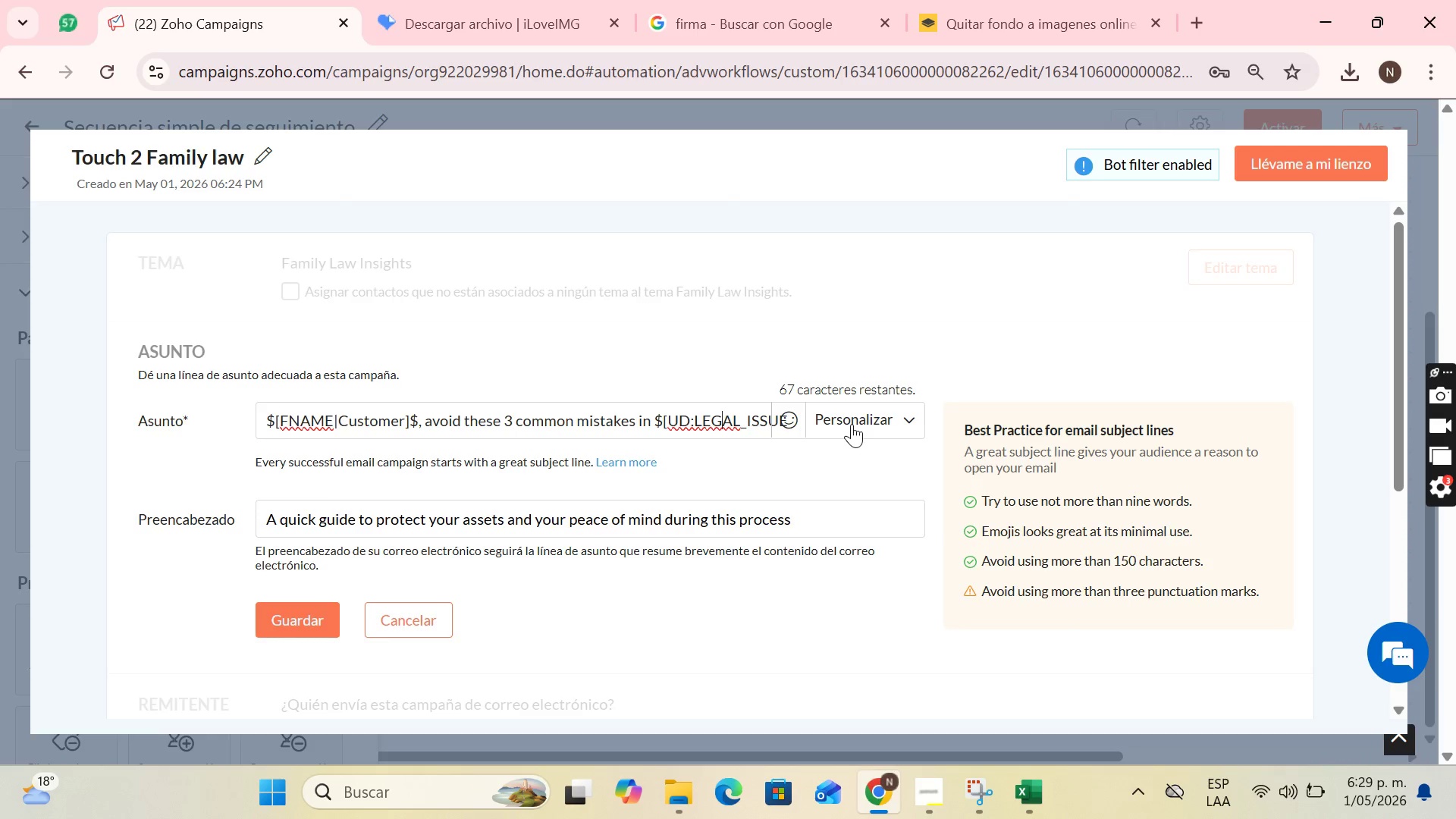 
key(ArrowRight)
 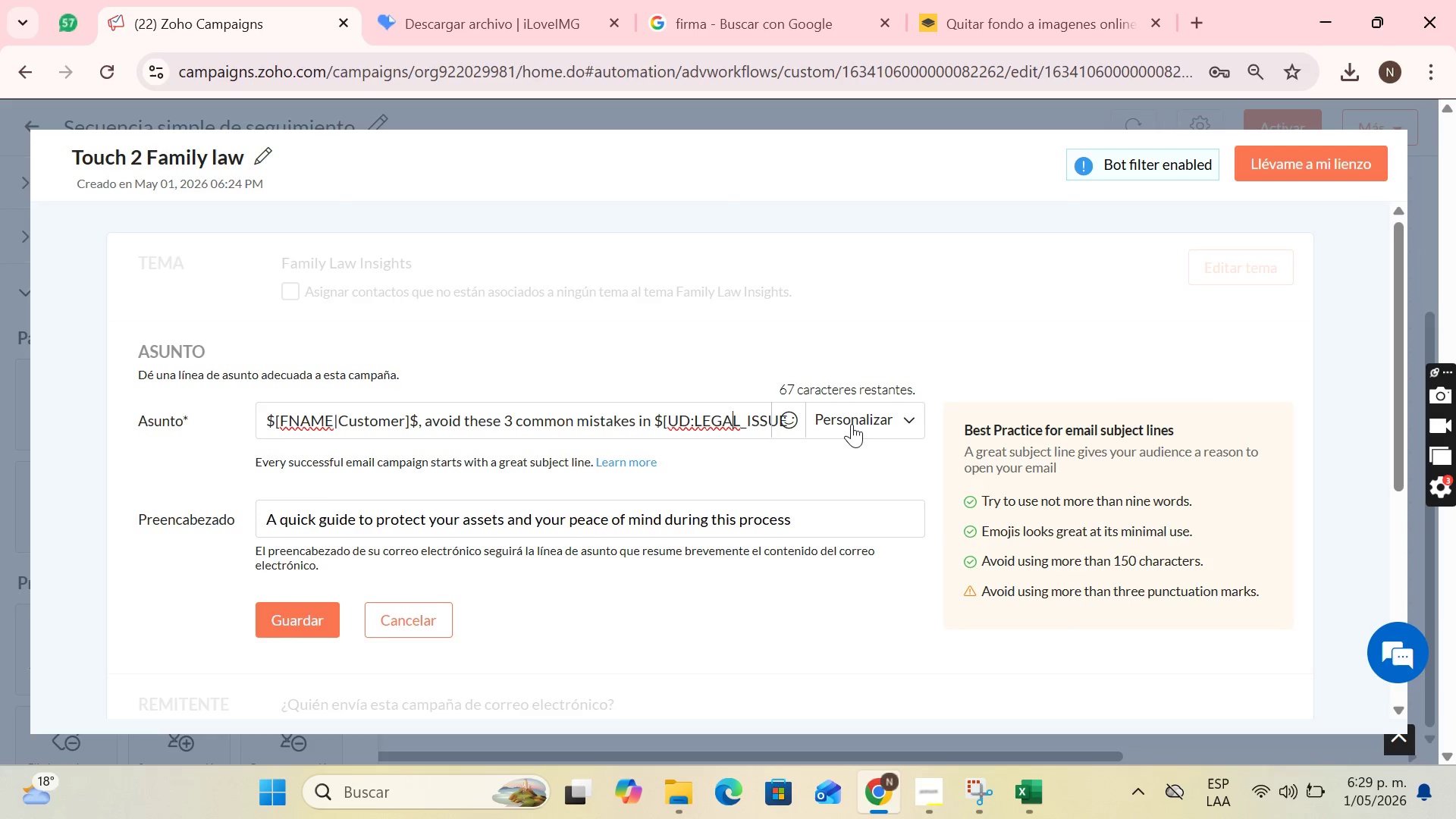 
key(ArrowRight)
 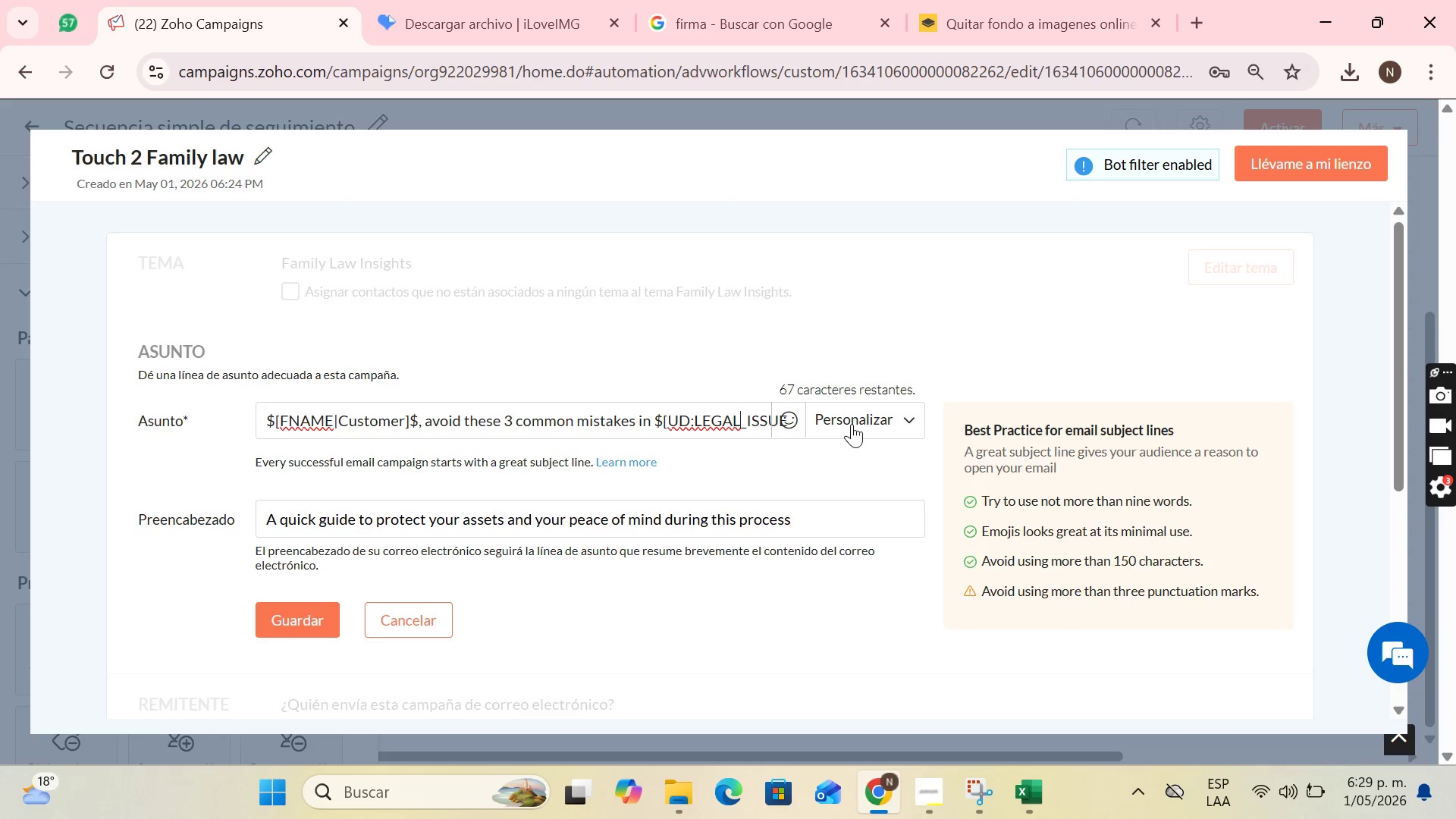 
key(ArrowRight)
 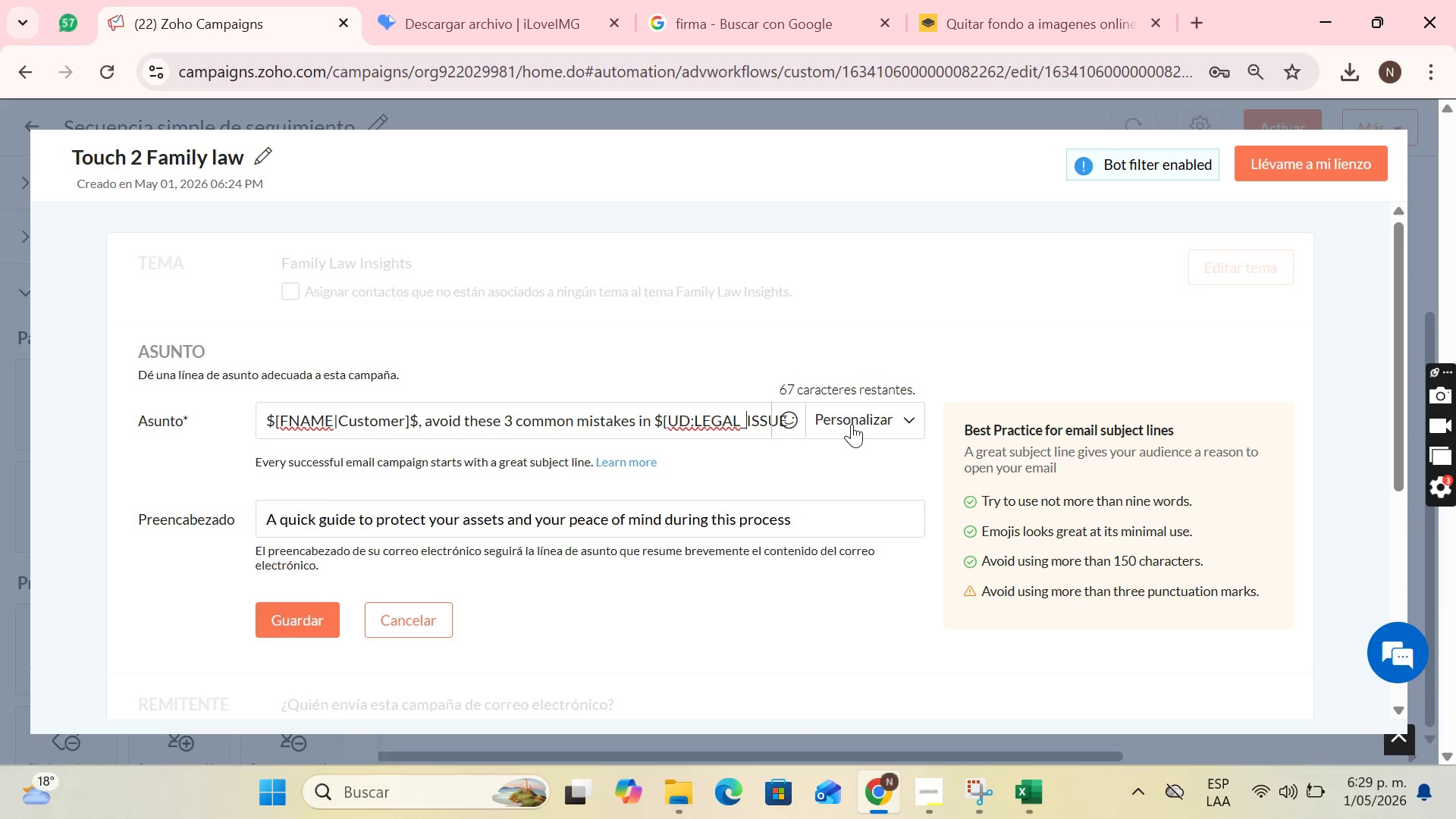 
hold_key(key=ArrowRight, duration=0.66)
 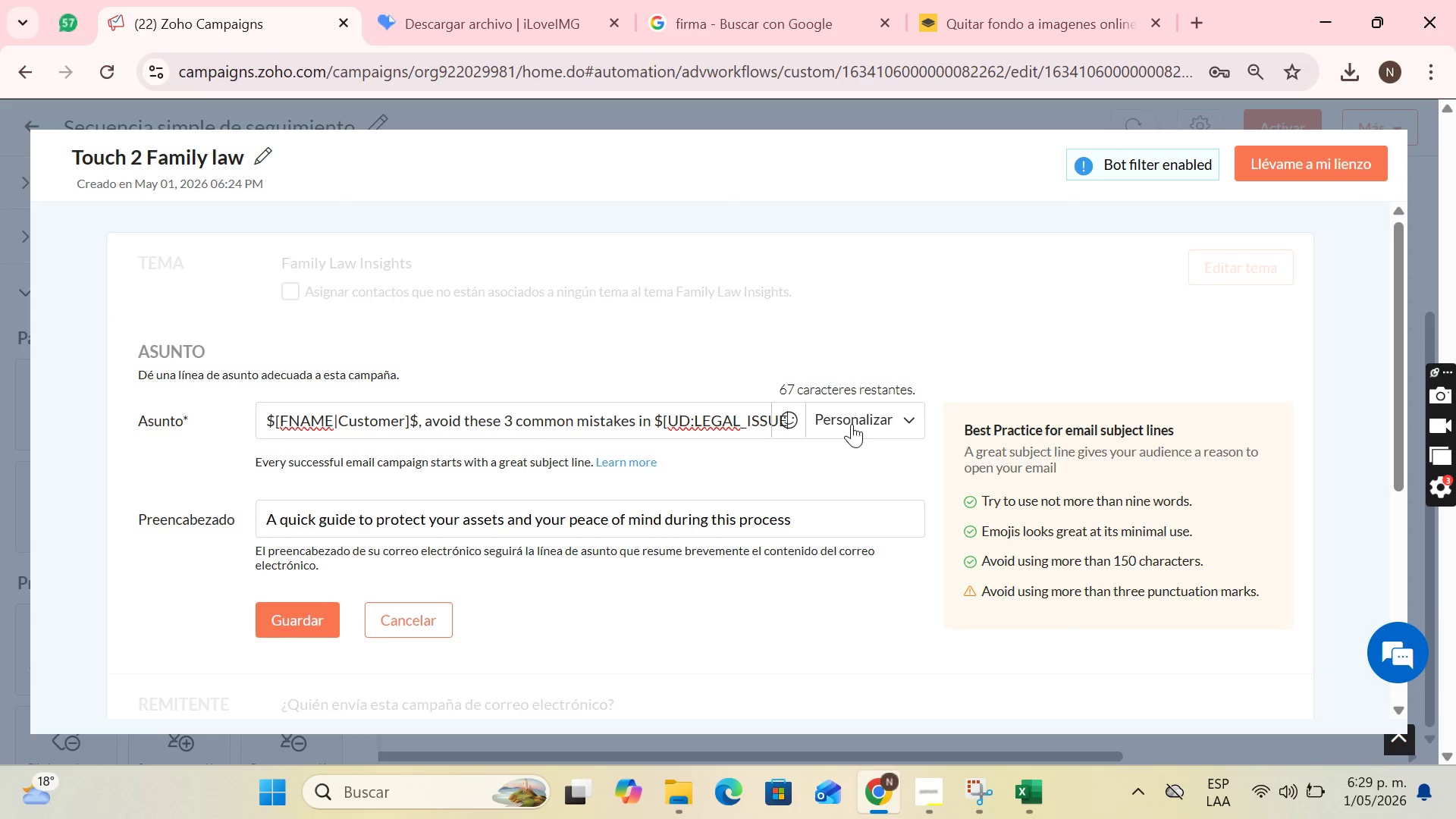 
key(ArrowRight)
 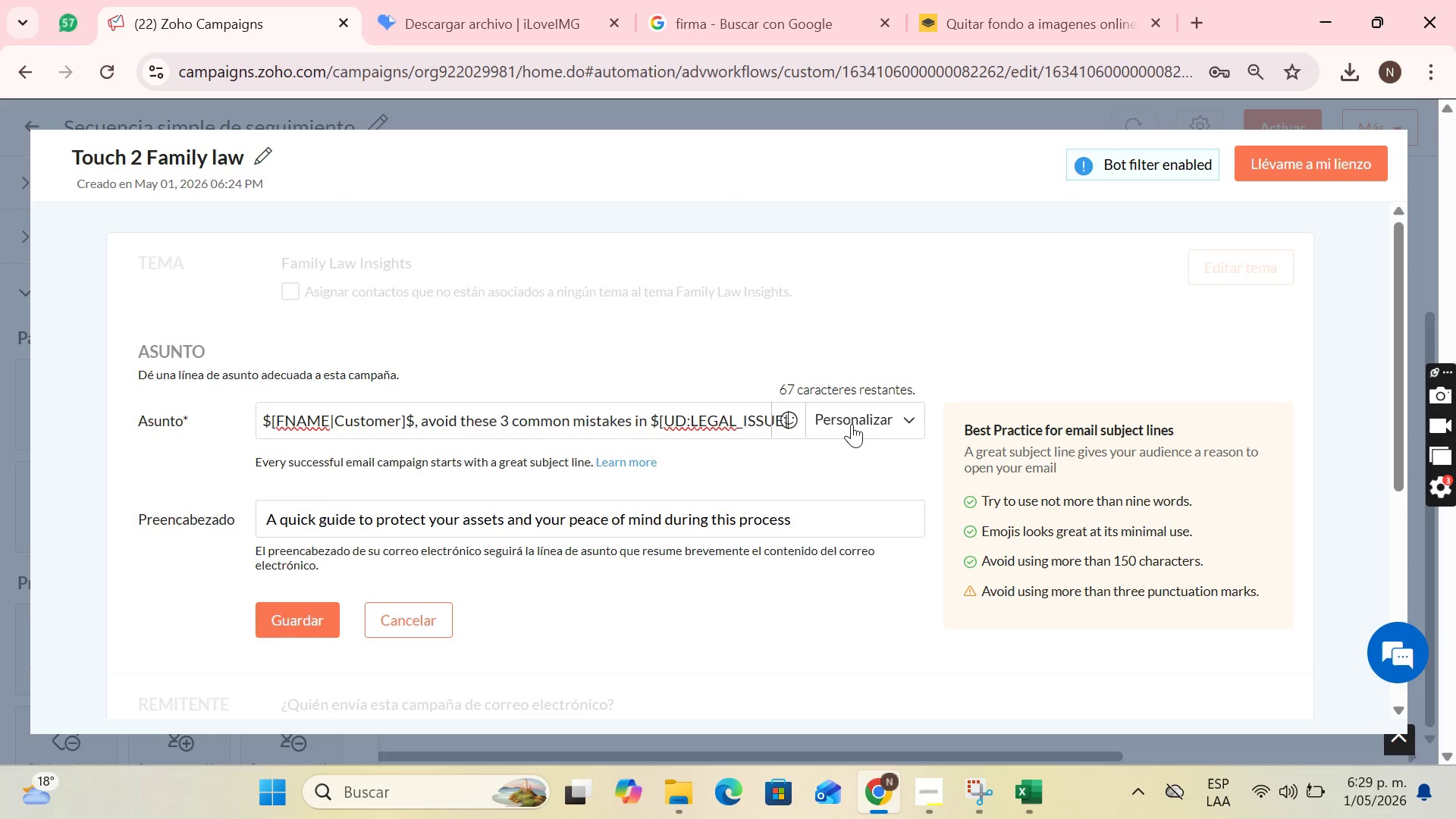 
key(ArrowRight)
 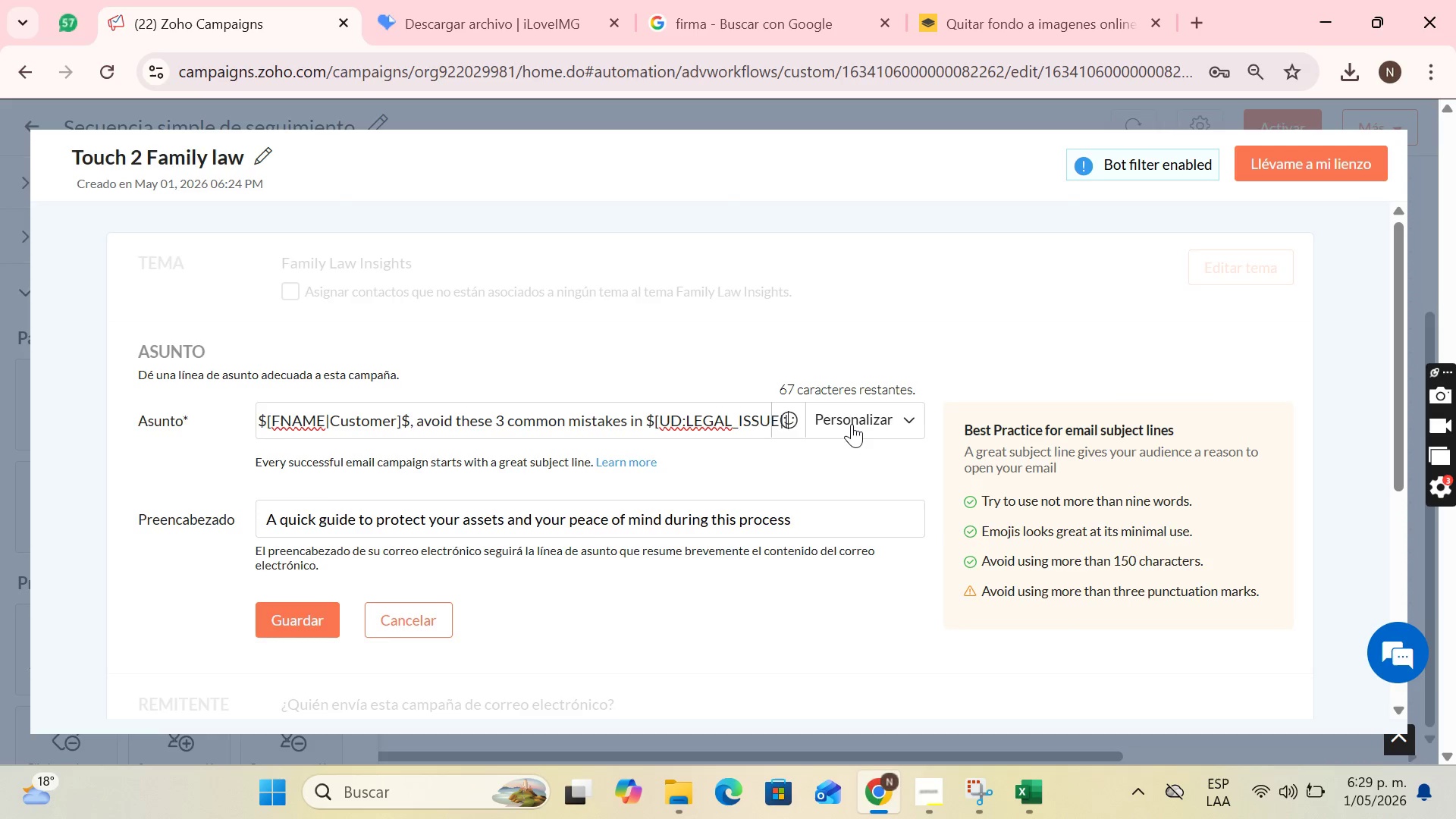 
key(ArrowRight)
 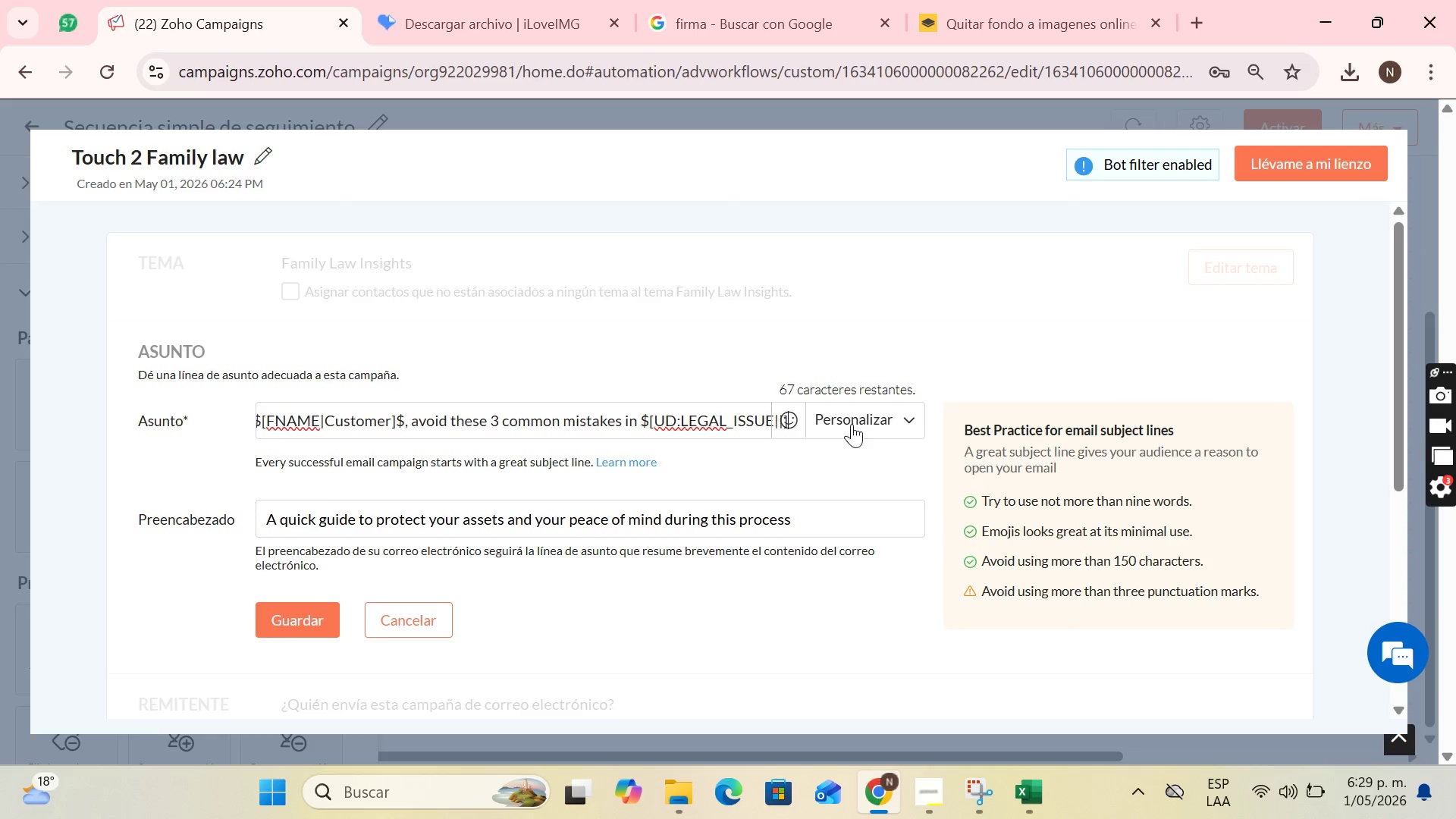 
key(ArrowRight)
 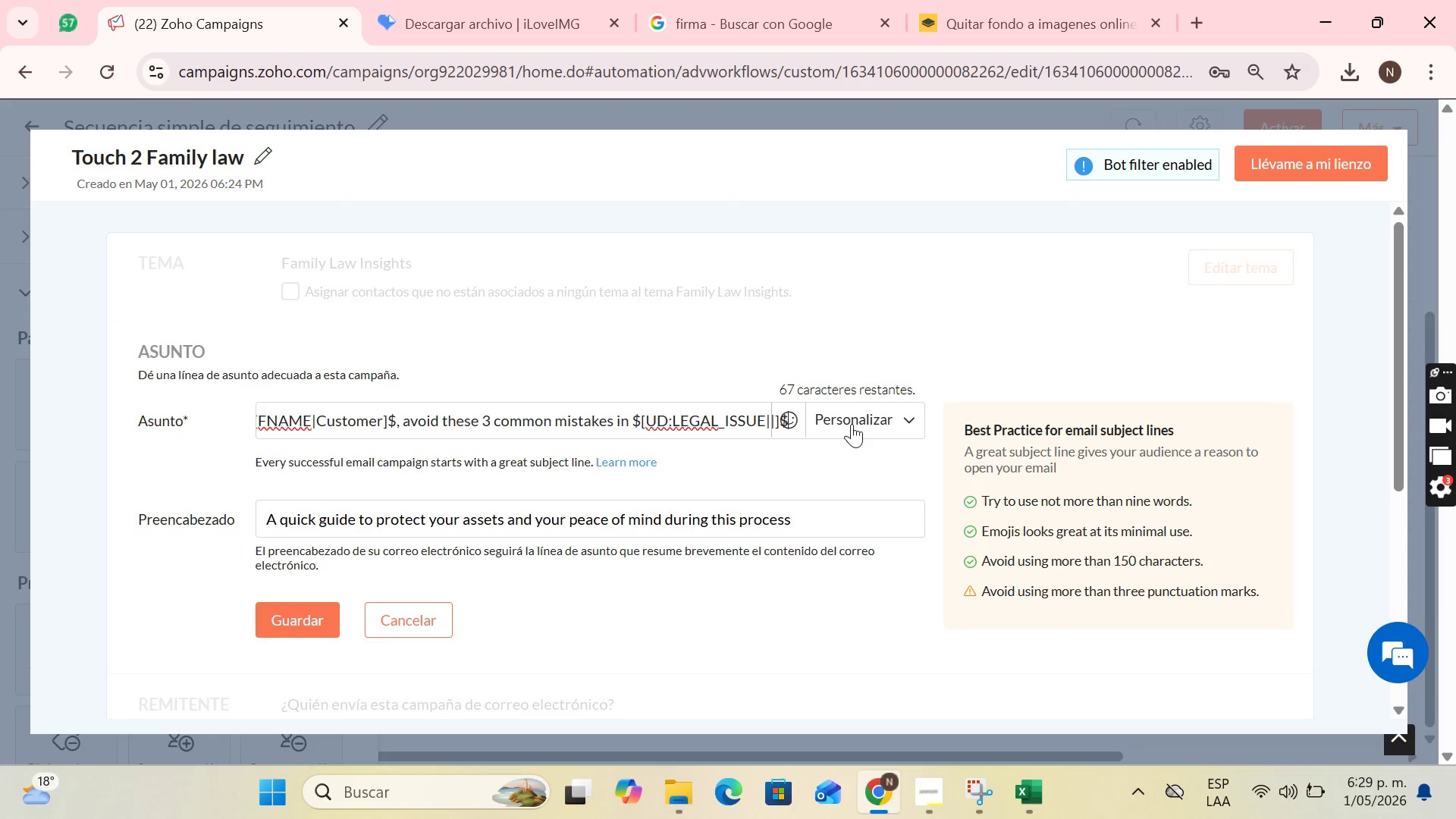 
key(ArrowRight)
 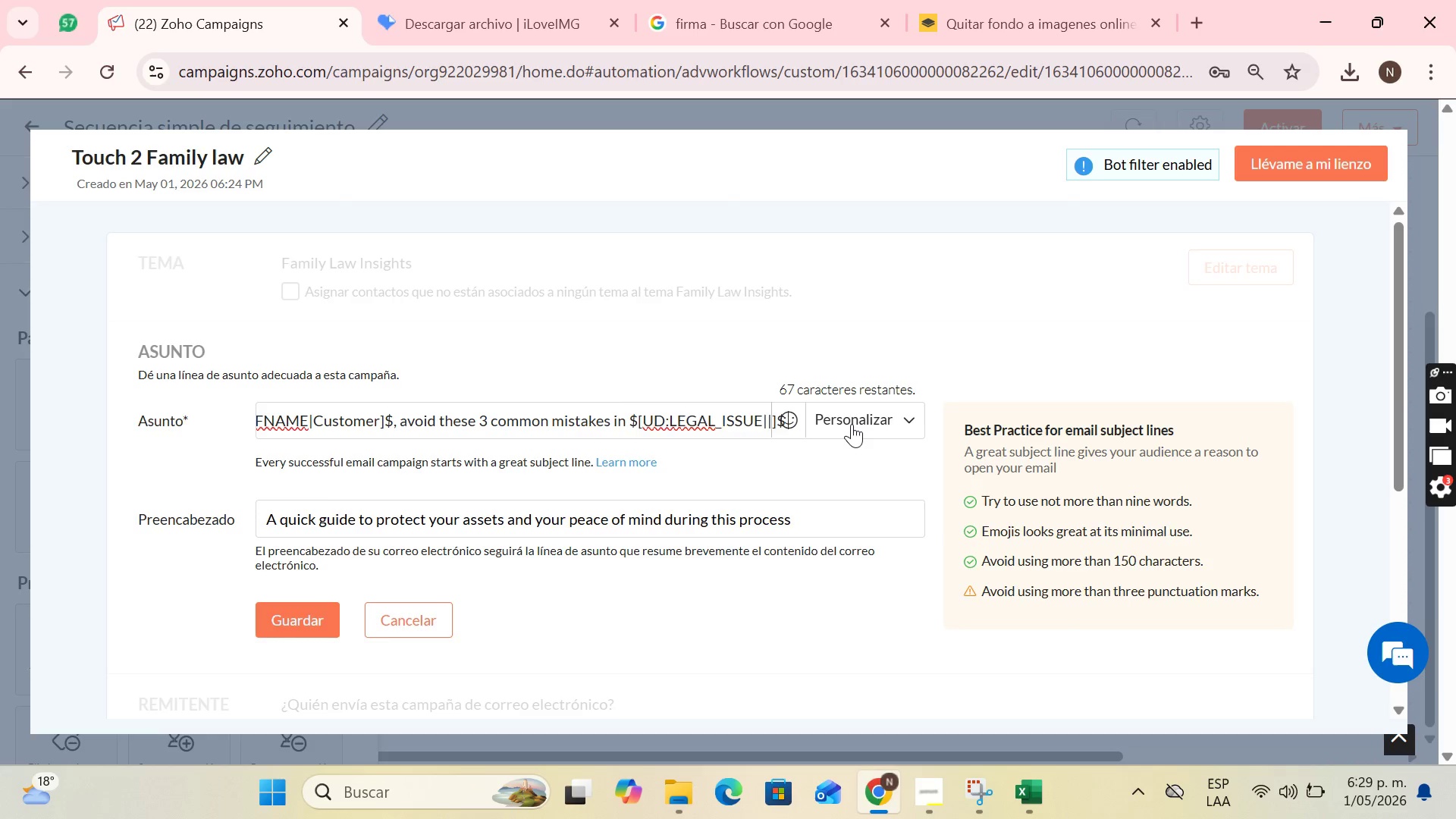 
key(ArrowRight)
 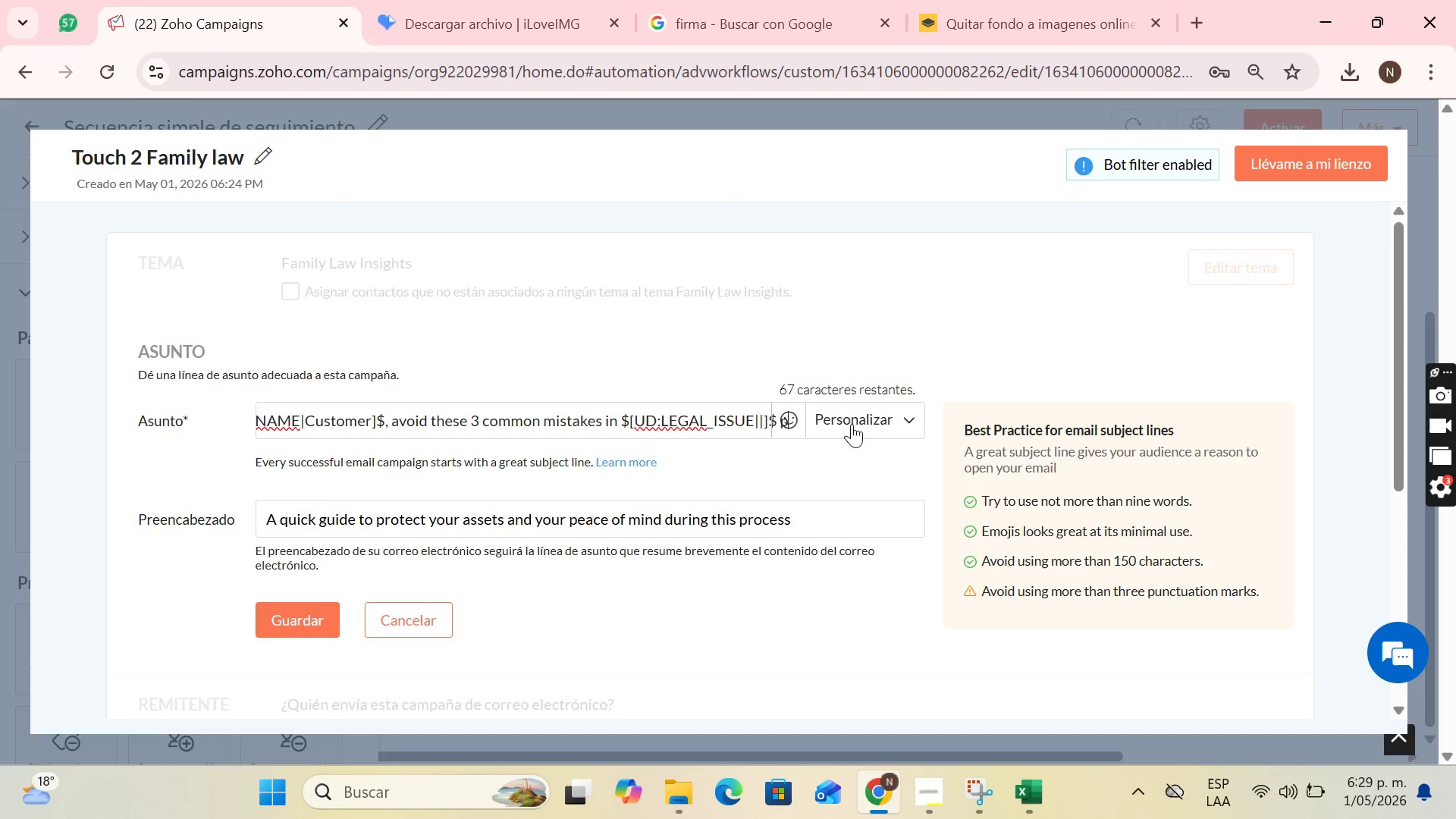 
key(ArrowRight)
 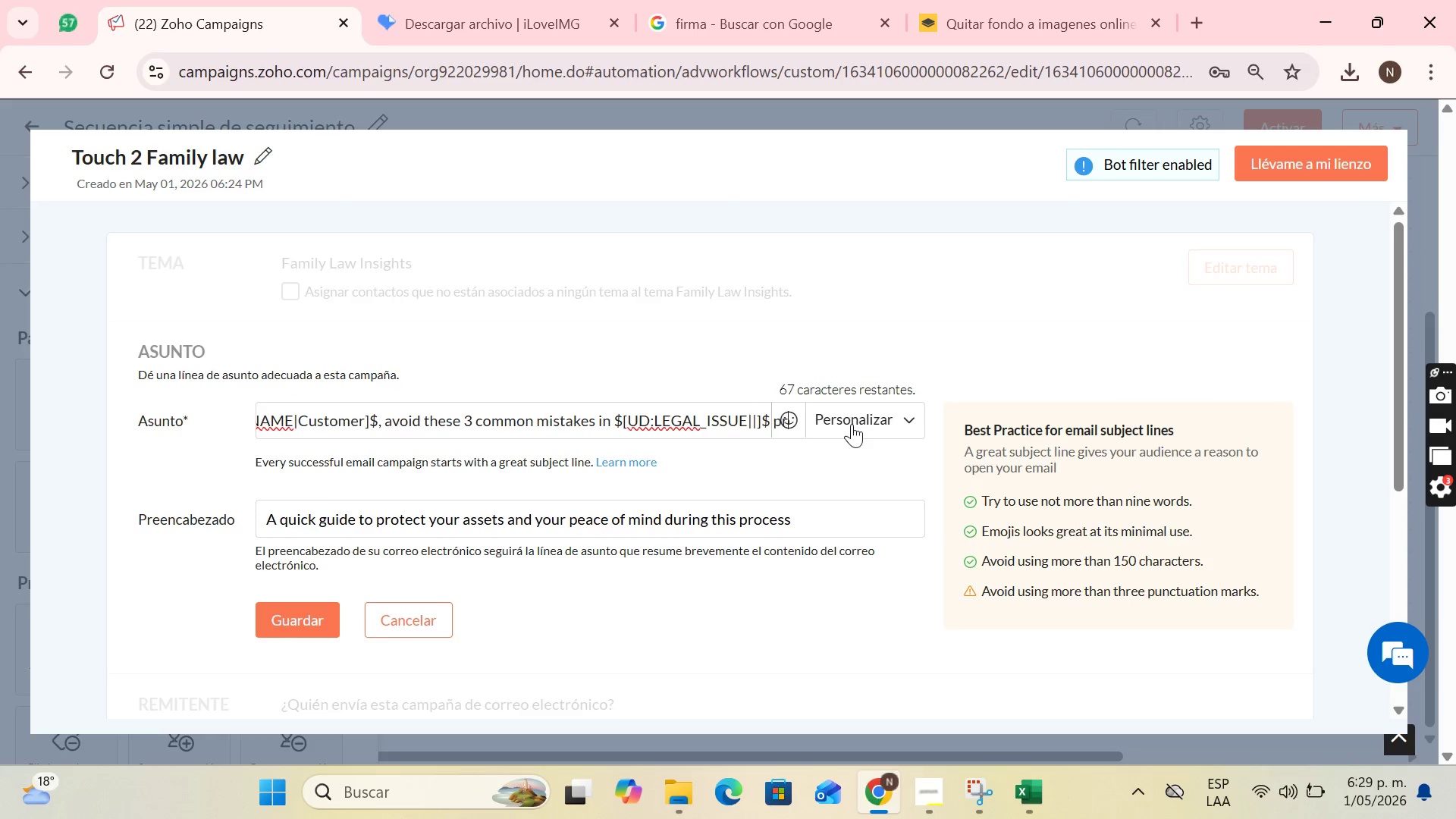 
key(ArrowRight)
 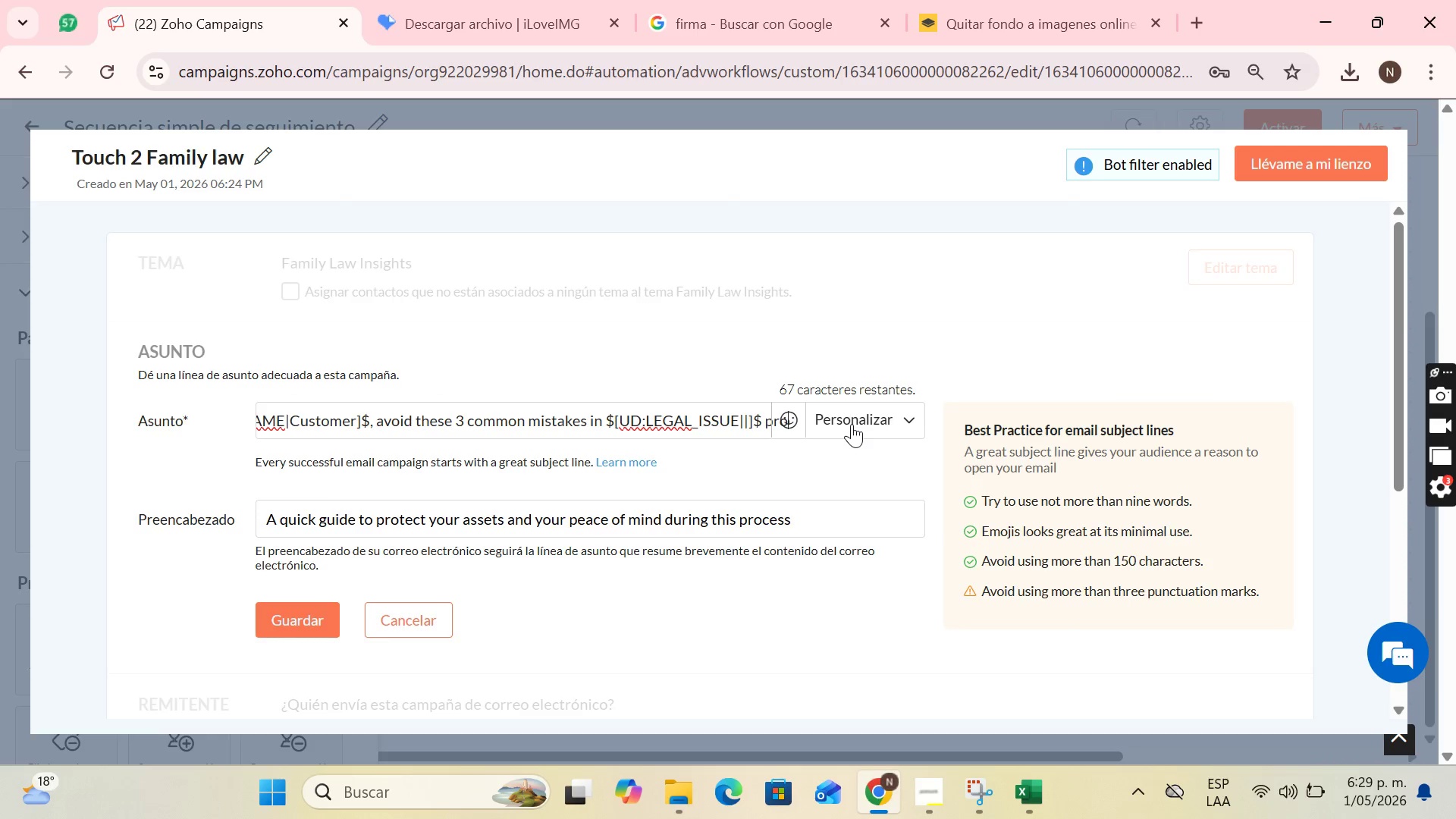 
key(ArrowRight)
 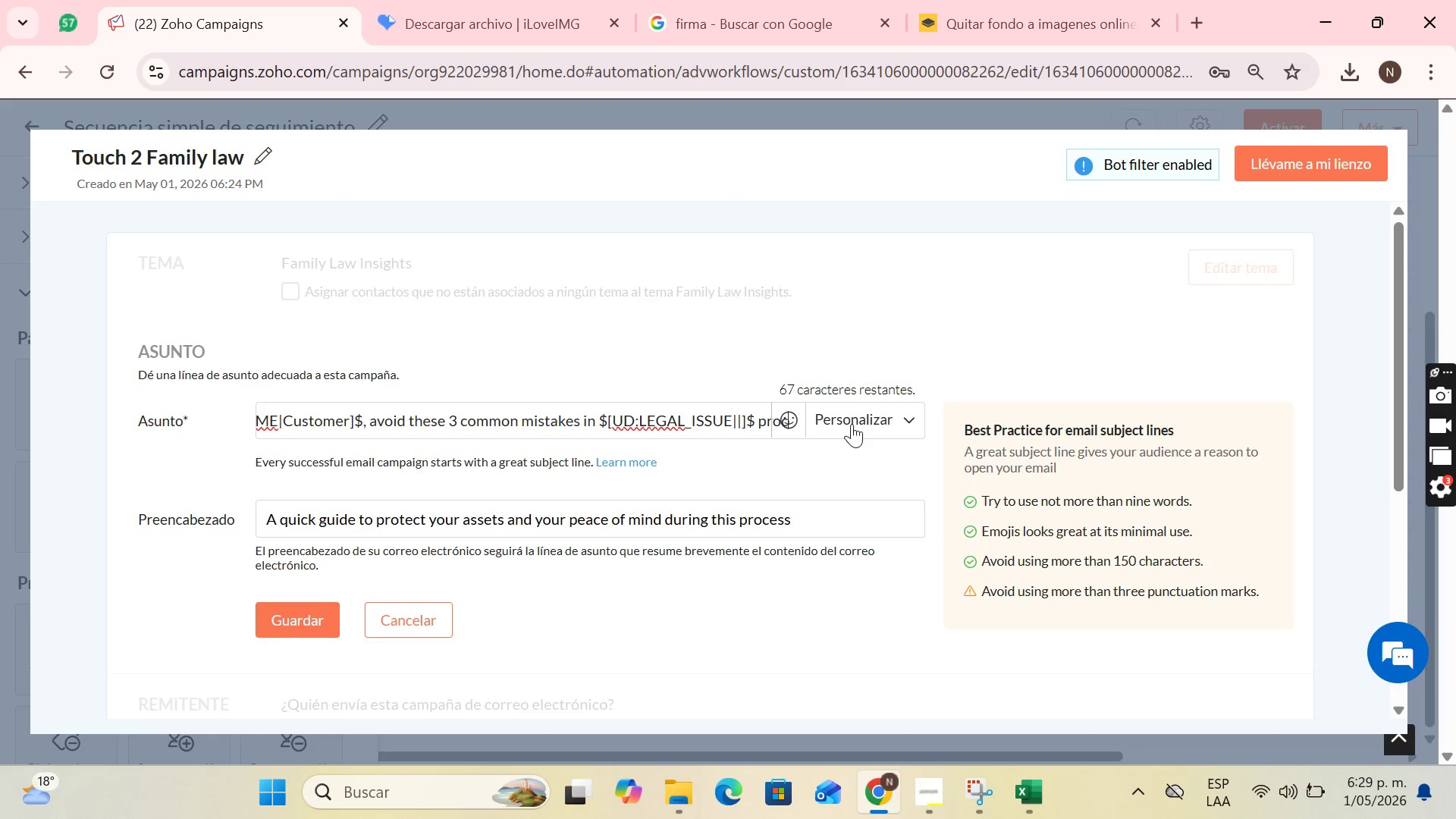 
key(ArrowRight)
 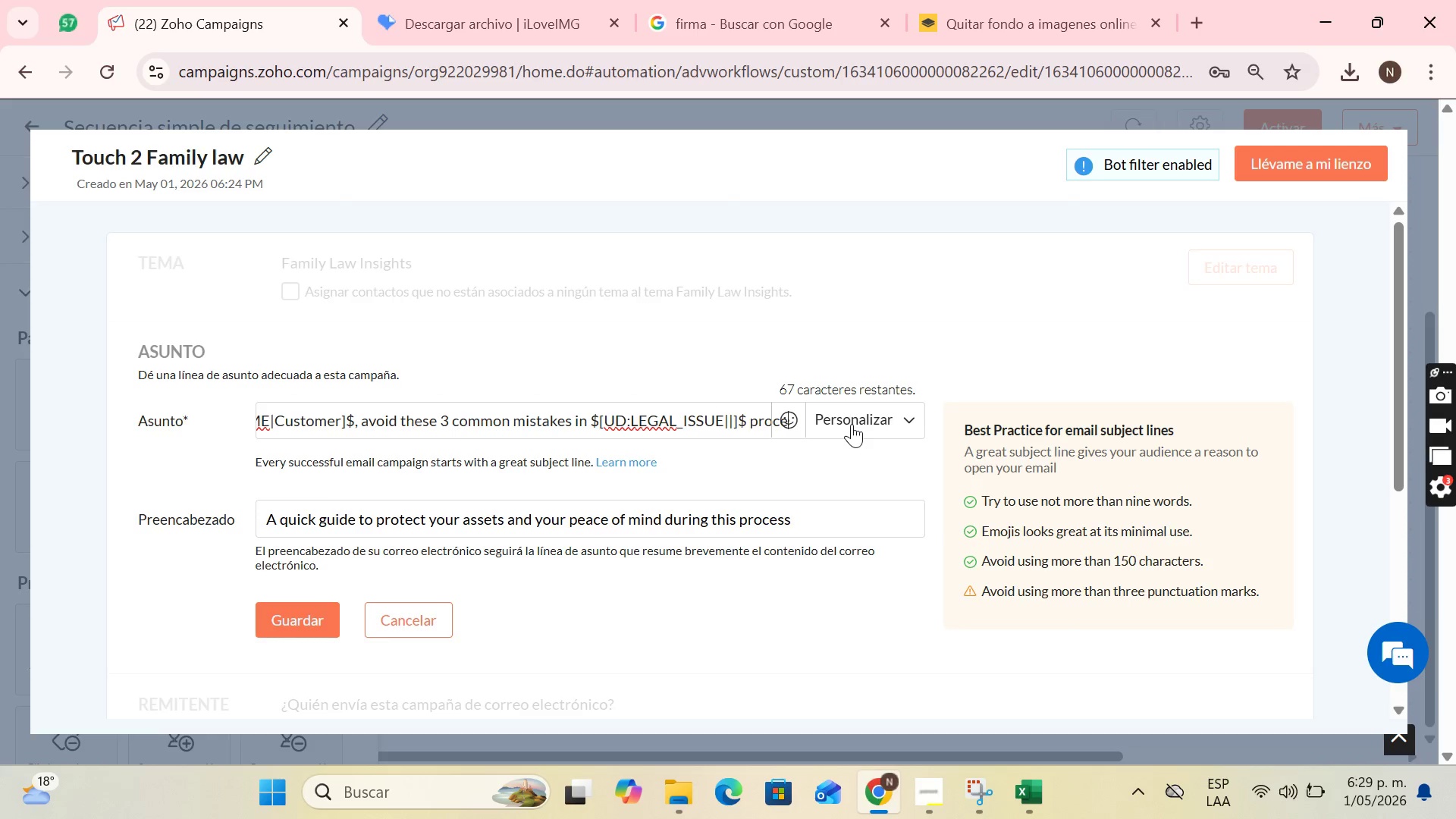 
key(ArrowLeft)
 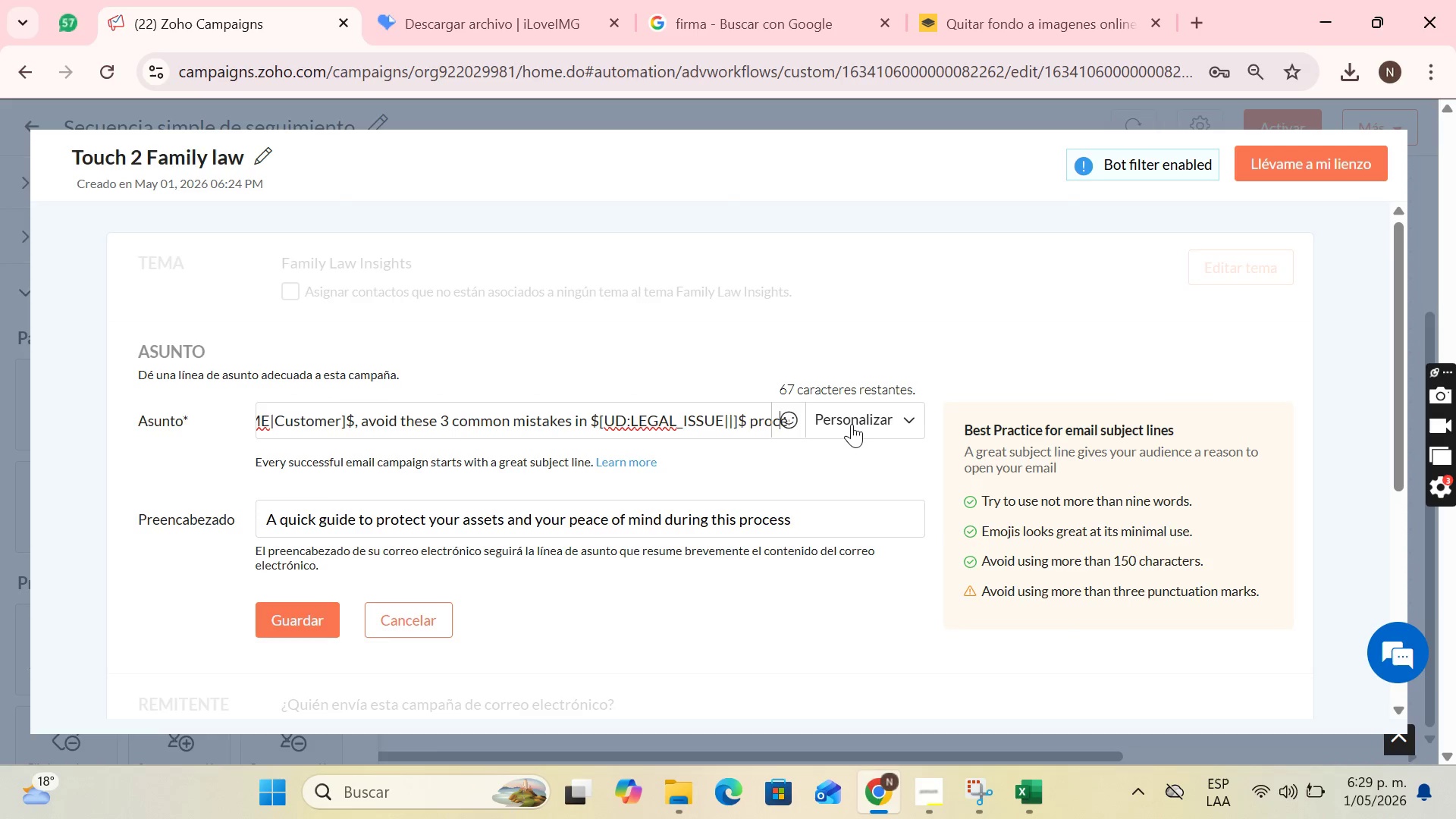 
key(ArrowLeft)
 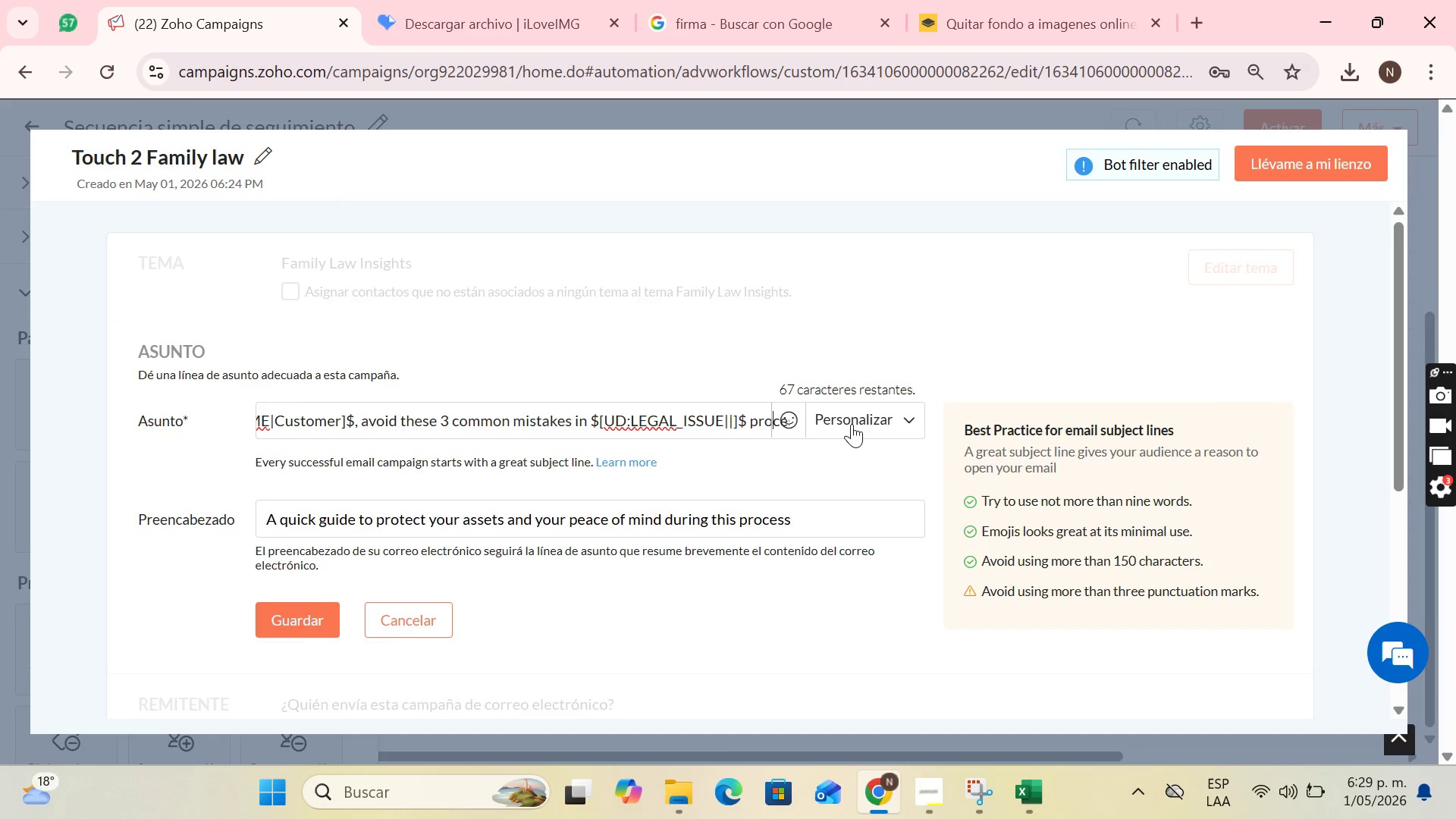 
key(ArrowLeft)
 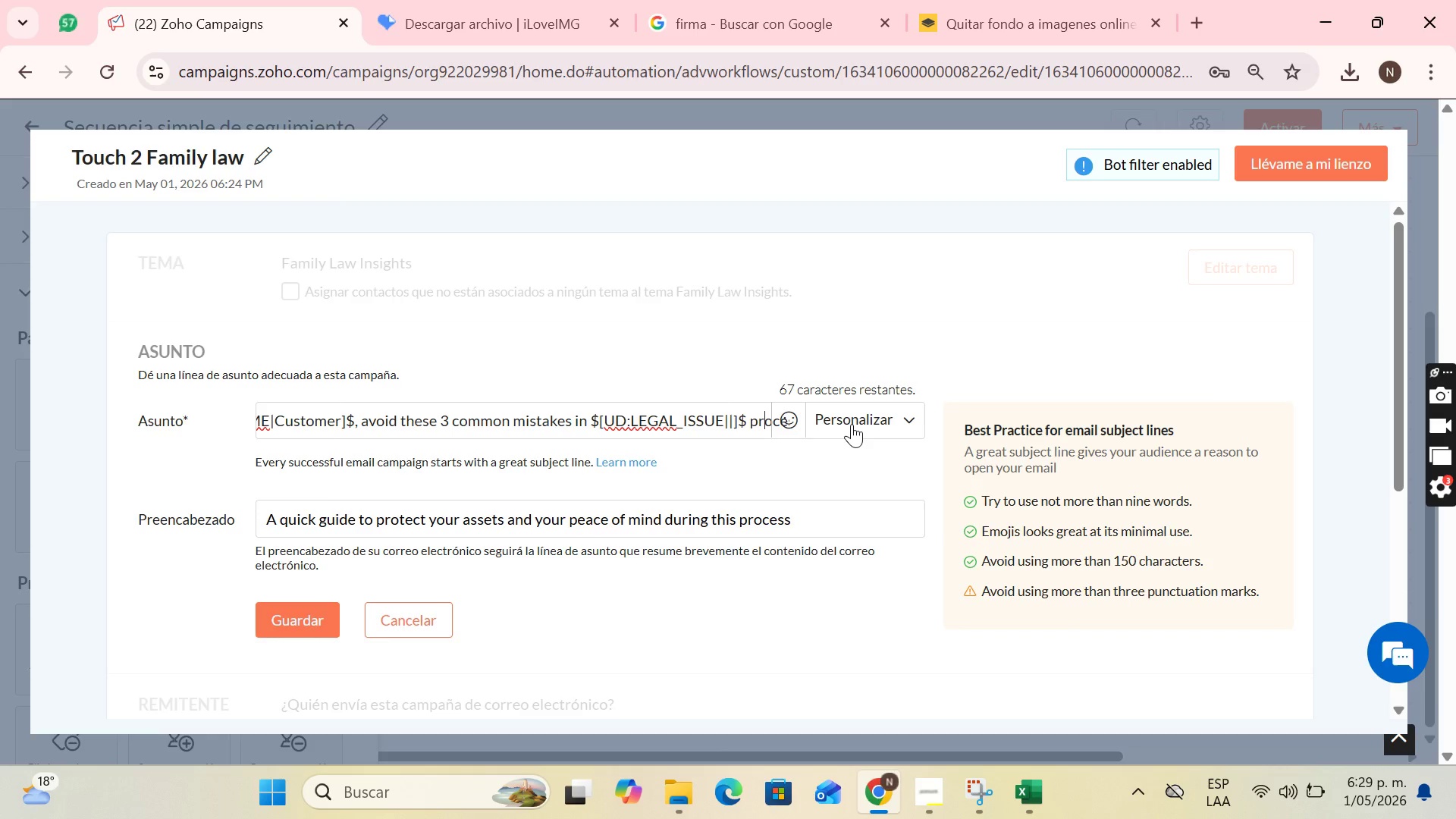 
key(ArrowLeft)
 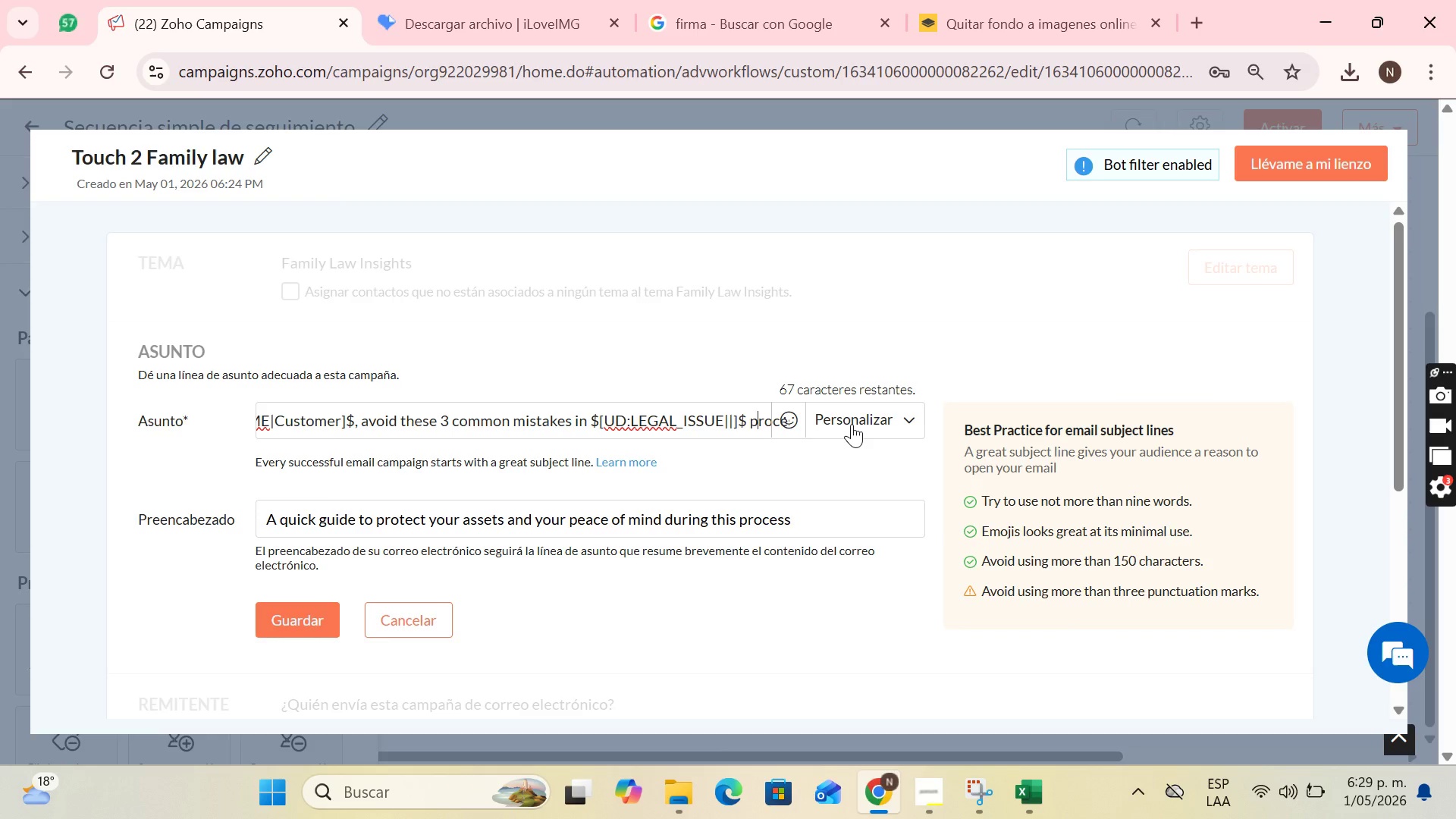 
key(ArrowLeft)
 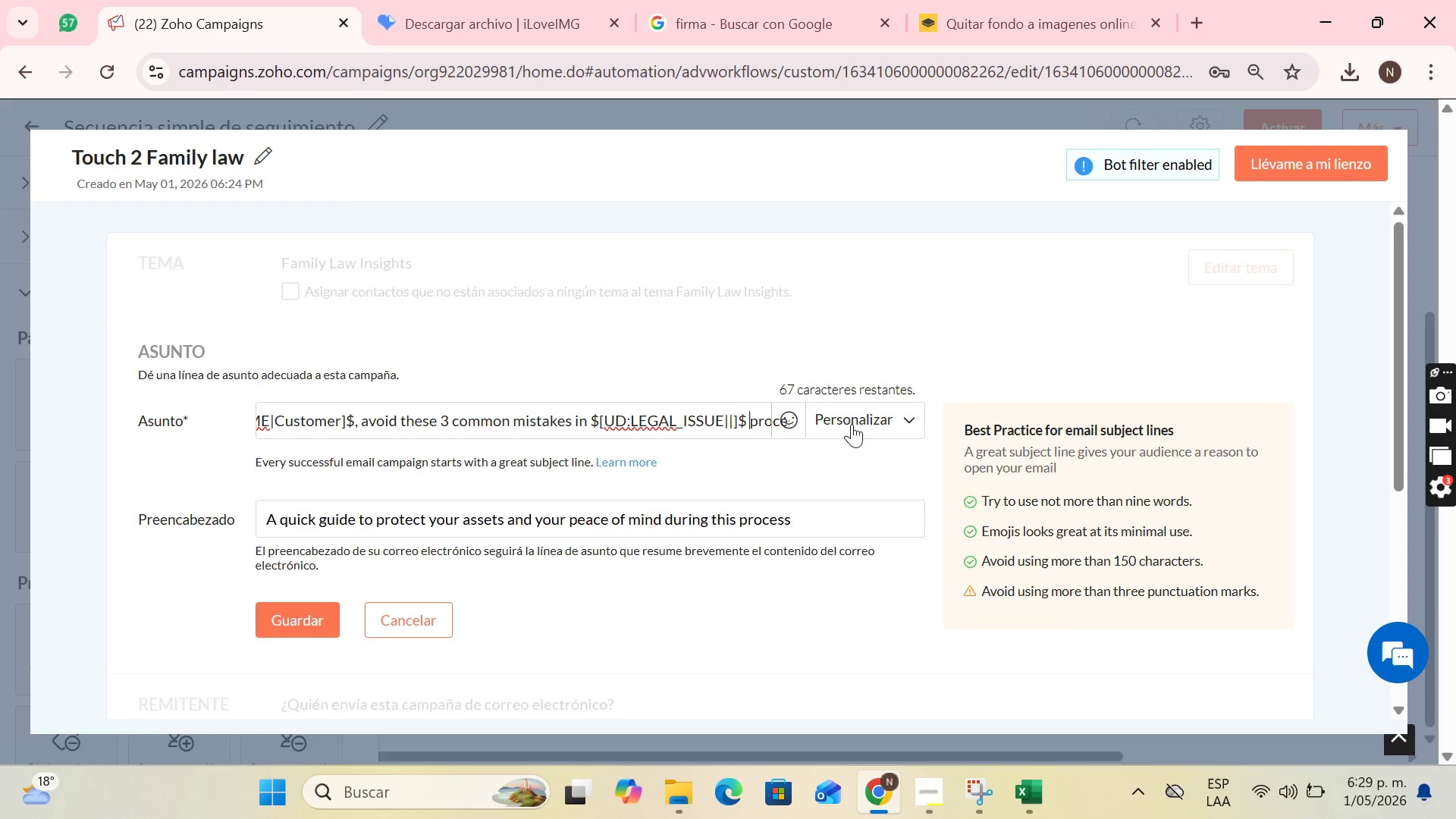 
key(ArrowLeft)
 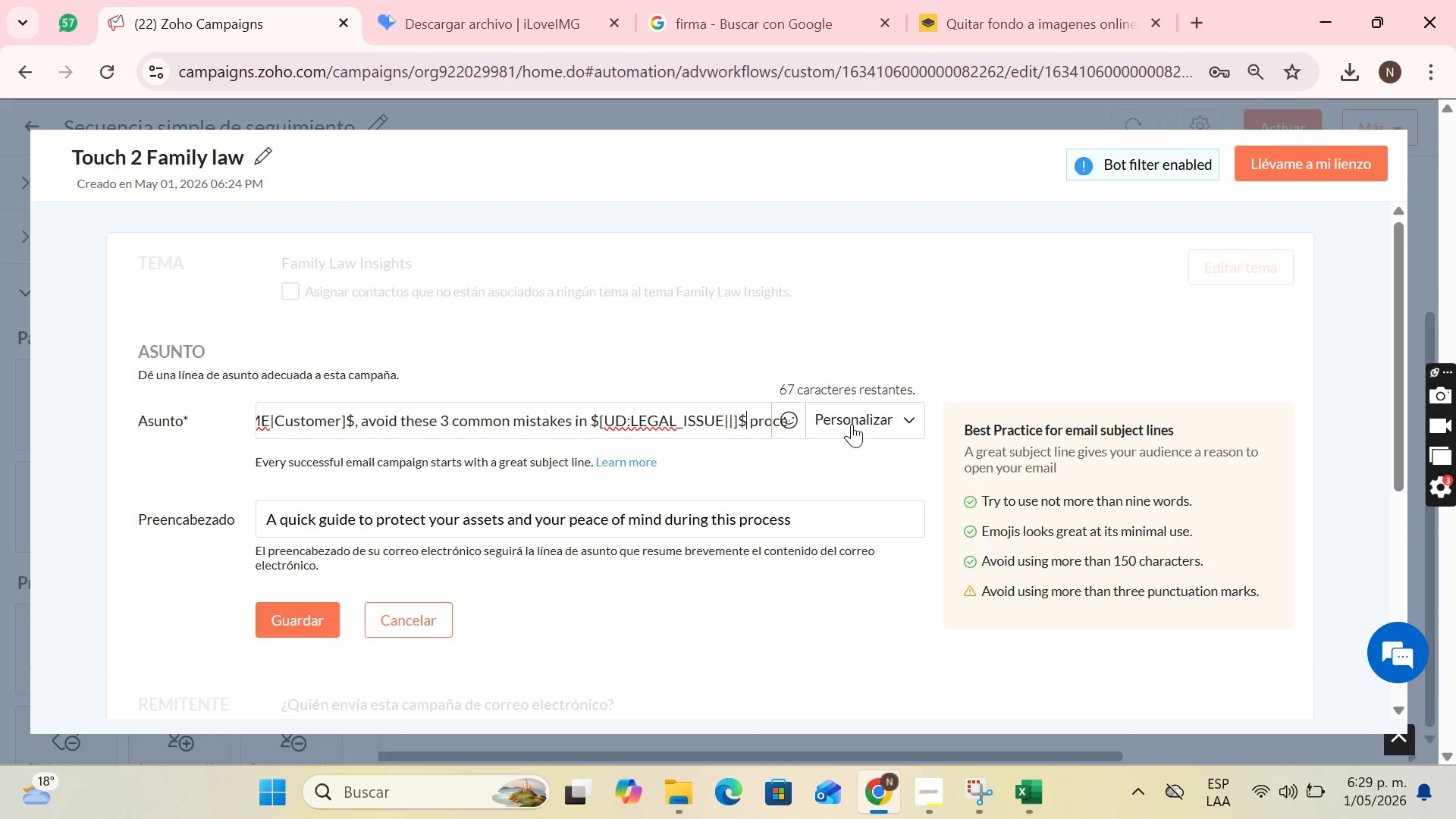 
key(ArrowLeft)
 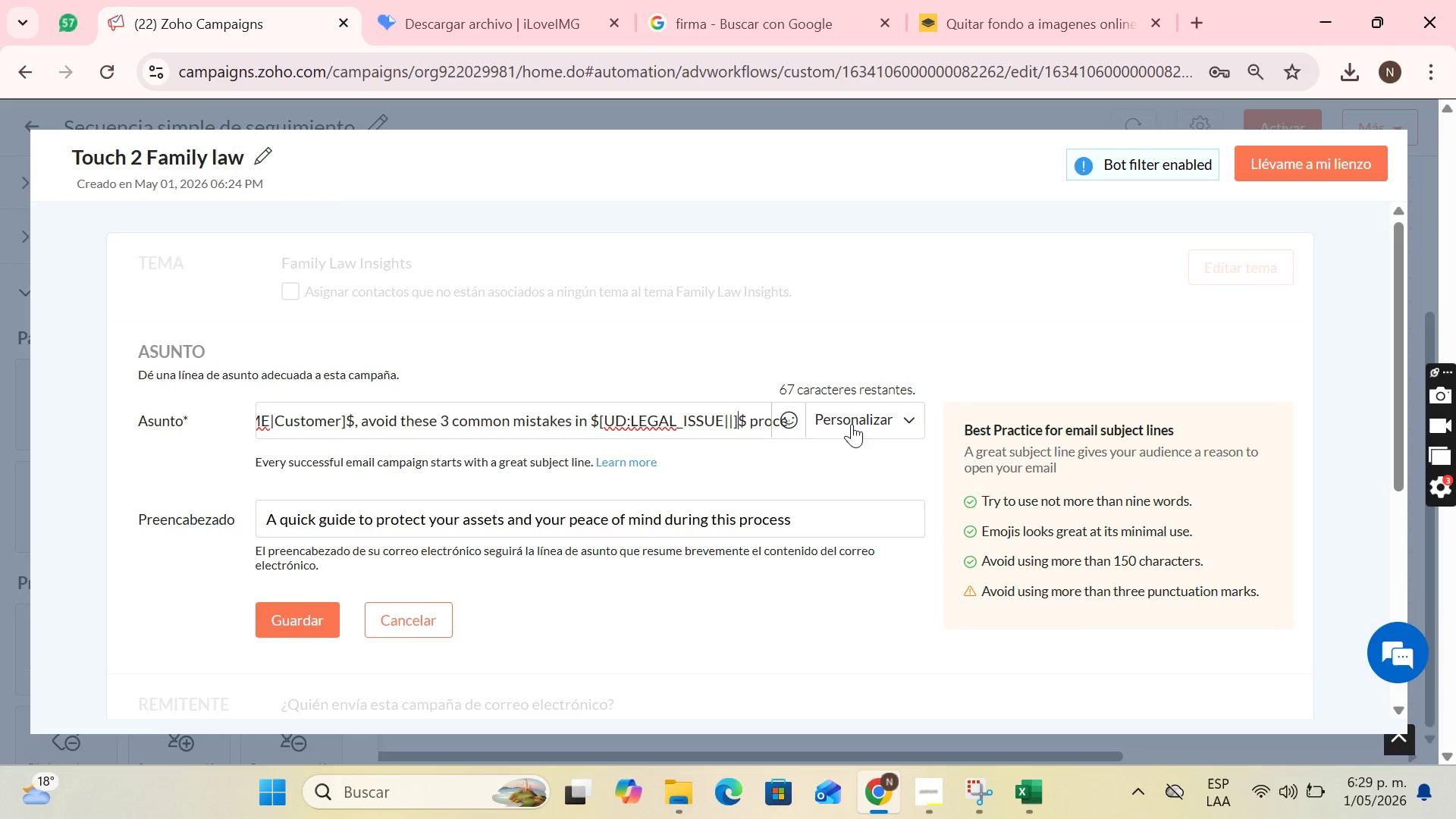 
key(ArrowLeft)
 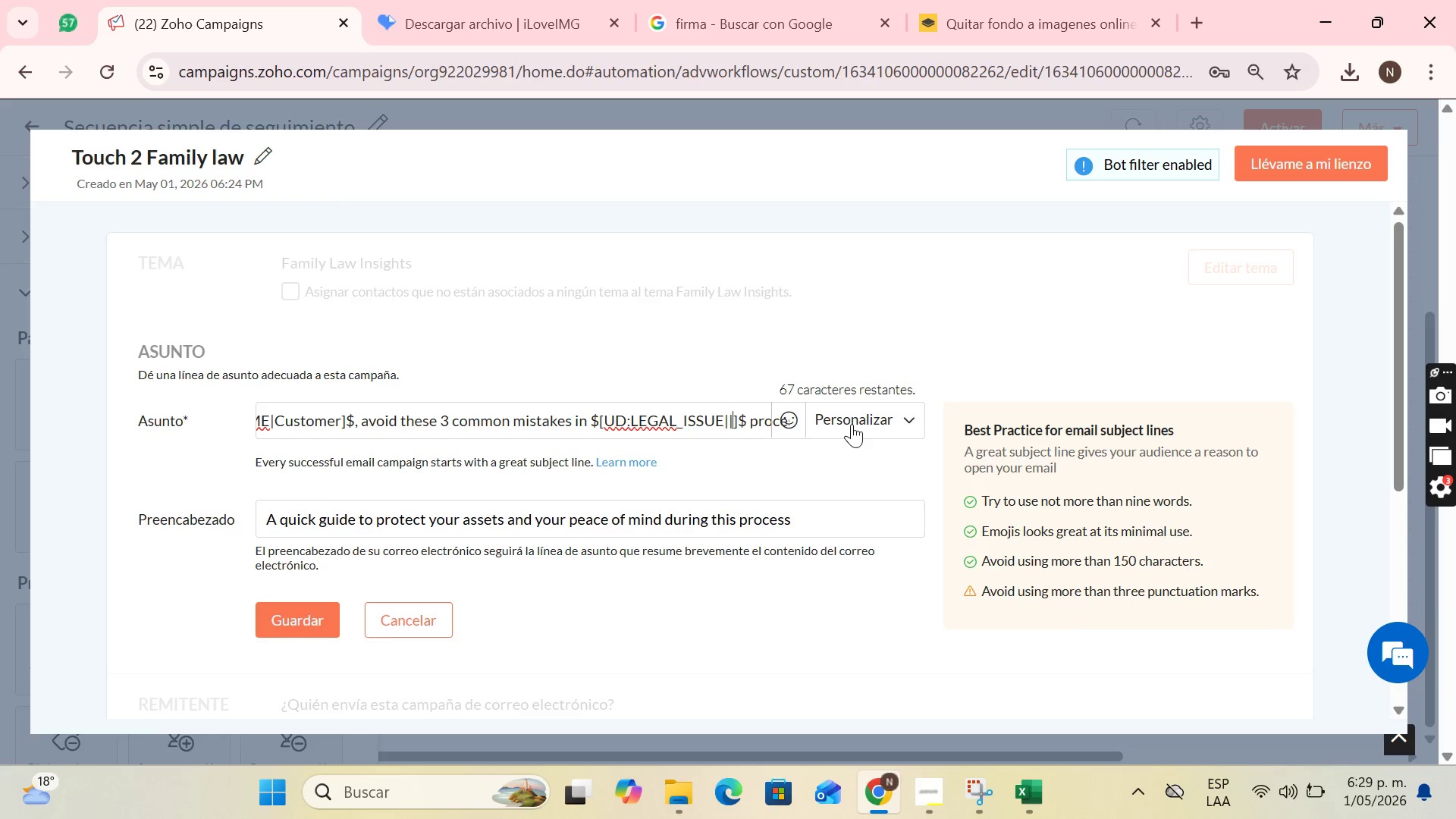 
key(ArrowLeft)
 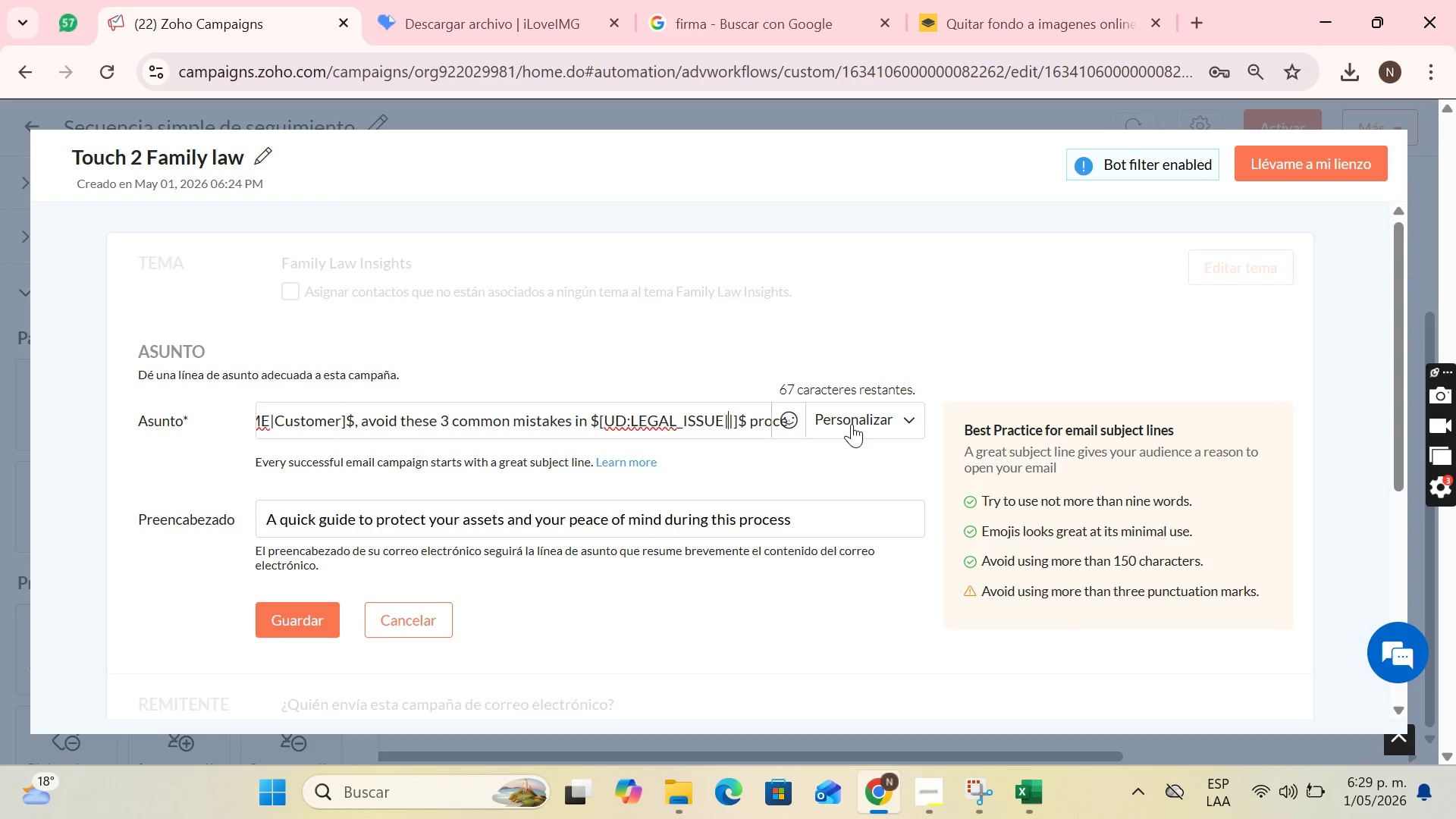 
key(ArrowLeft)
 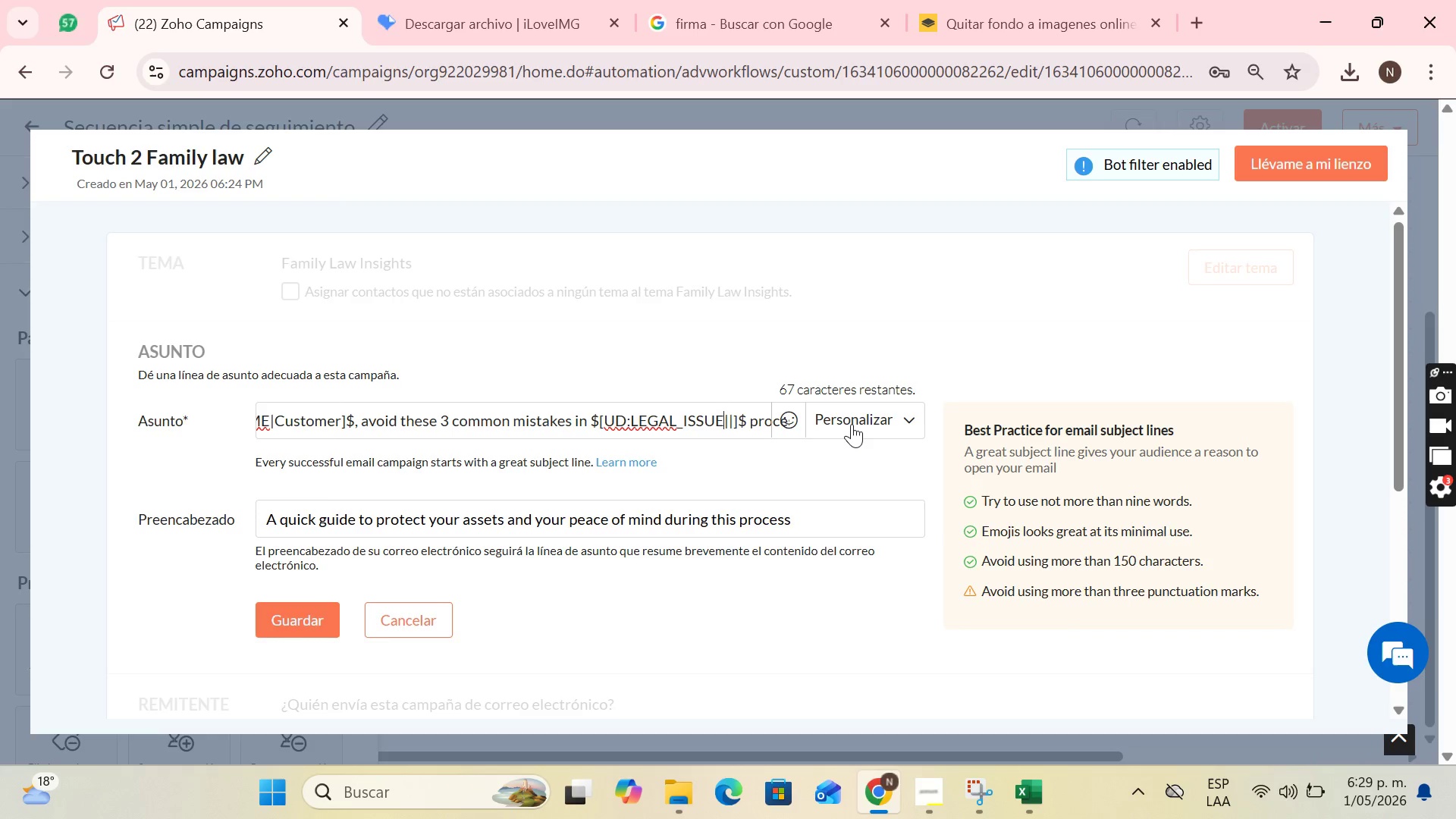 
key(ArrowRight)
 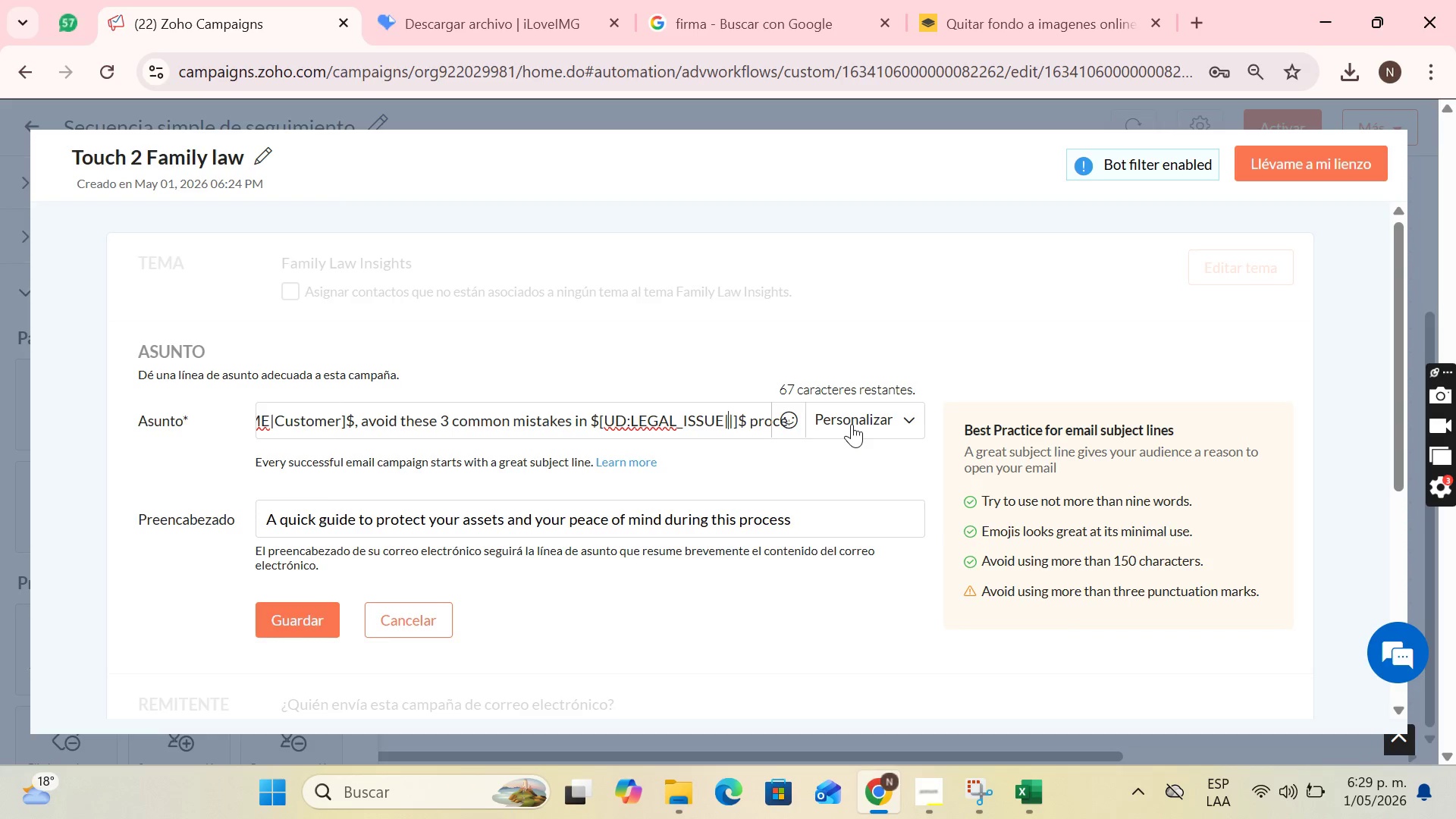 
key(ArrowRight)
 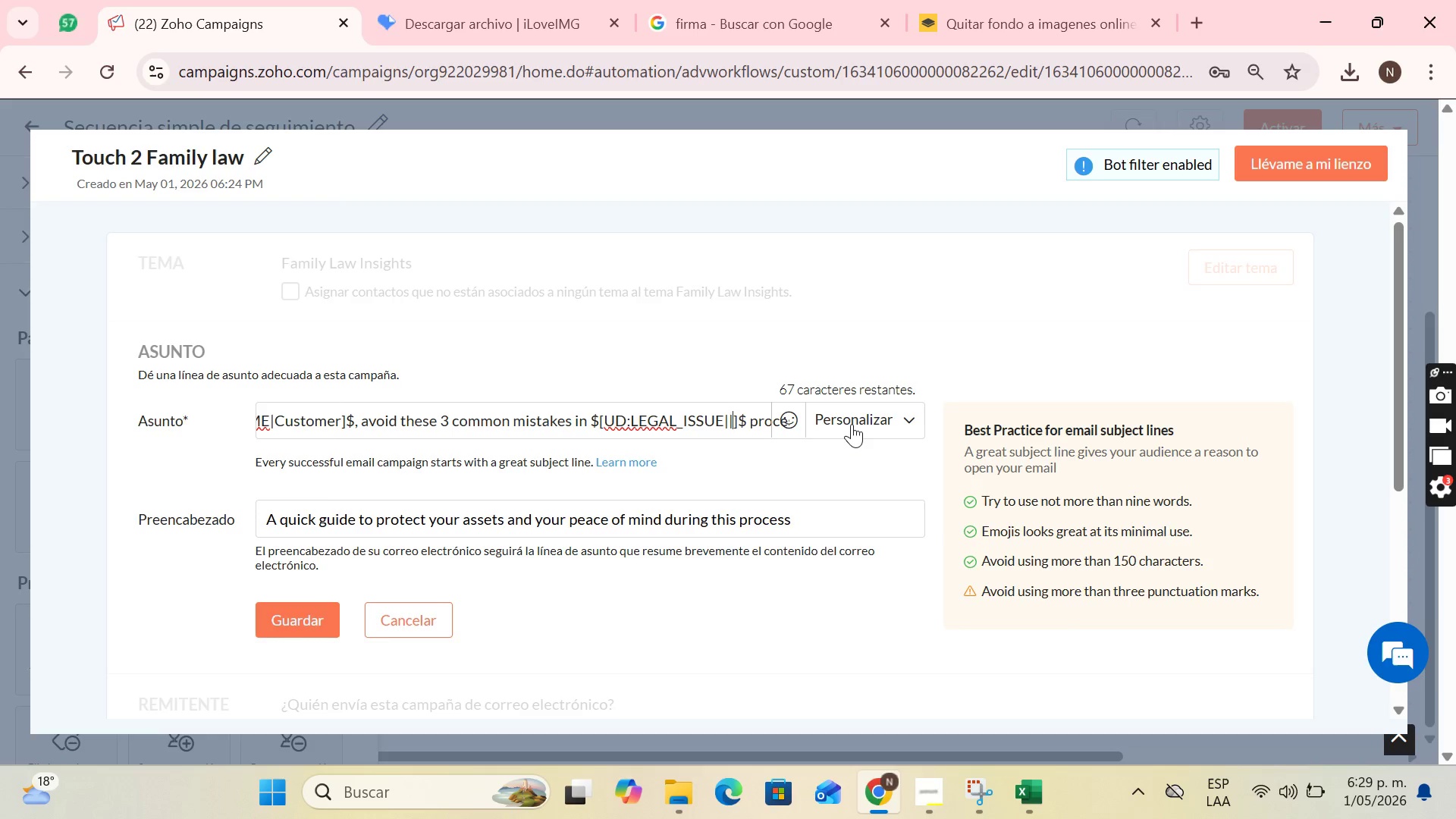 
key(Backslash)
 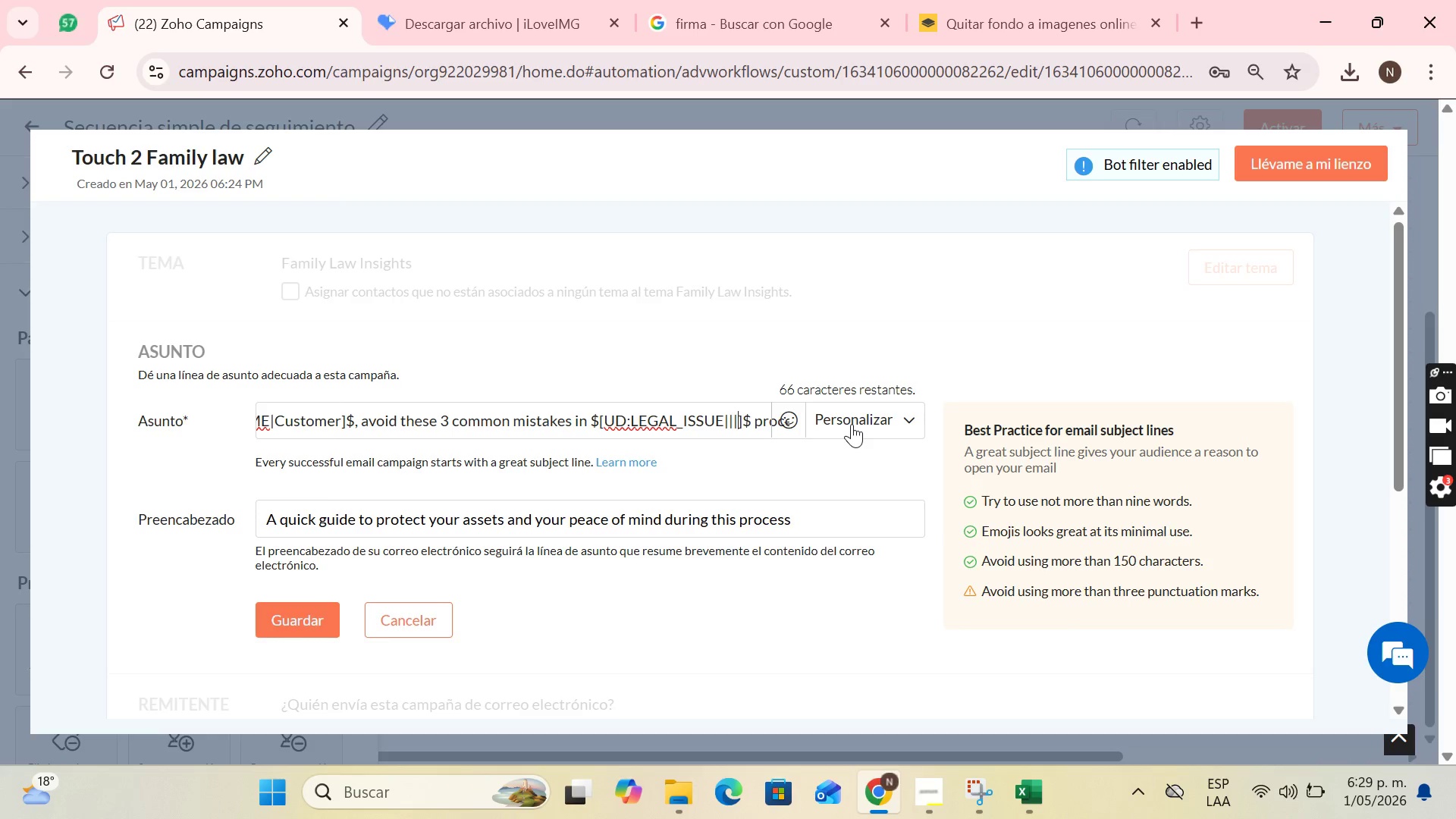 
key(Space)
 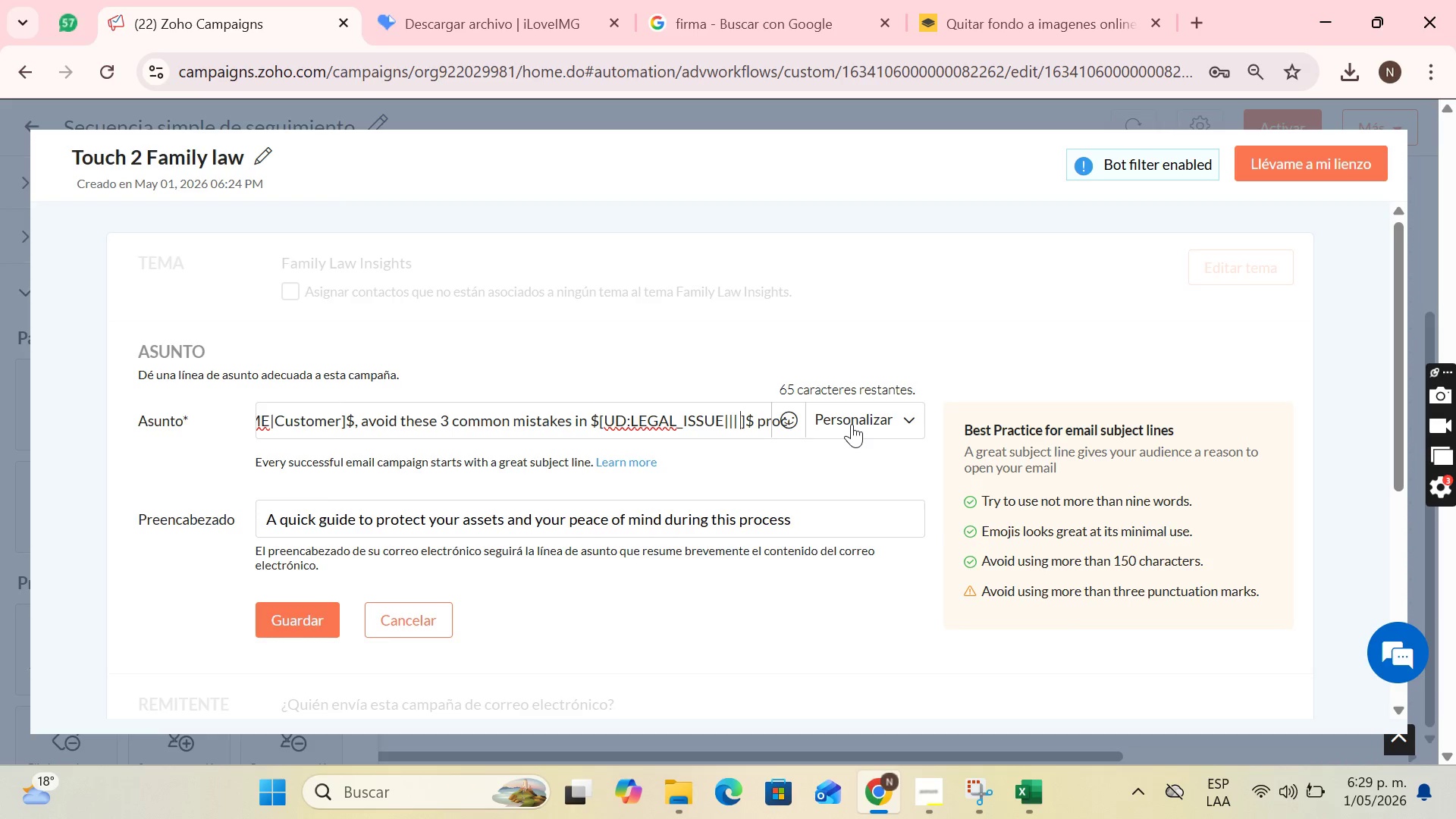 
key(Backspace)
key(Backspace)
key(Backspace)
type( Your process)
 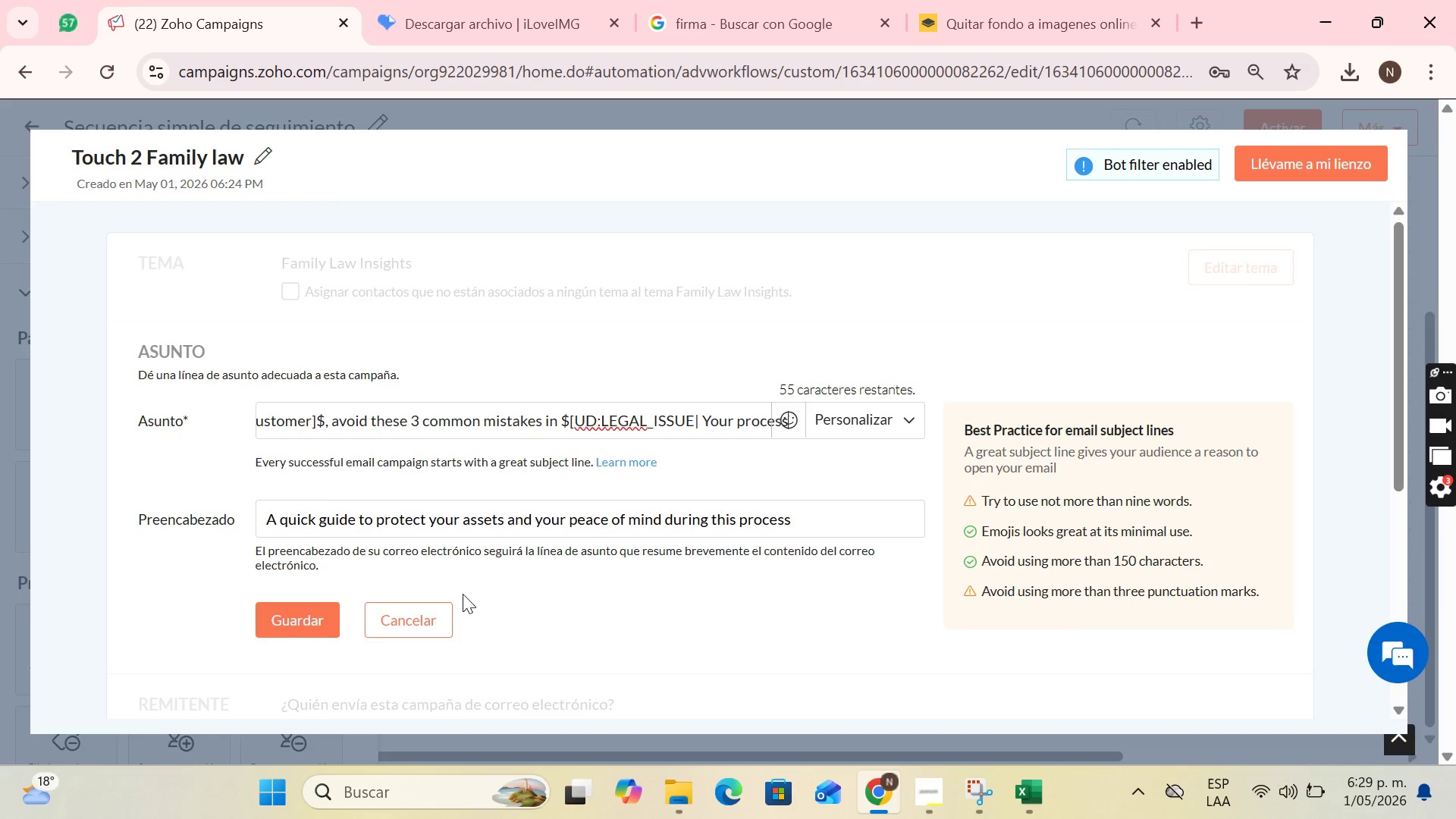 
left_click([284, 610])
 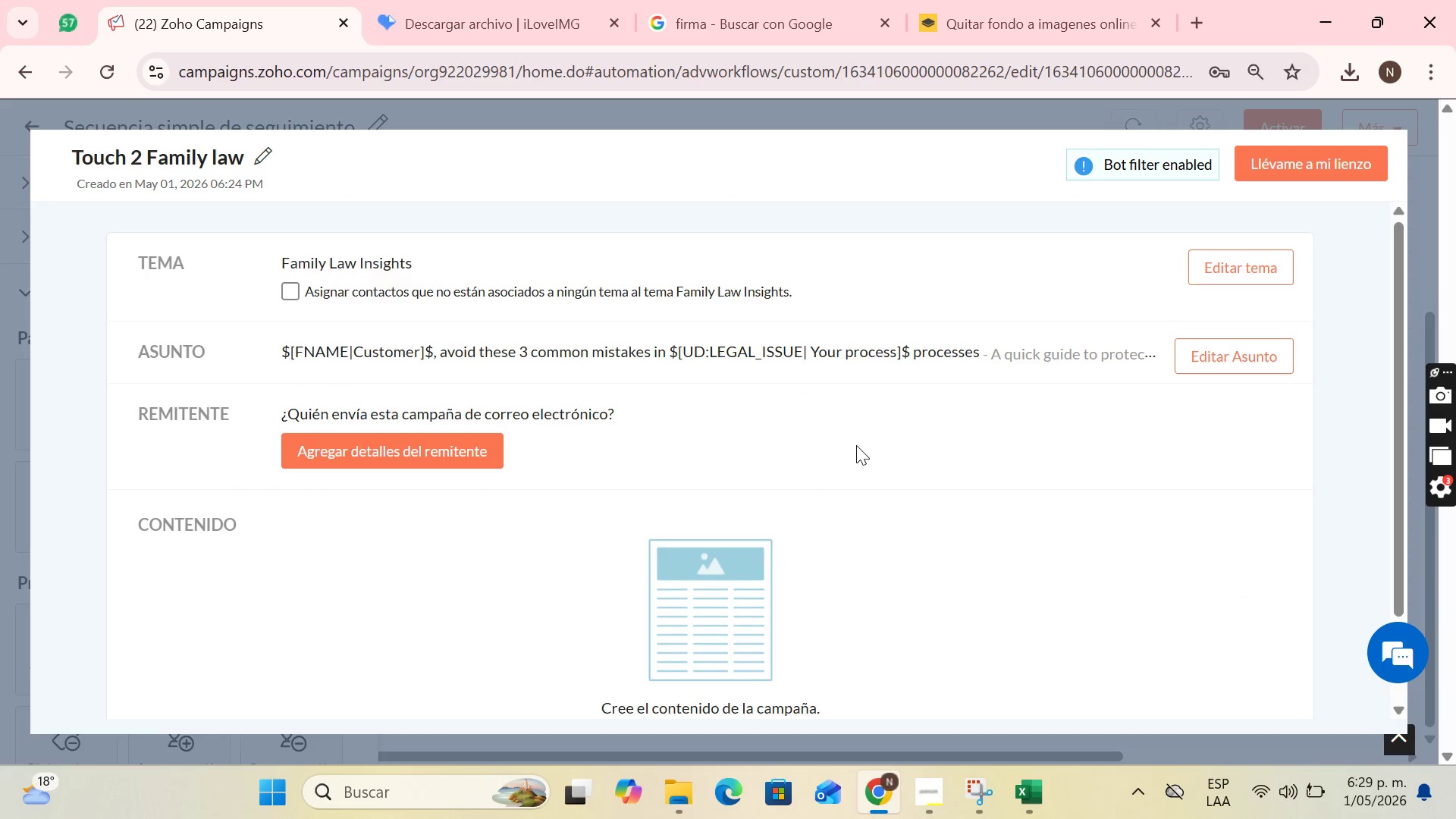 
wait(8.2)
 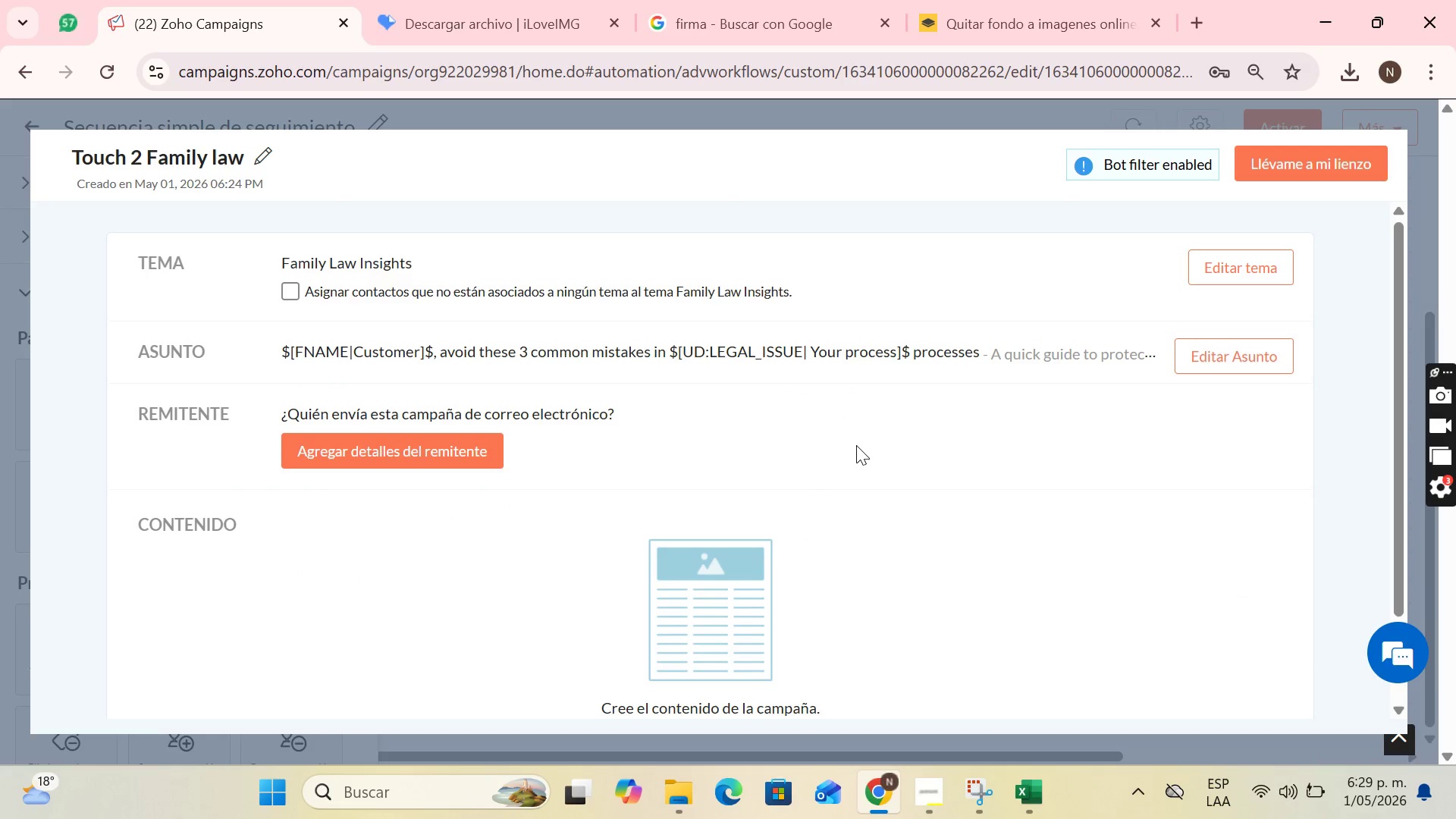 
left_click([1225, 350])
 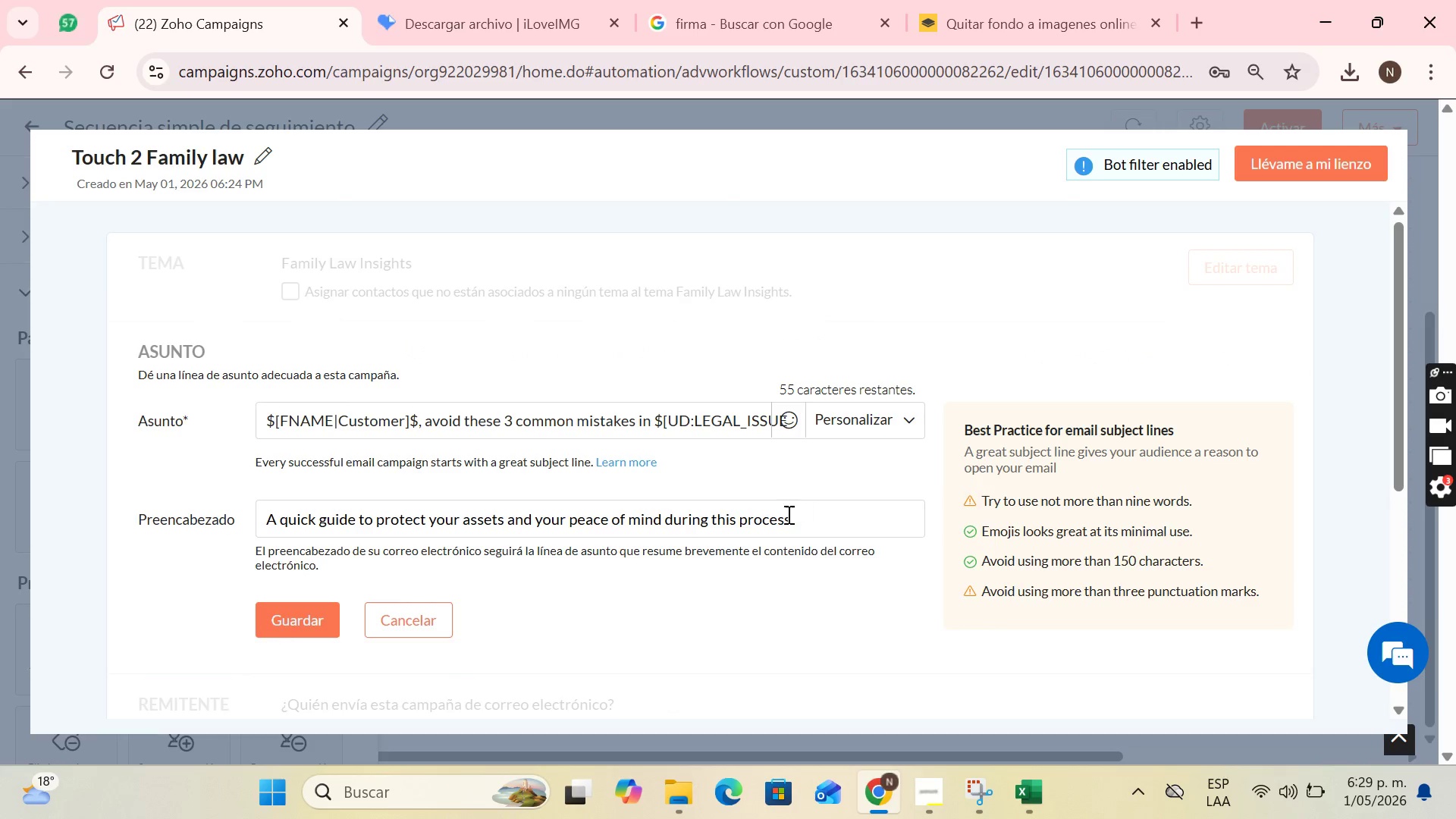 
left_click_drag(start_coordinate=[802, 516], to_coordinate=[787, 519])
 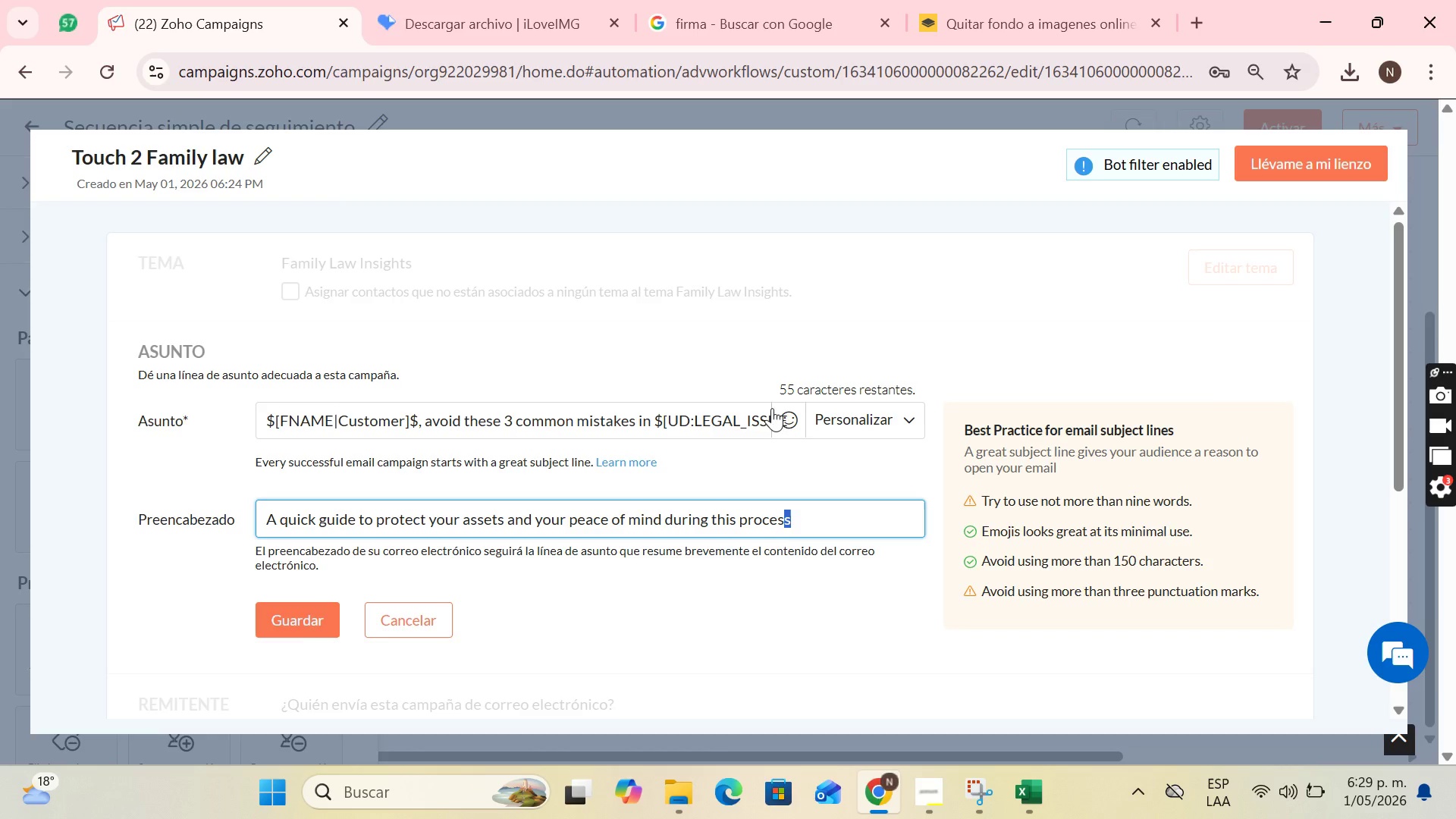 
left_click([770, 413])
 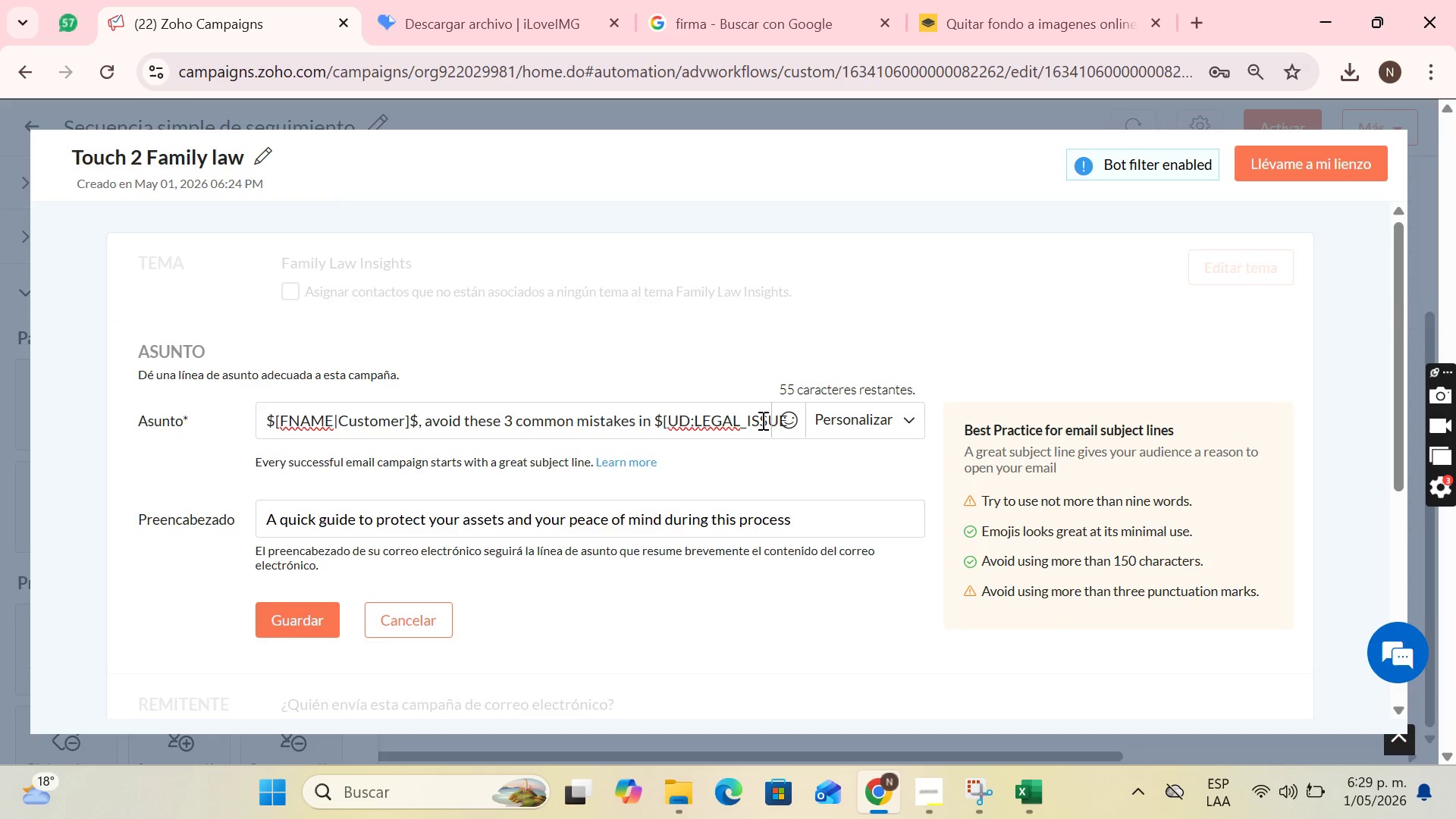 
hold_key(key=ArrowRight, duration=1.52)
 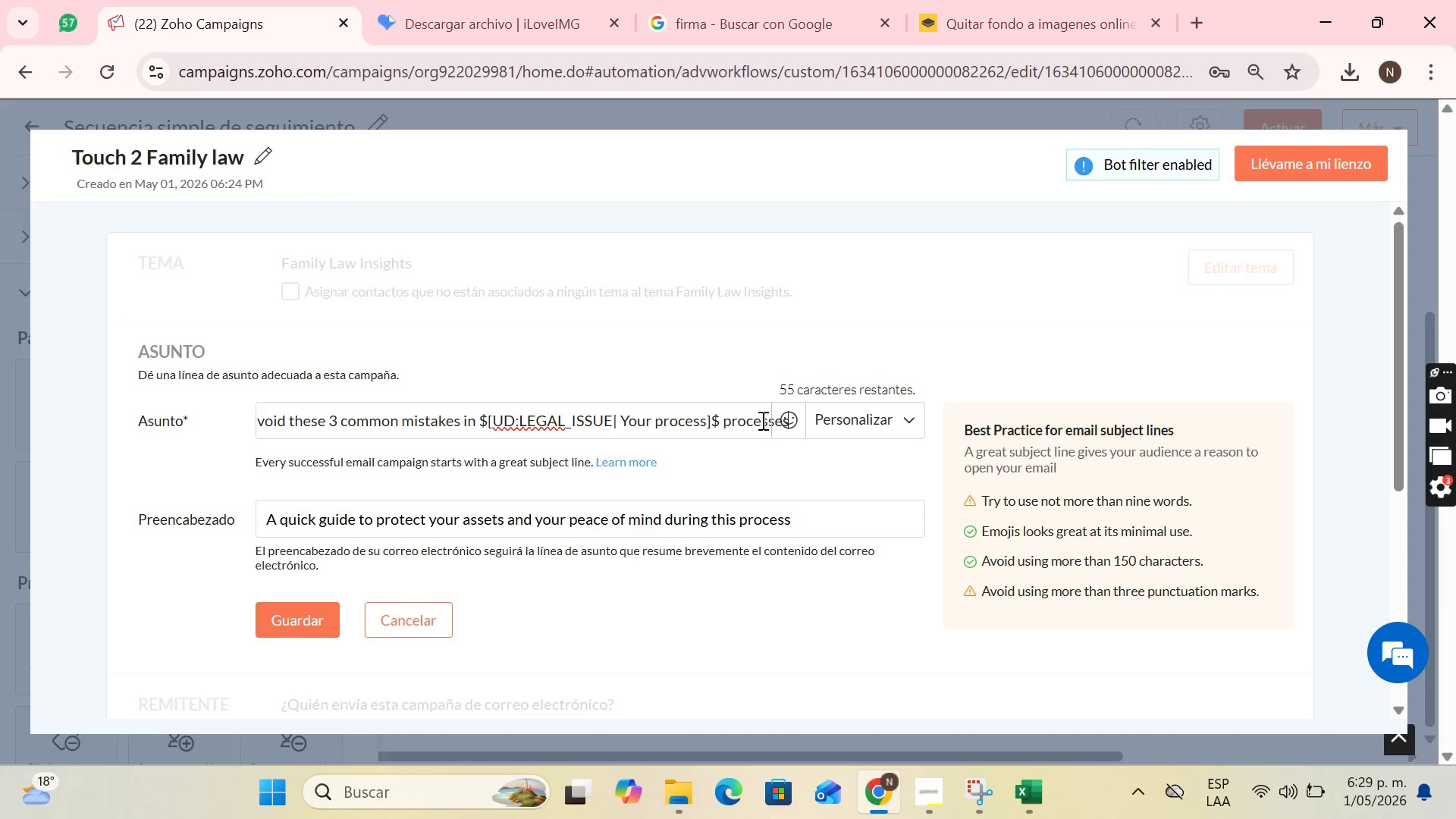 
key(ArrowRight)
 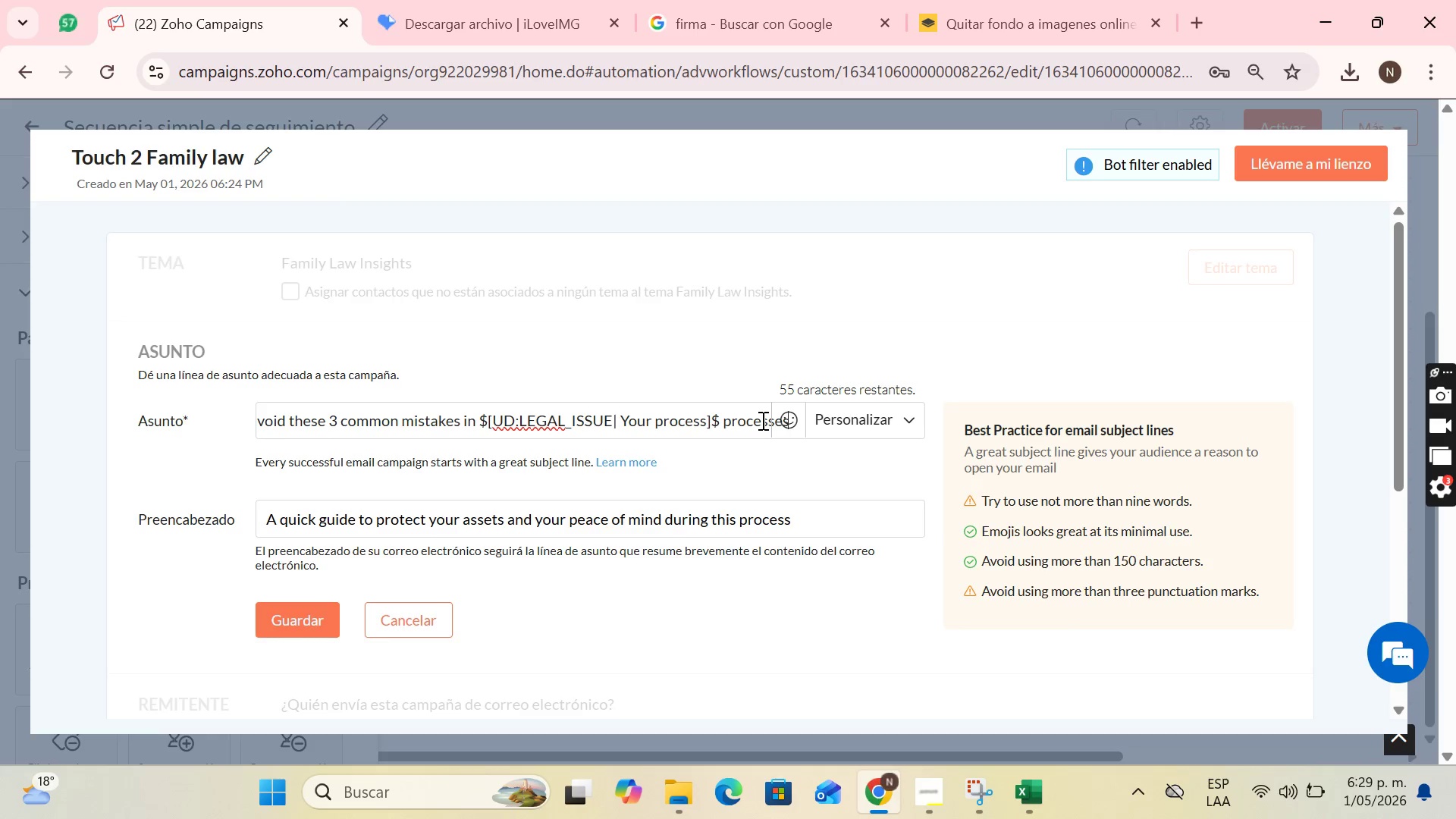 
key(ArrowRight)
 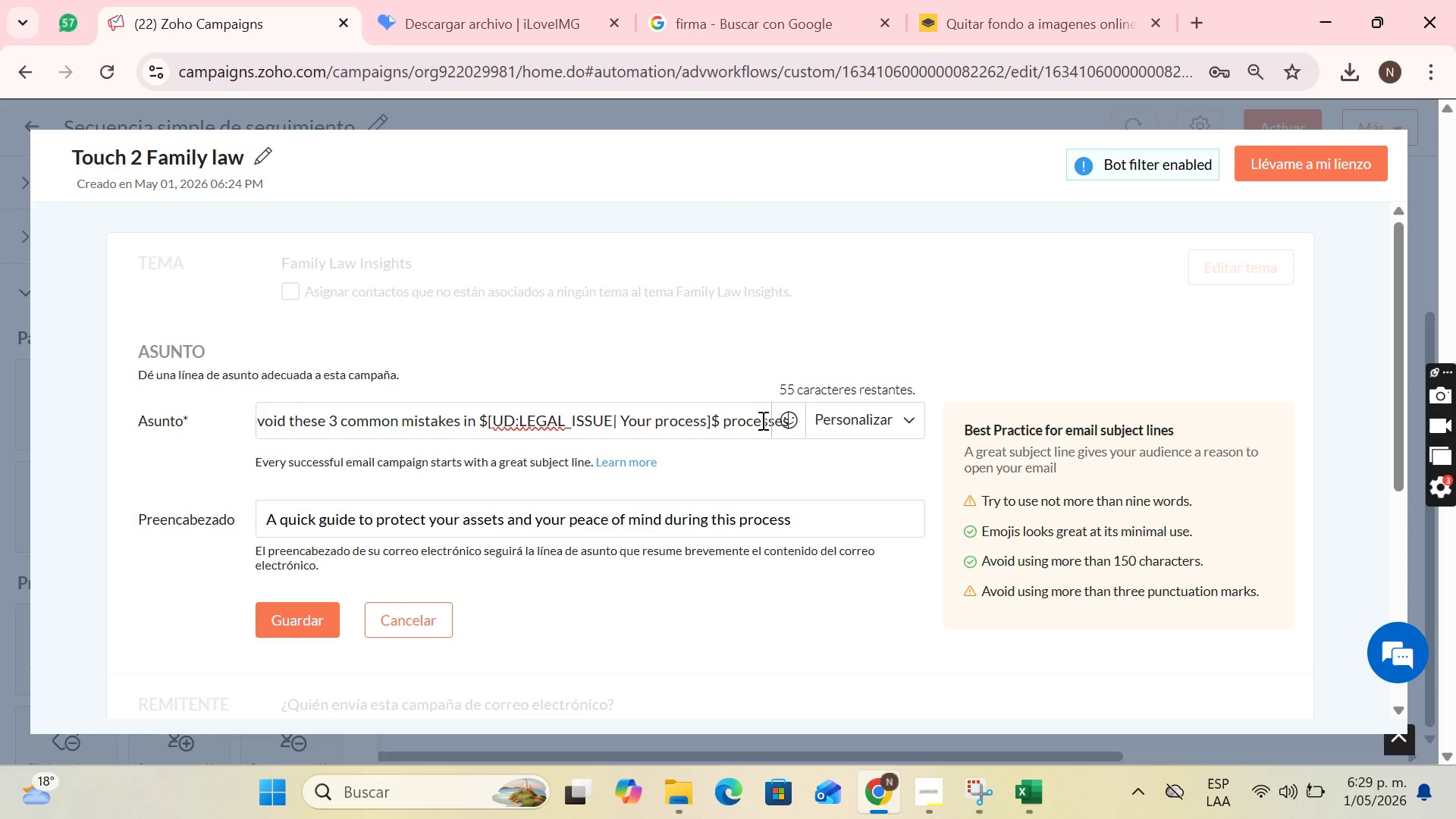 
key(ArrowRight)
 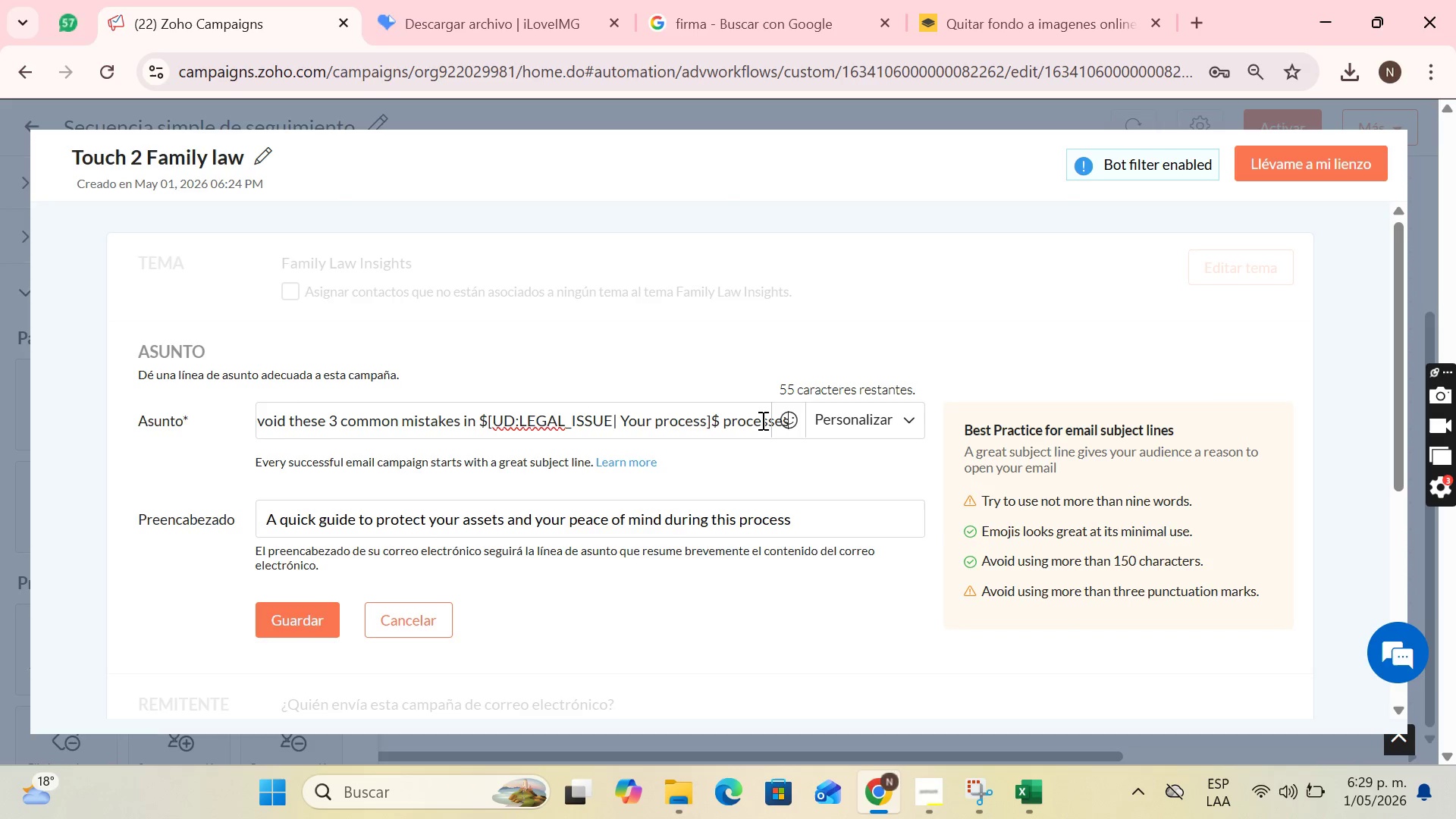 
key(ArrowRight)
 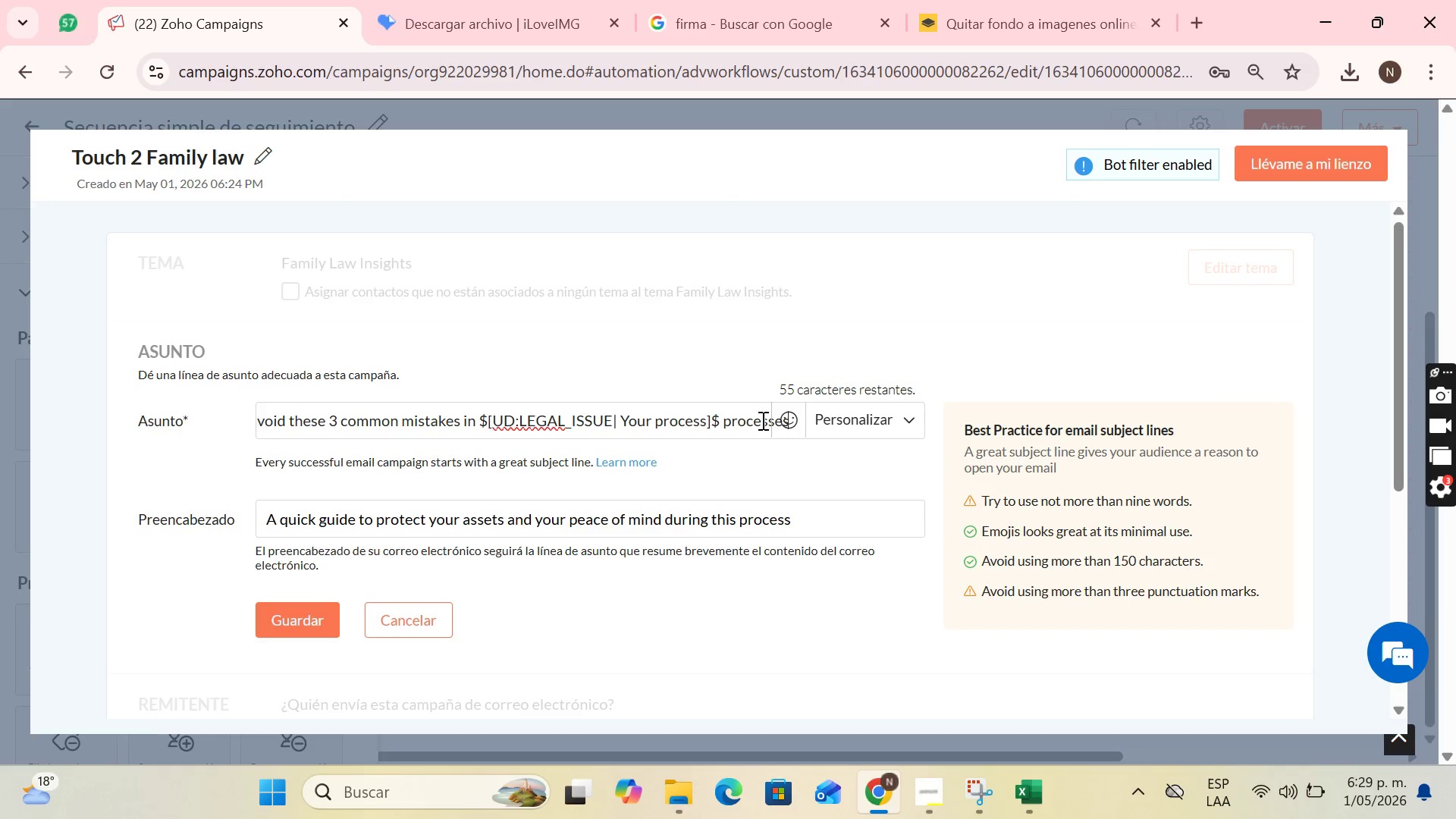 
key(ArrowRight)
 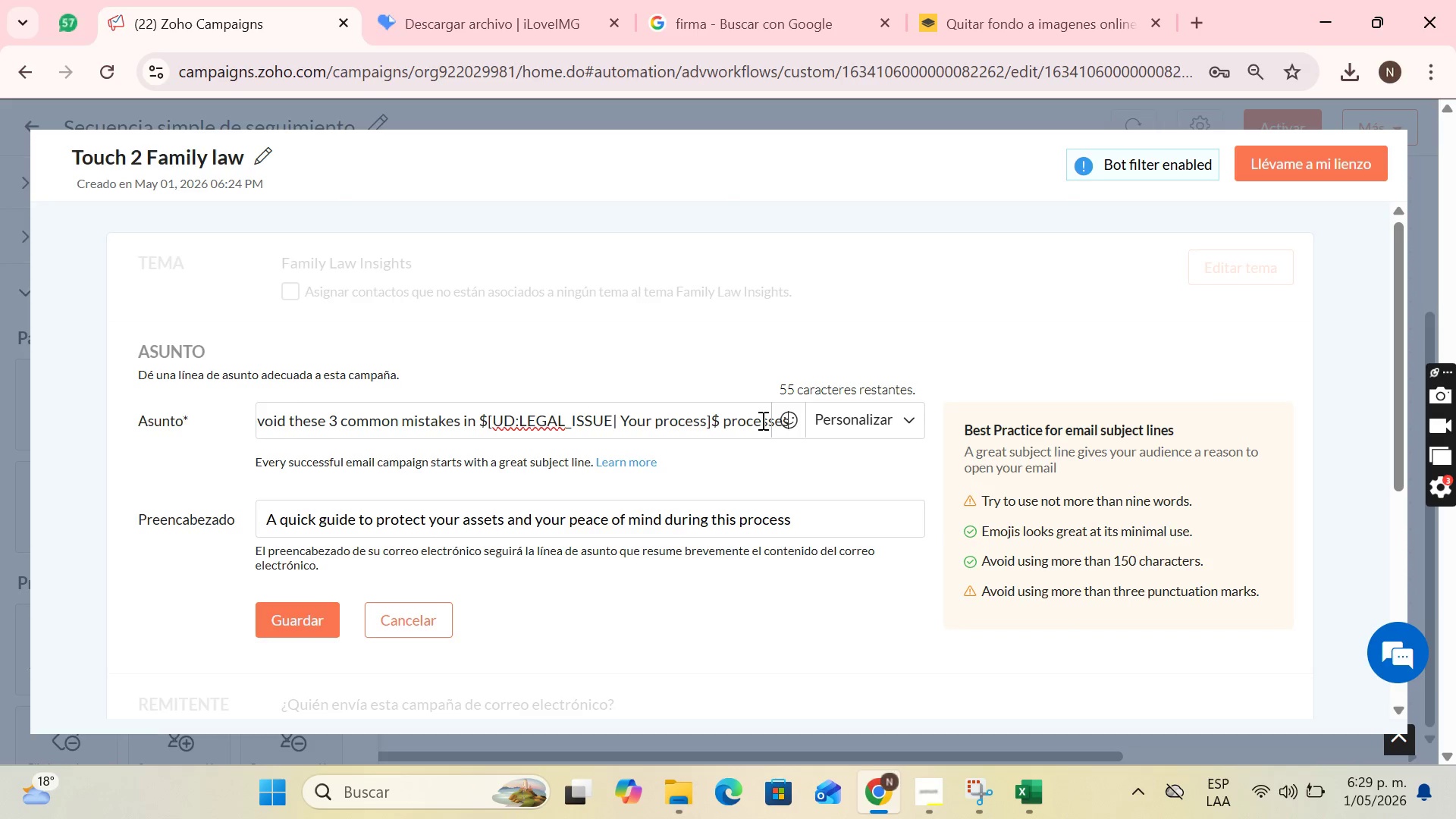 
key(ArrowRight)
 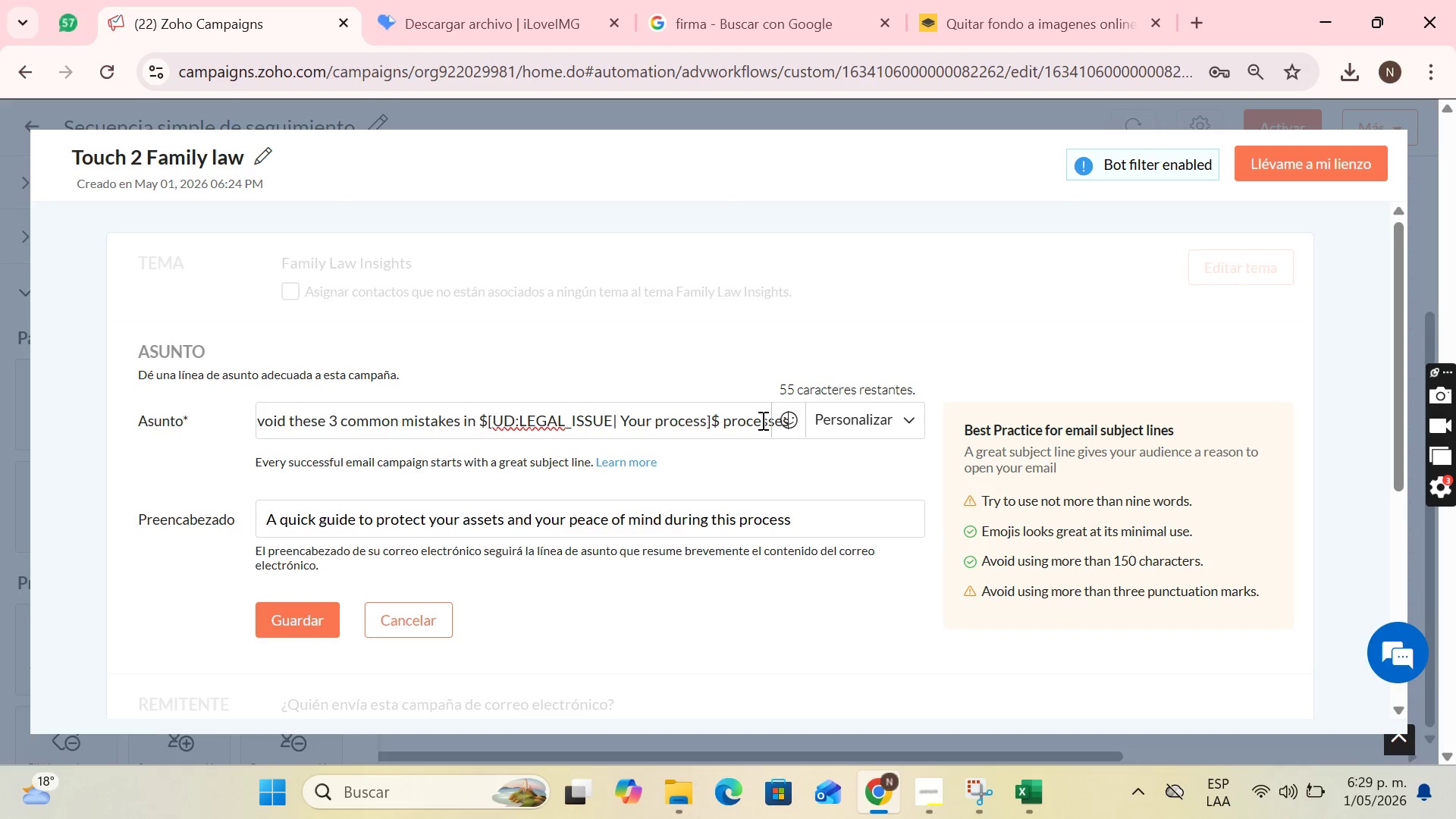 
key(ArrowRight)
 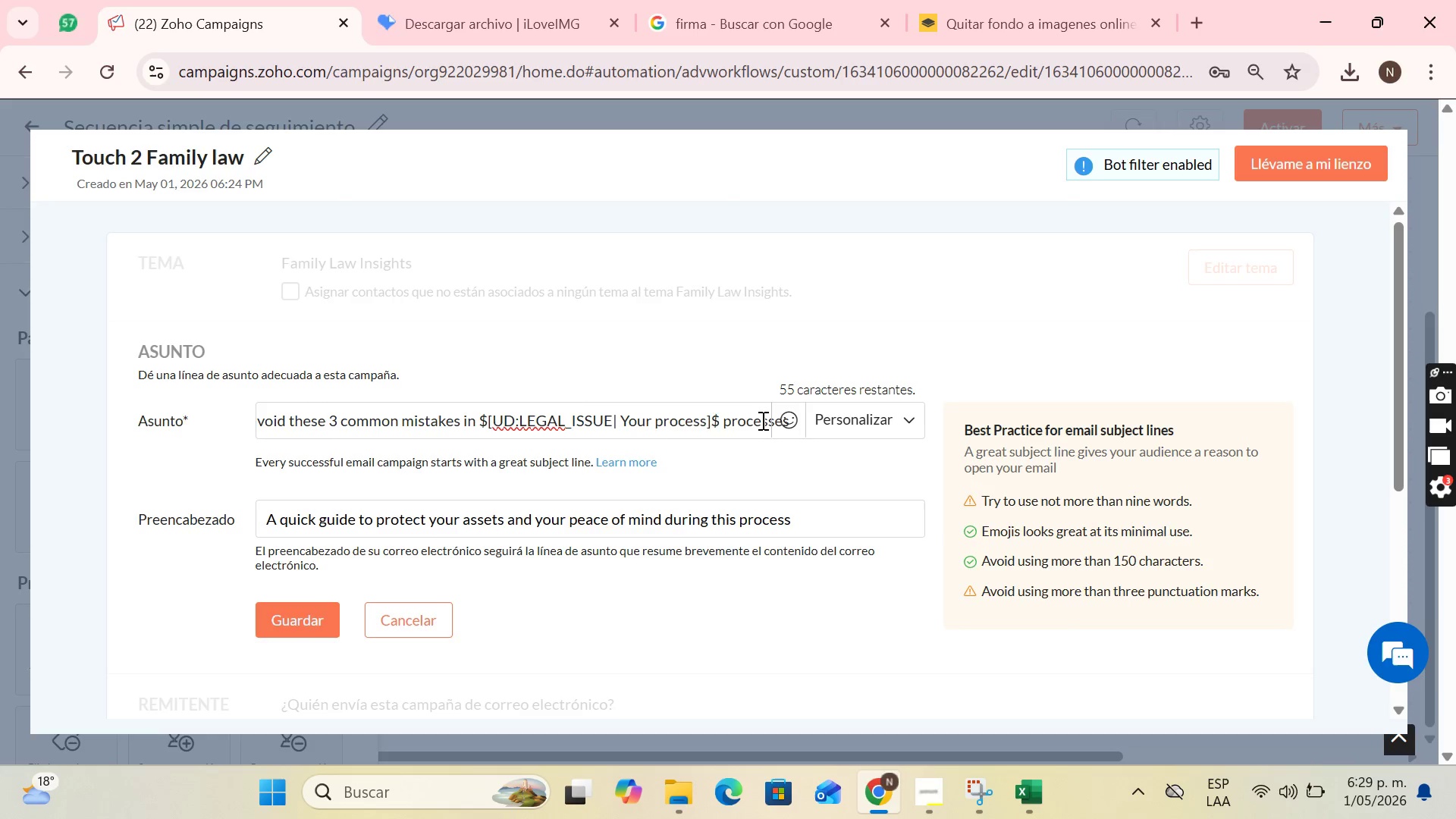 
key(Backspace)
 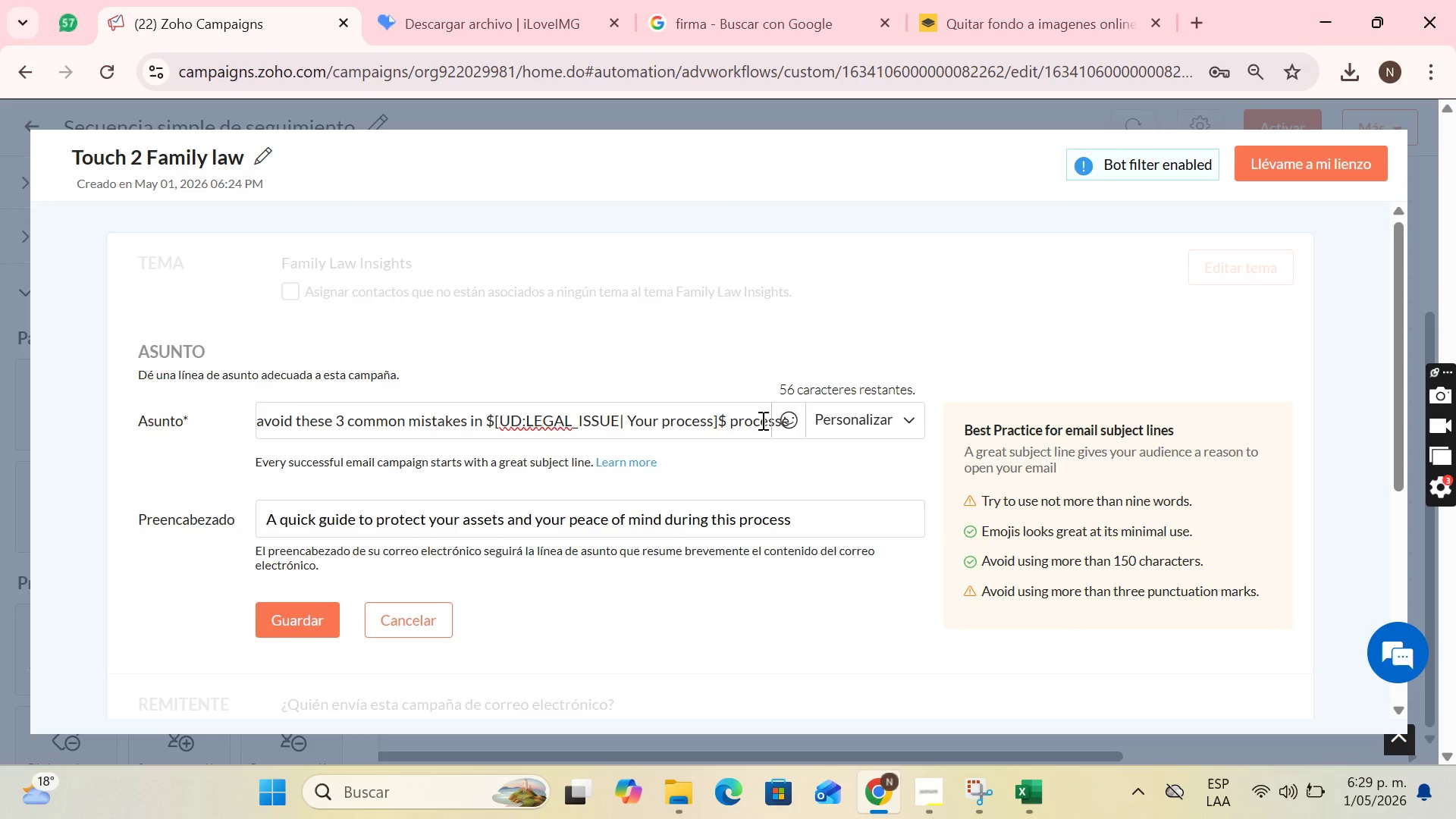 
key(Backspace)
 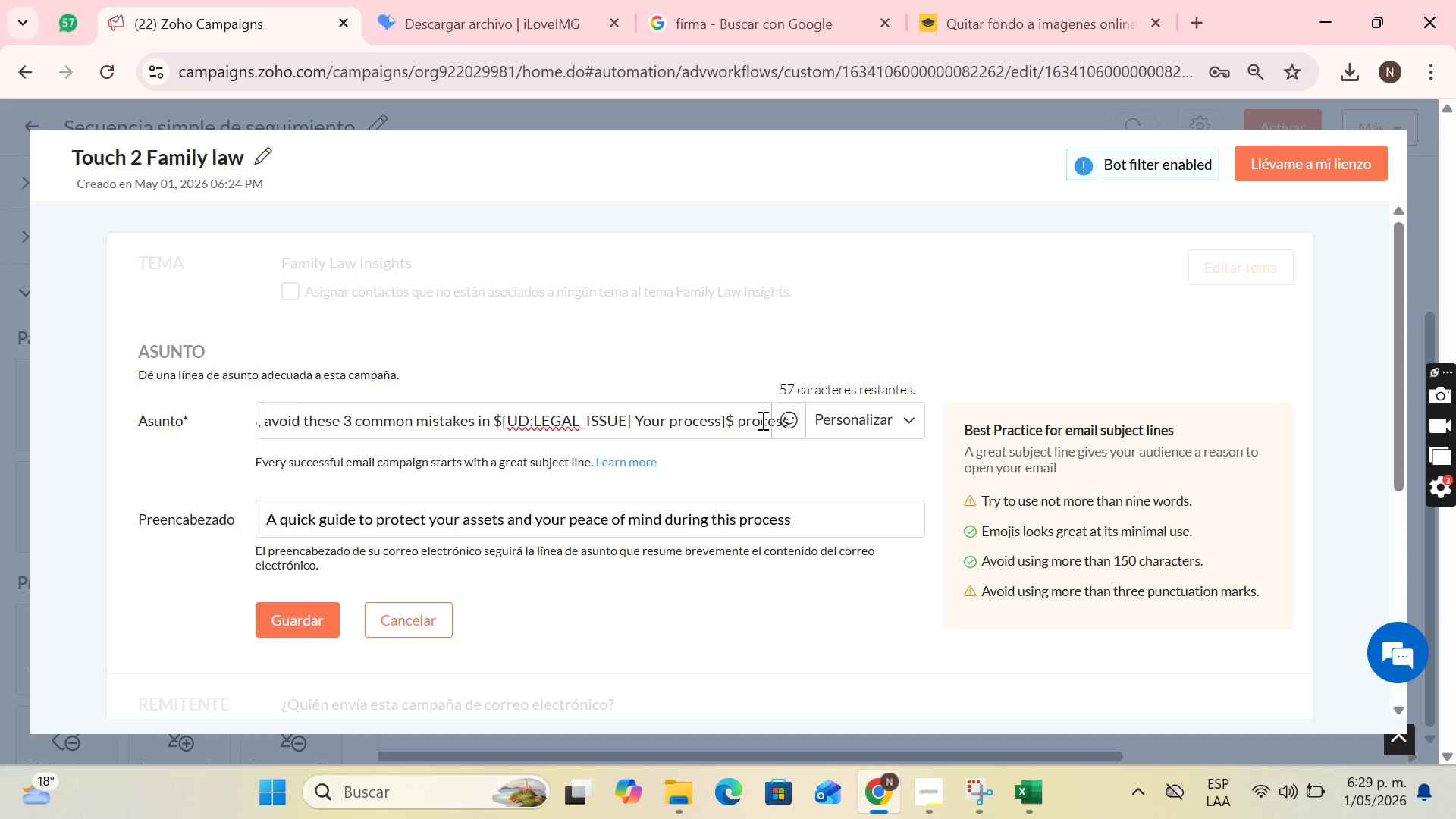 
key(Backspace)
 